 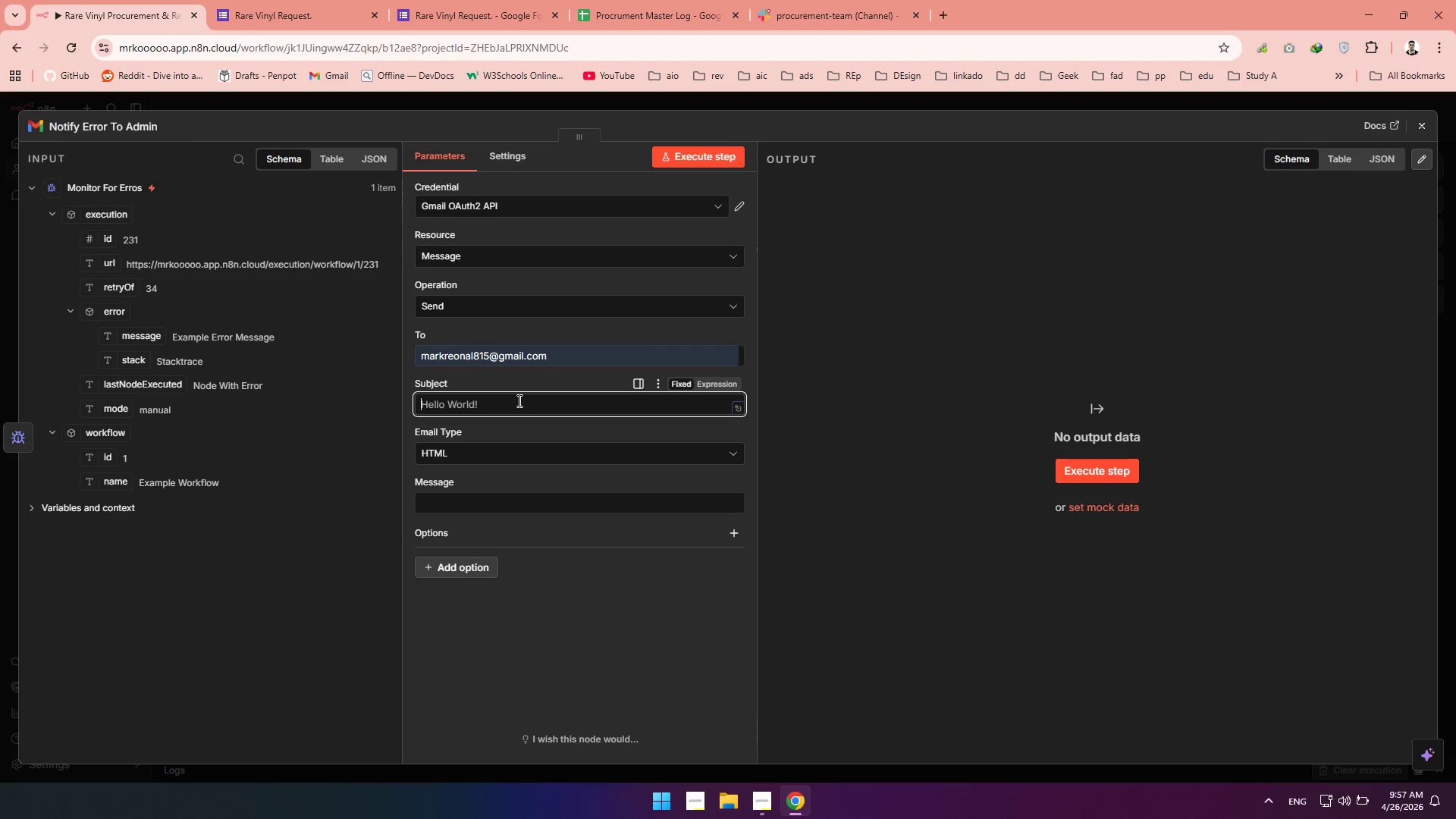 
hold_key(key=ShiftLeft, duration=1.28)
 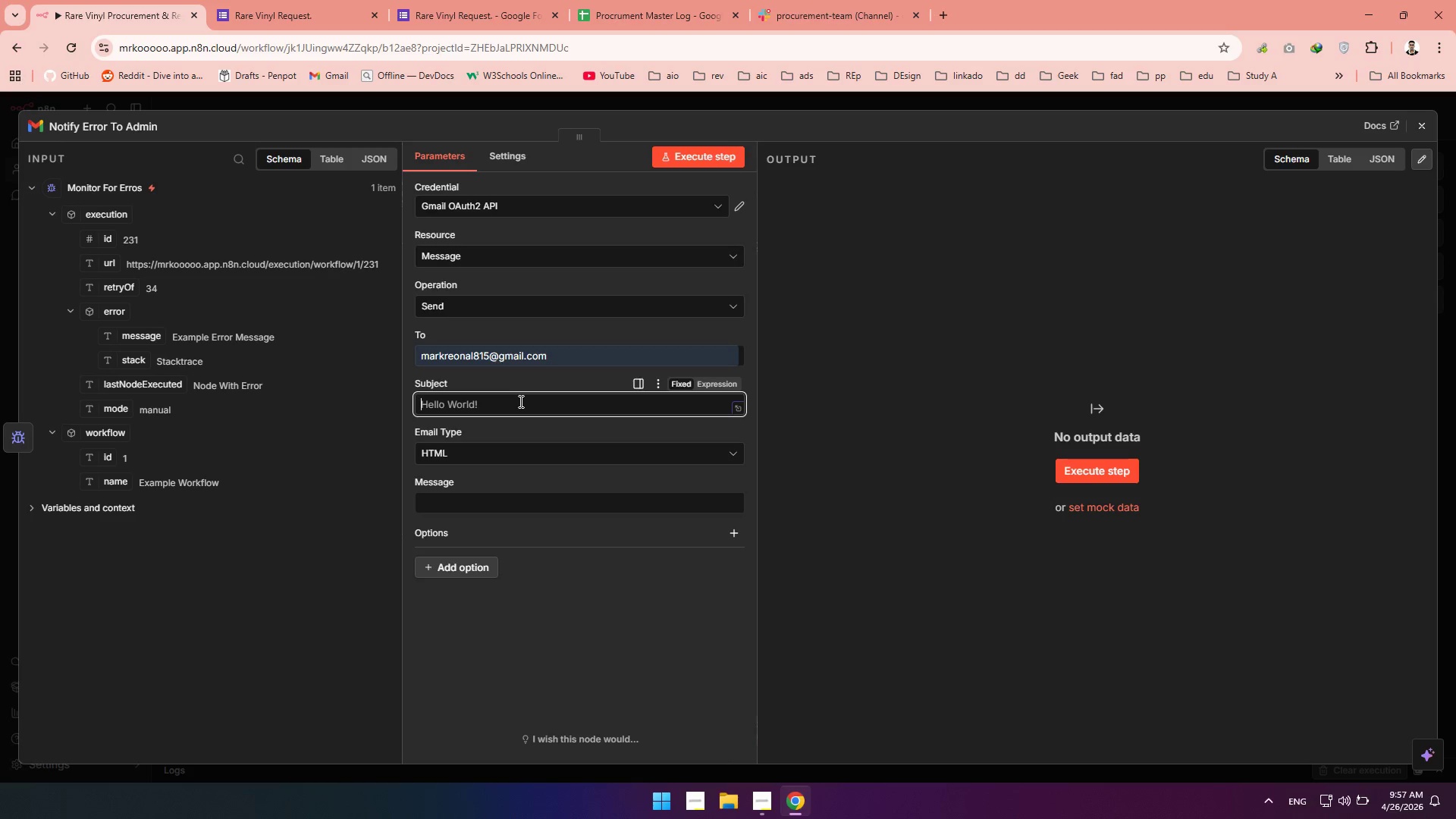 
key(Shift+ShiftLeft)
 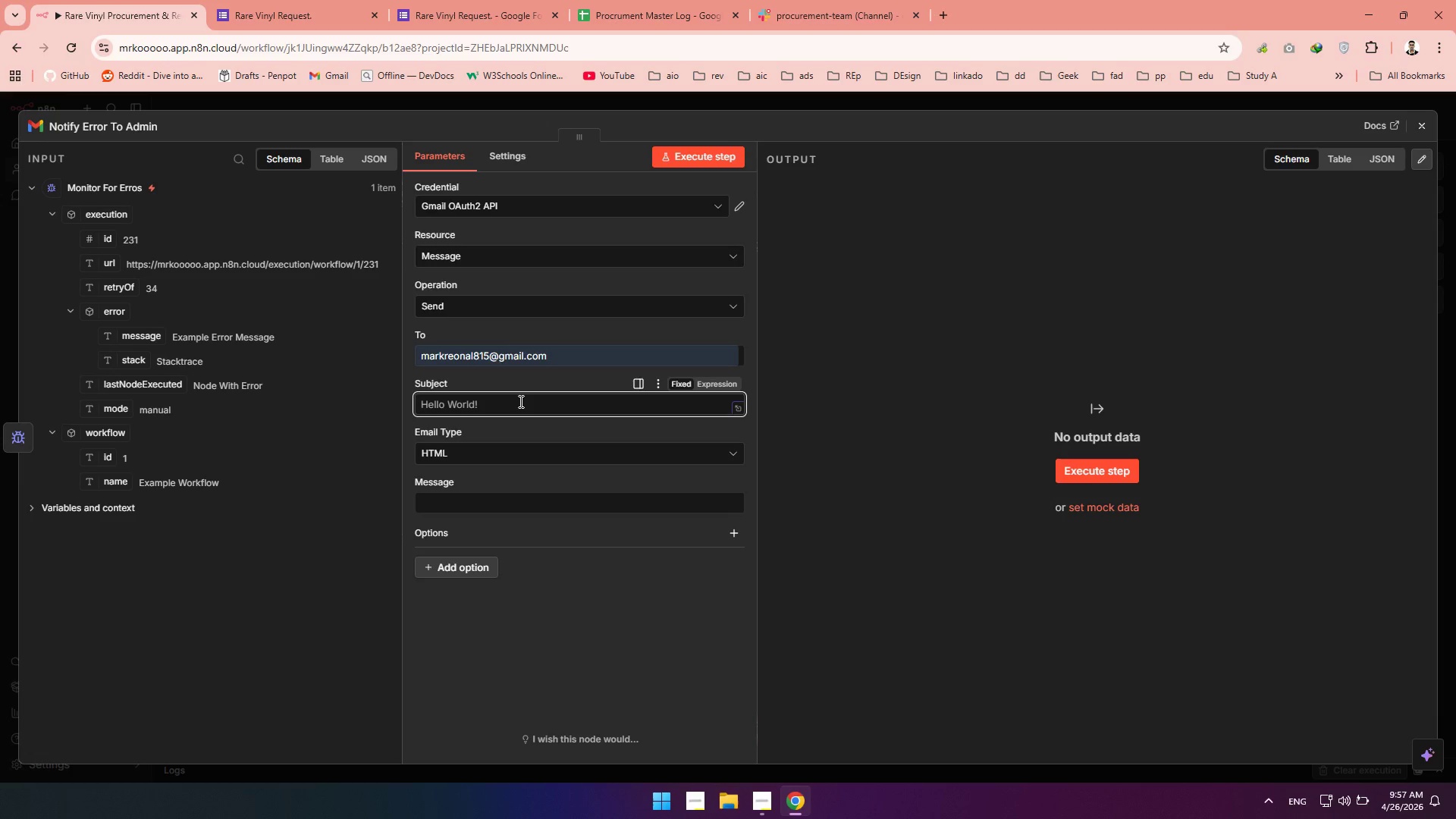 
key(Meta+Period)
 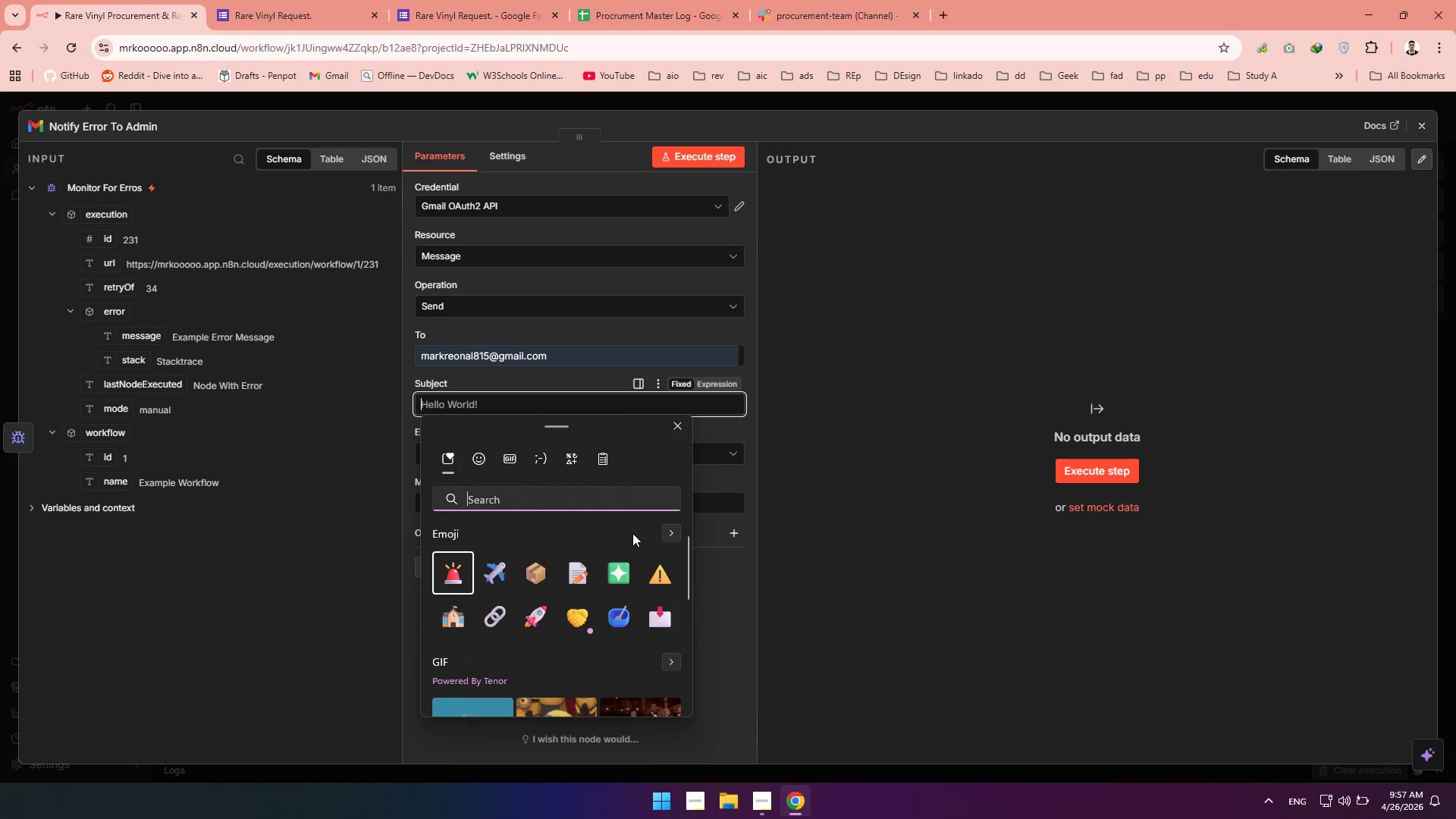 
left_click([648, 575])
 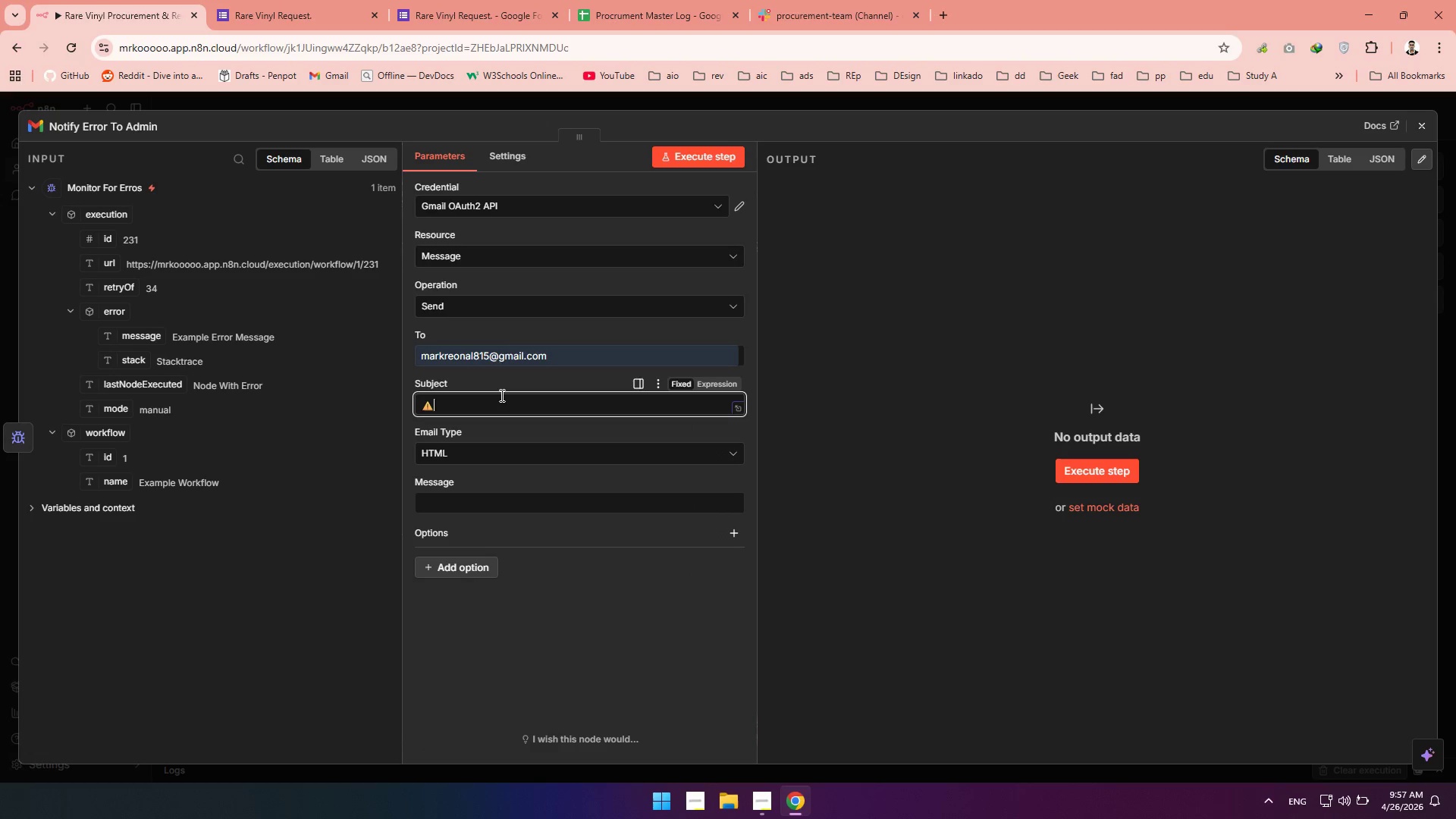 
type( Workflow Error Alert)
 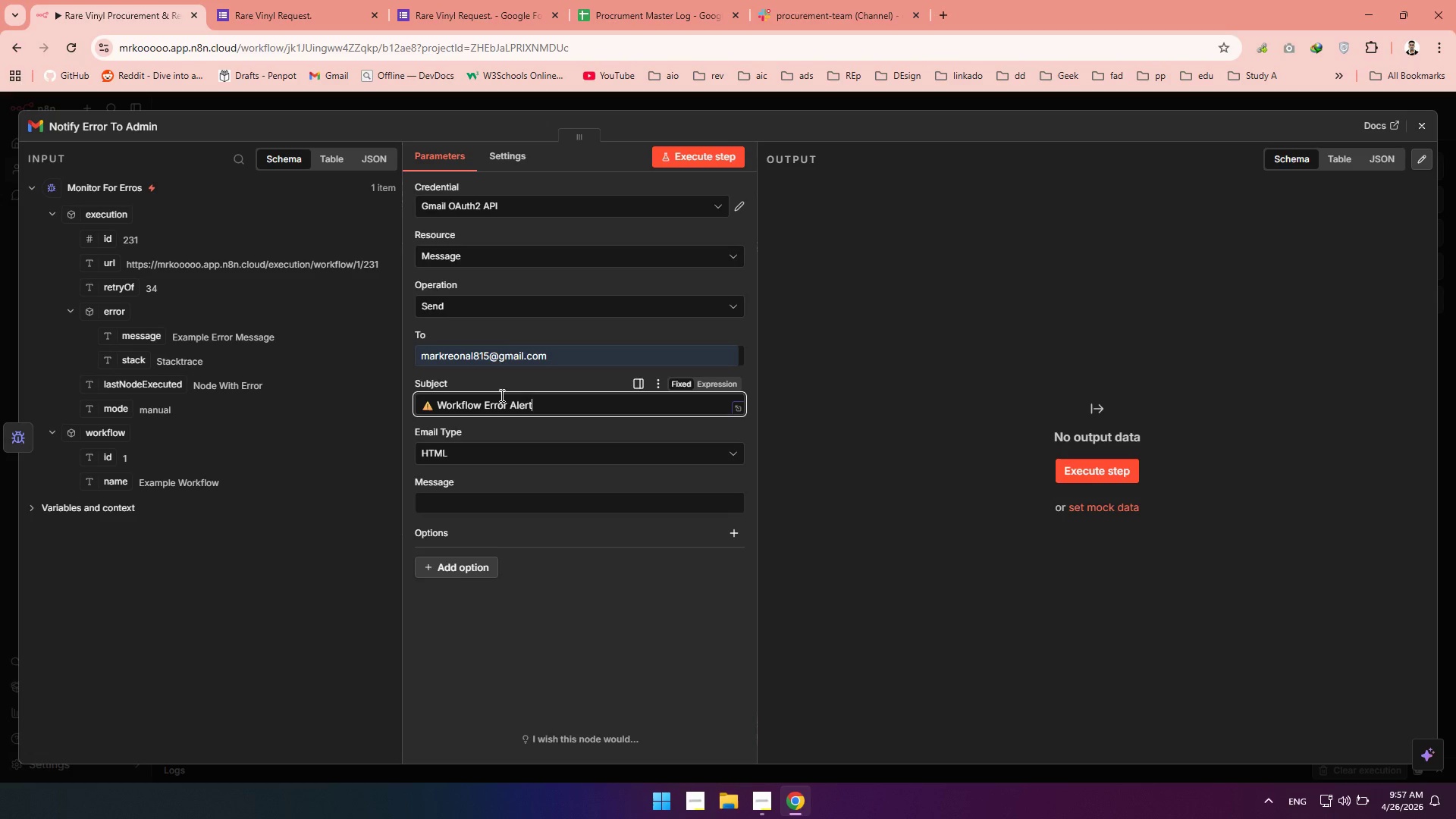 
left_click([464, 447])
 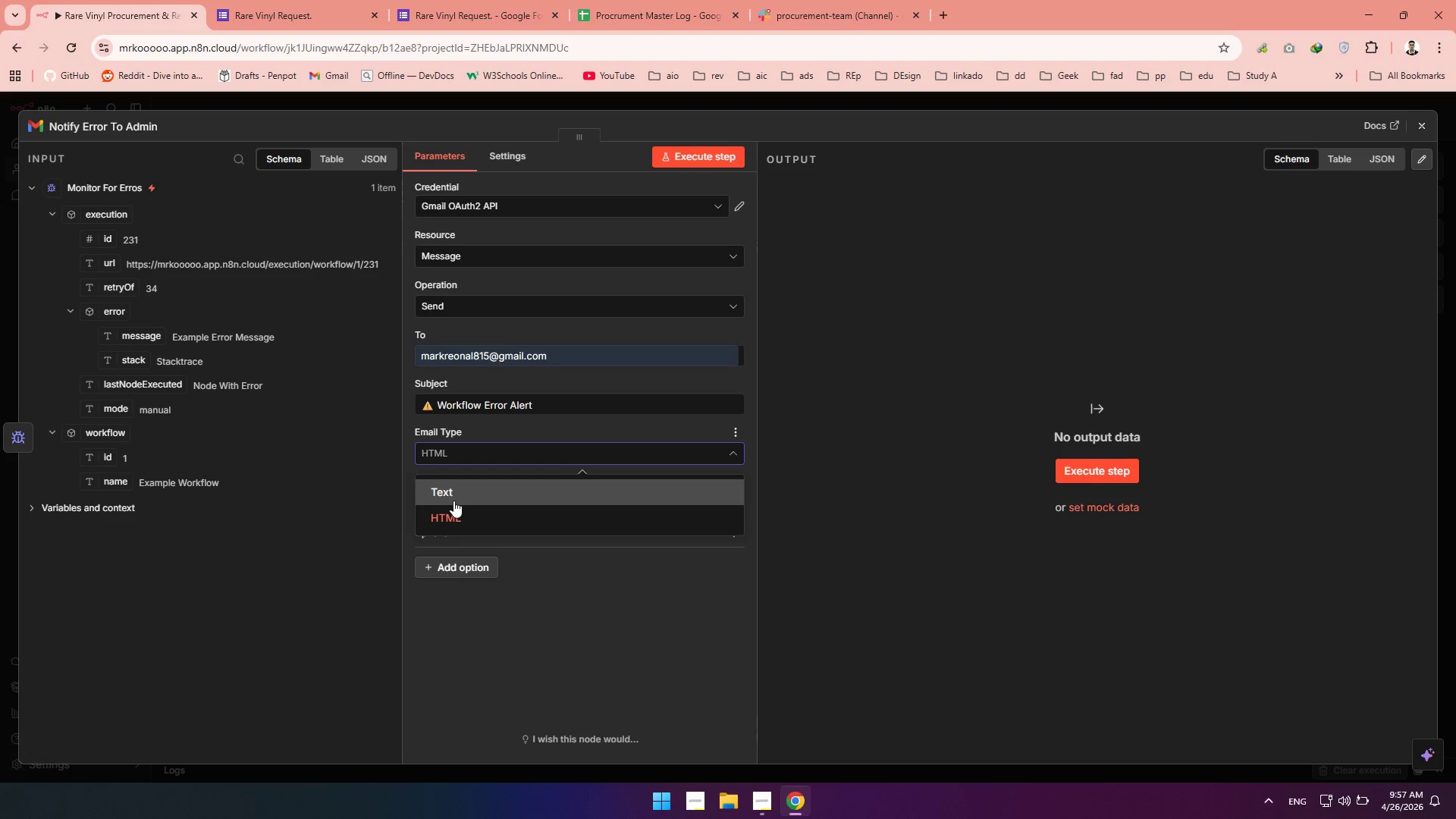 
left_click([453, 500])
 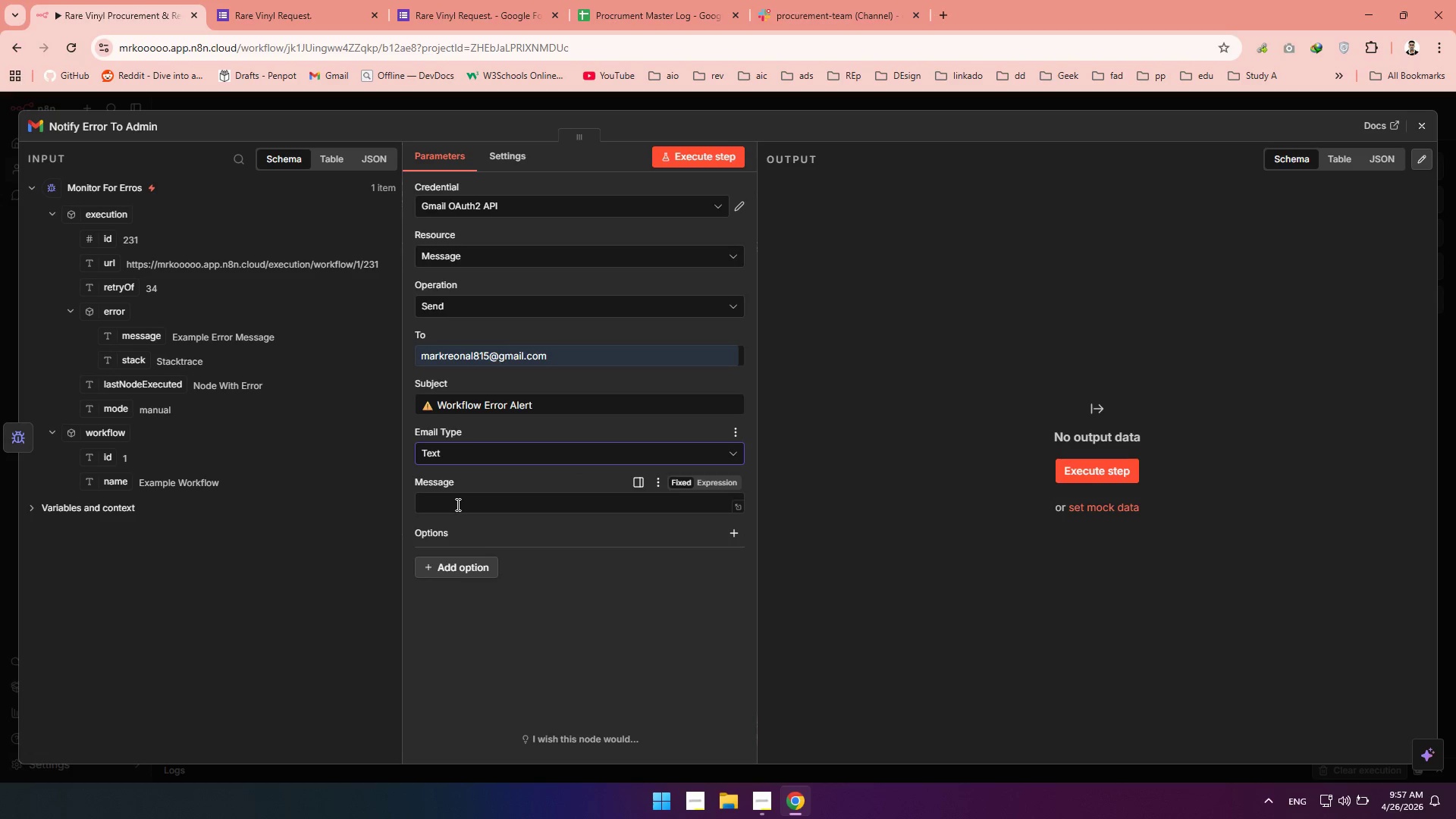 
left_click([457, 504])
 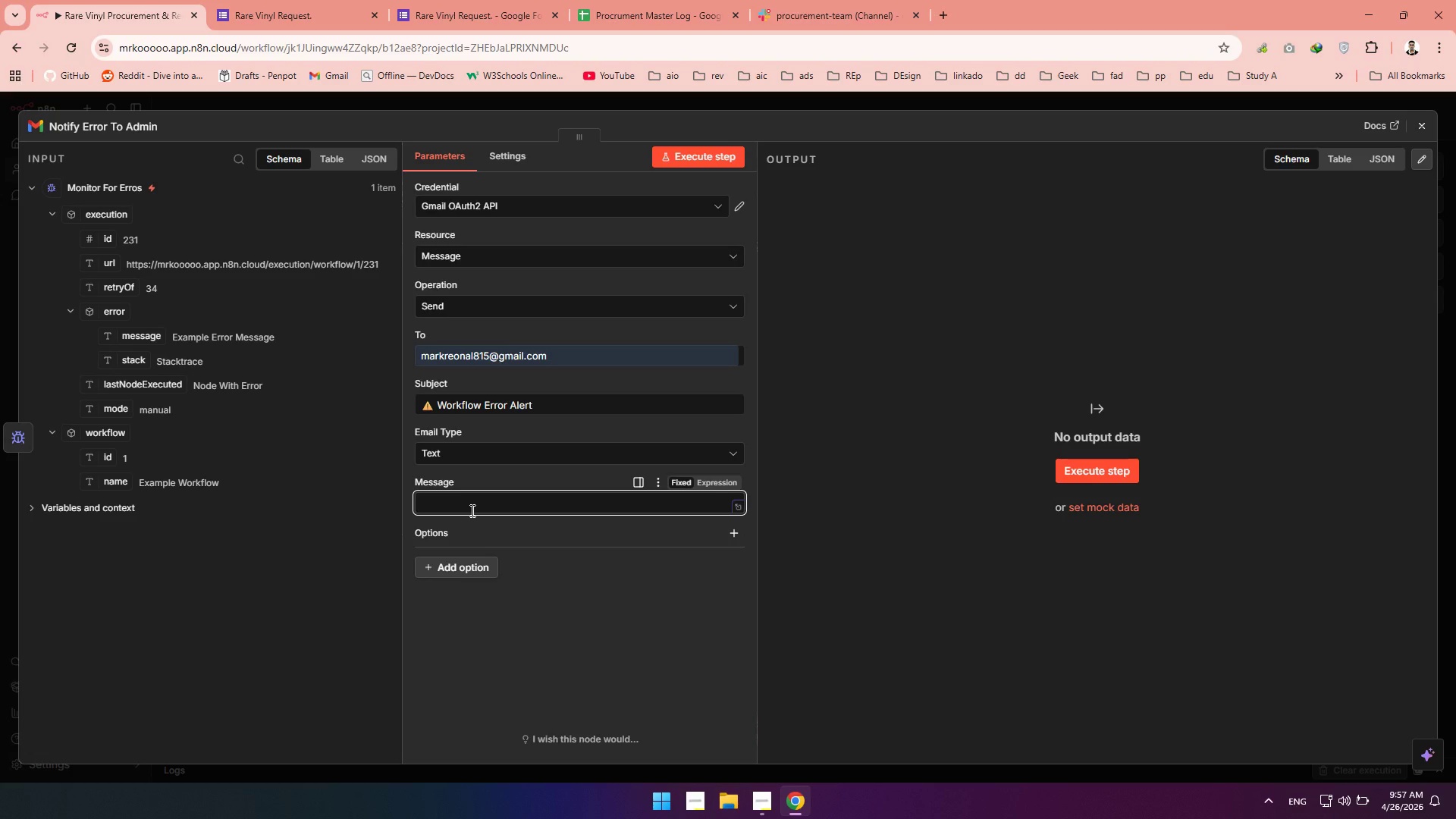 
hold_key(key=ShiftLeft, duration=0.33)
 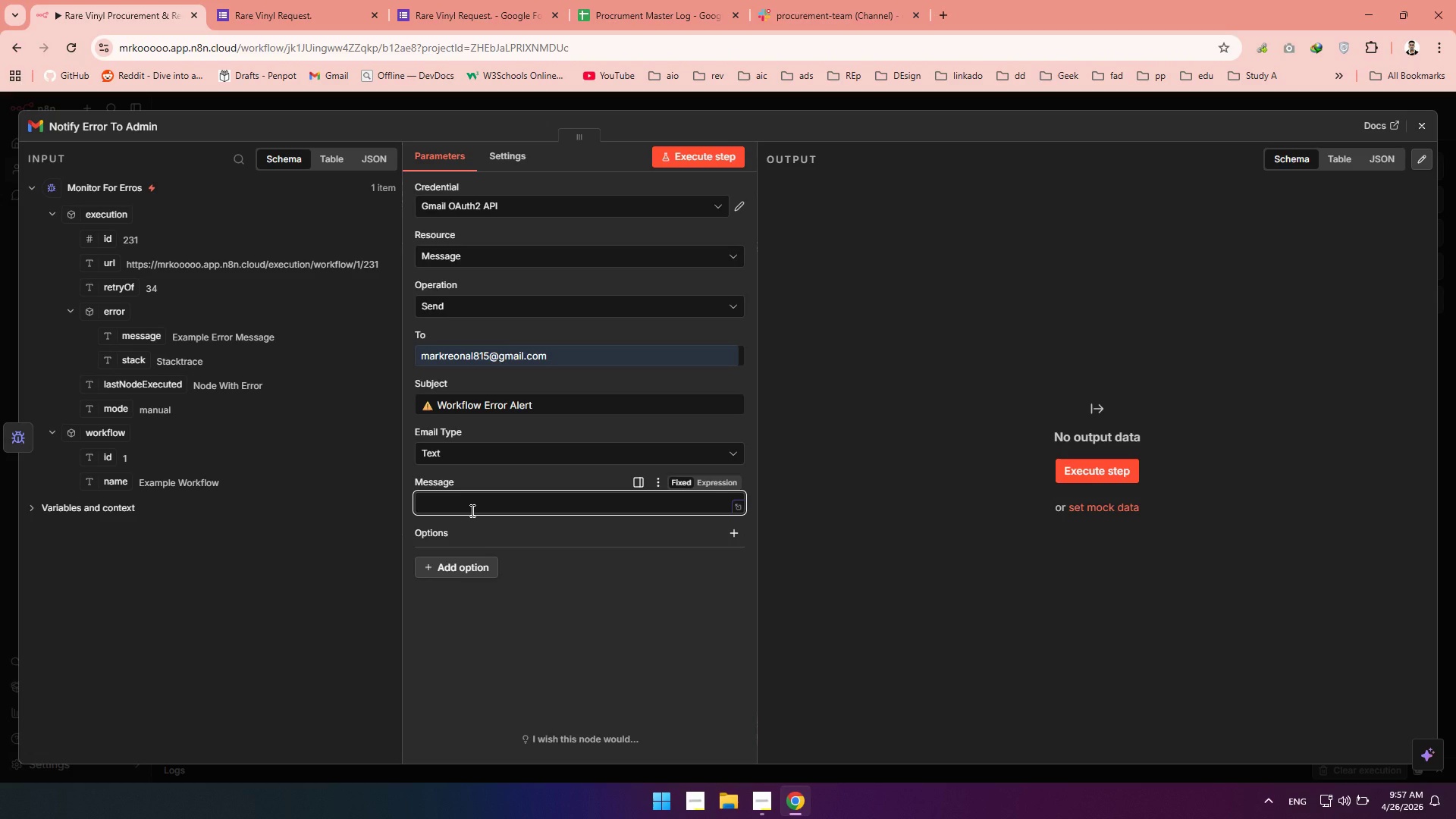 
key(Meta+Period)
 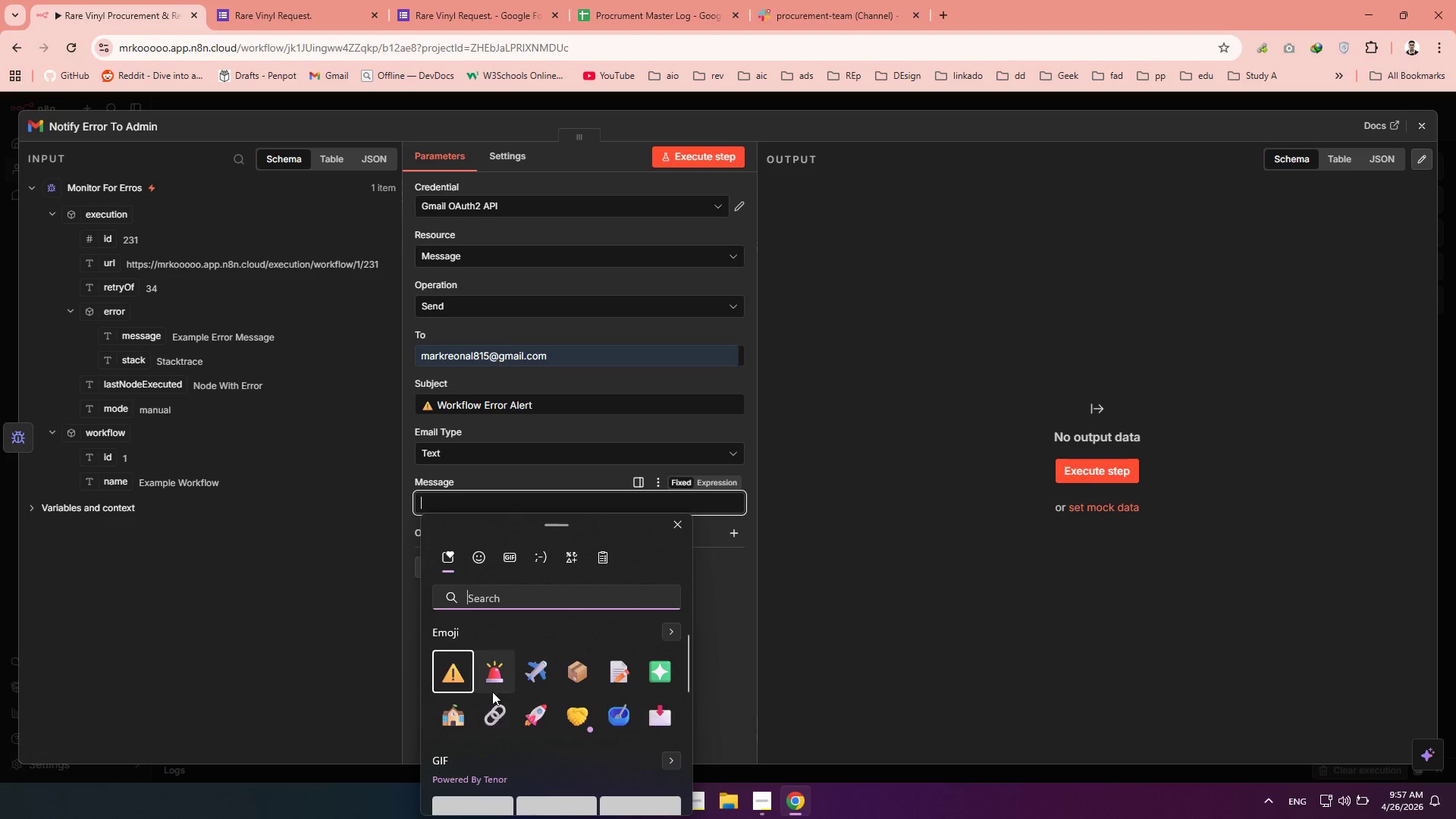 
left_click([492, 686])
 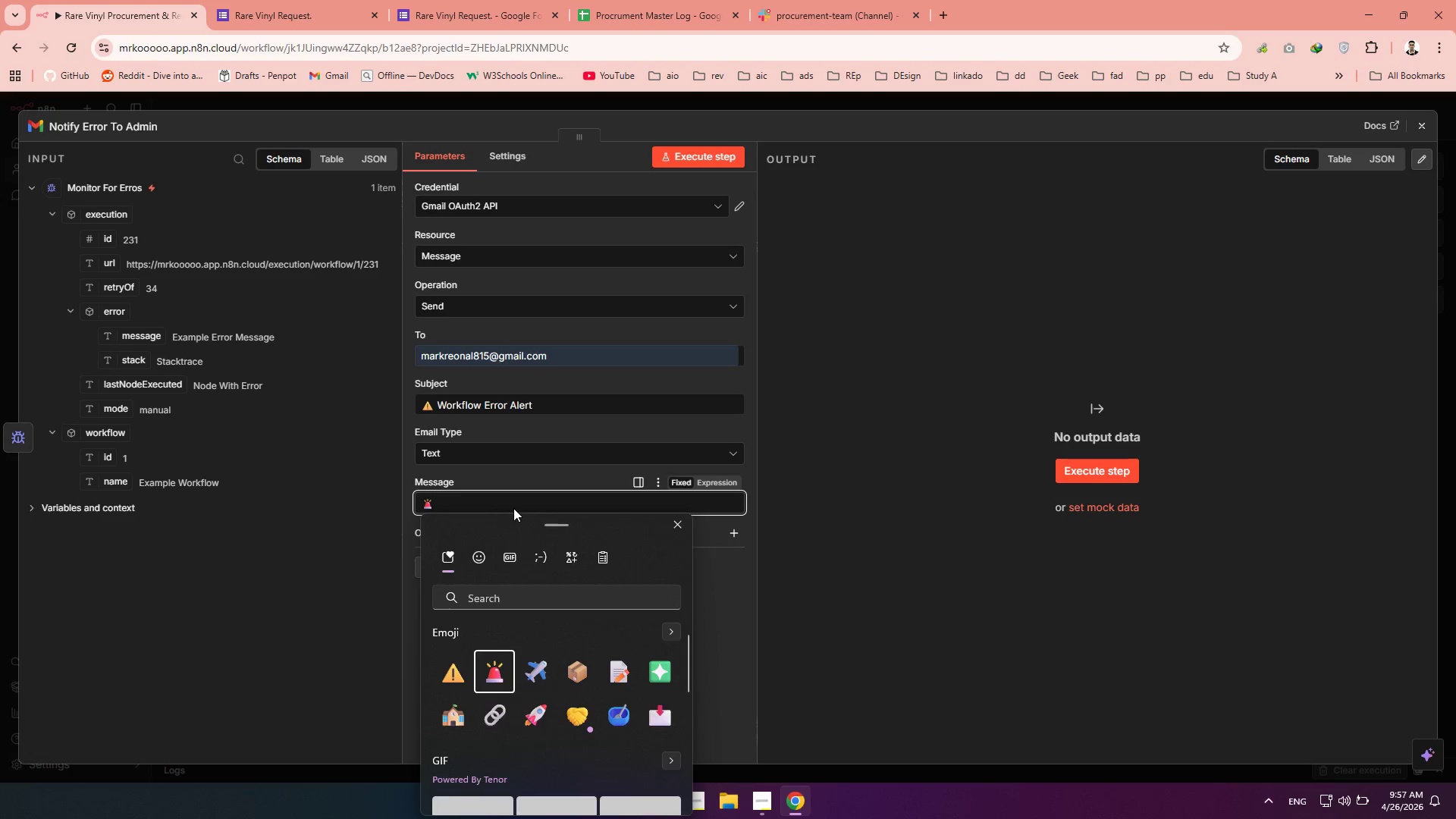 
left_click([516, 504])
 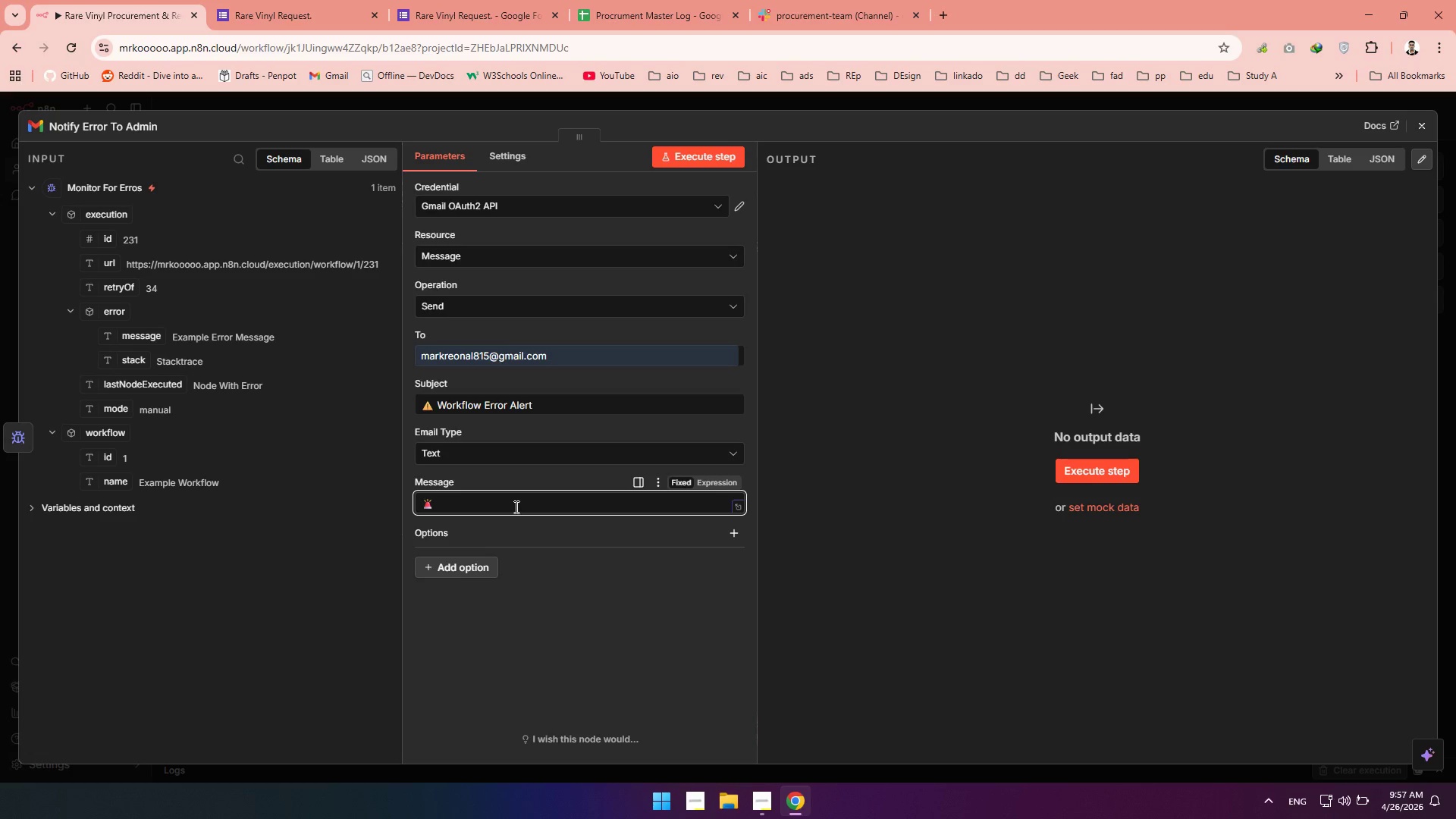 
type(An Error Has o=)
key(Backspace)
key(Backspace)
type(Occured )
 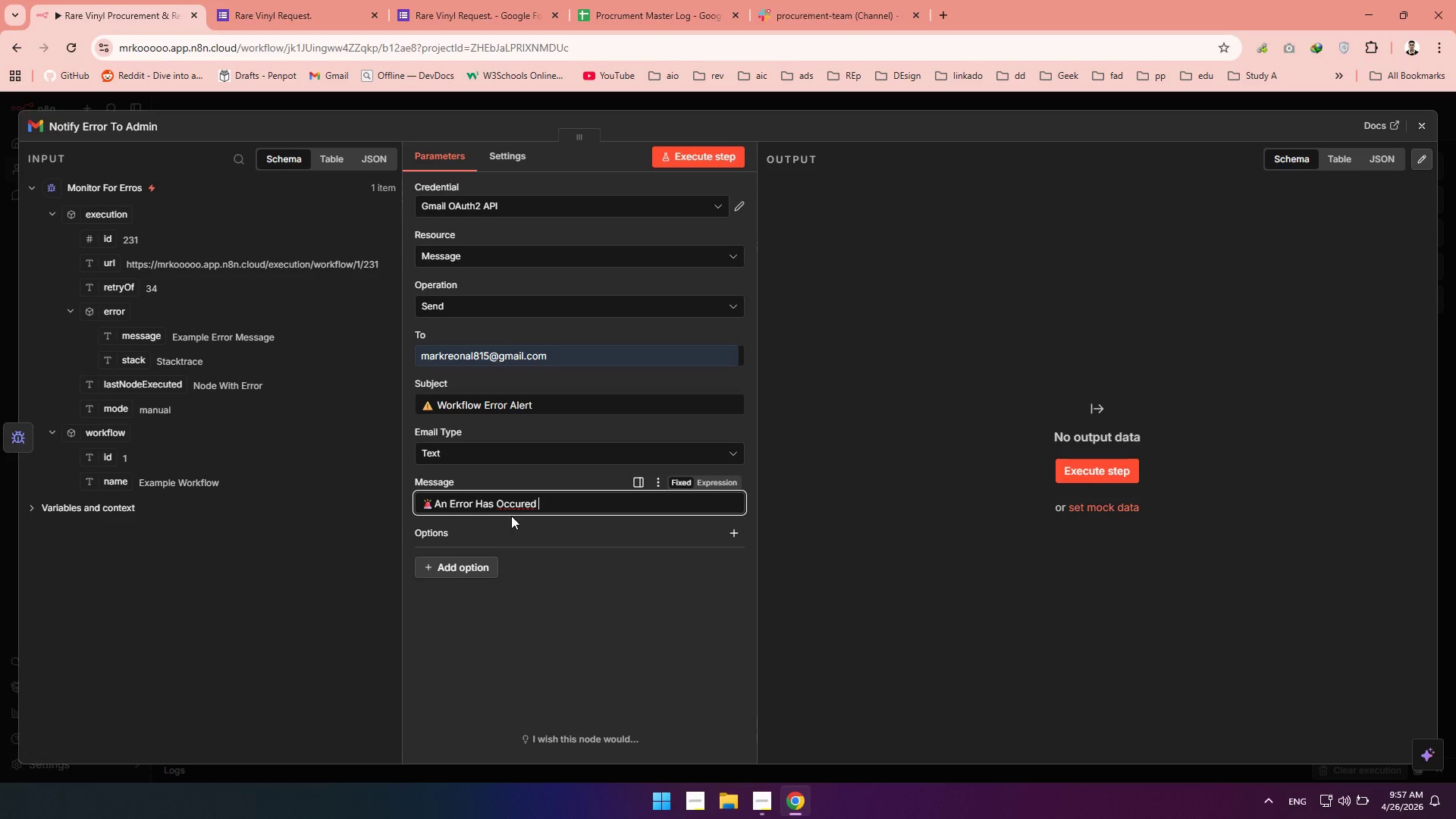 
double_click([525, 510])
 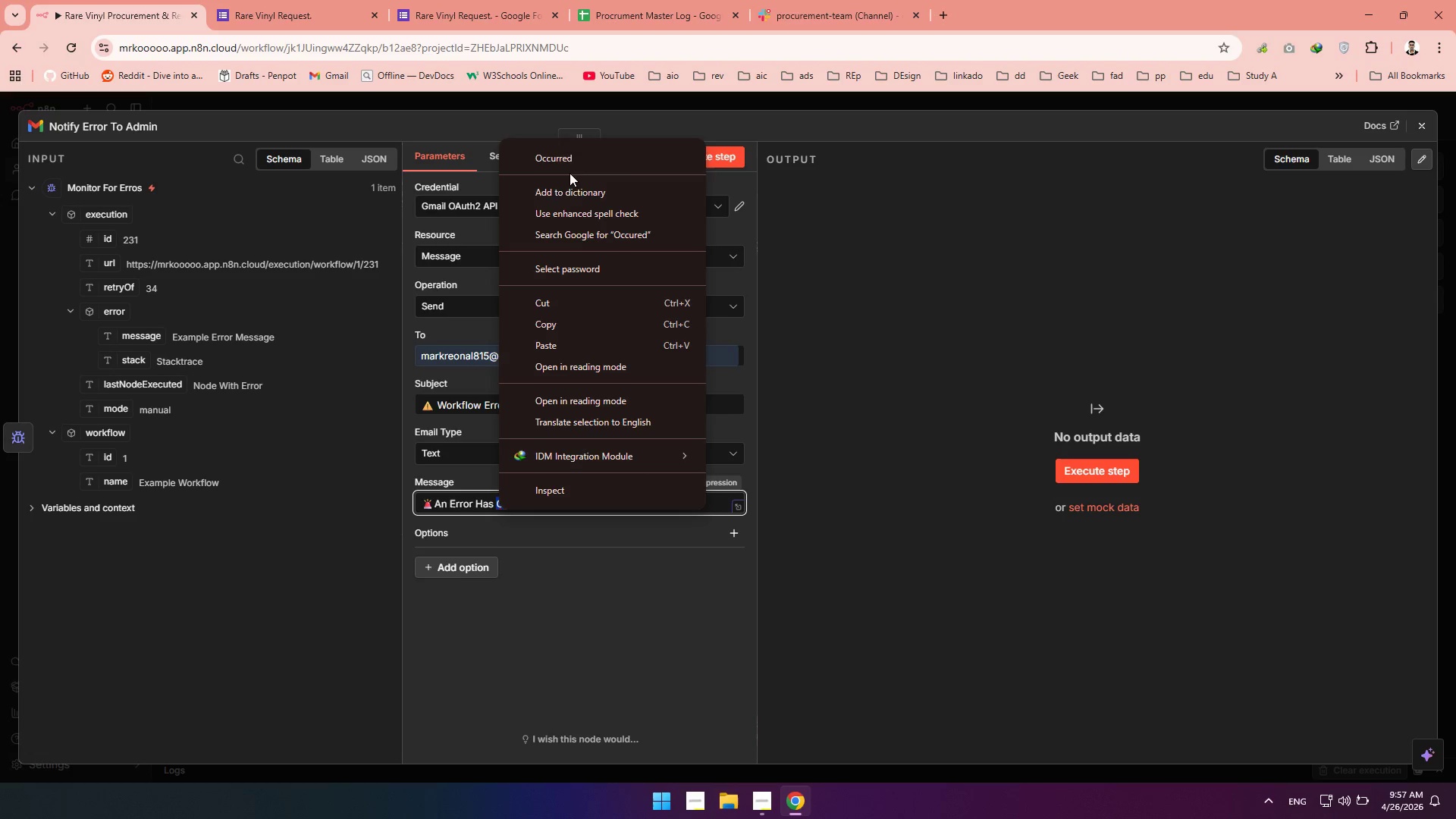 
left_click([563, 164])
 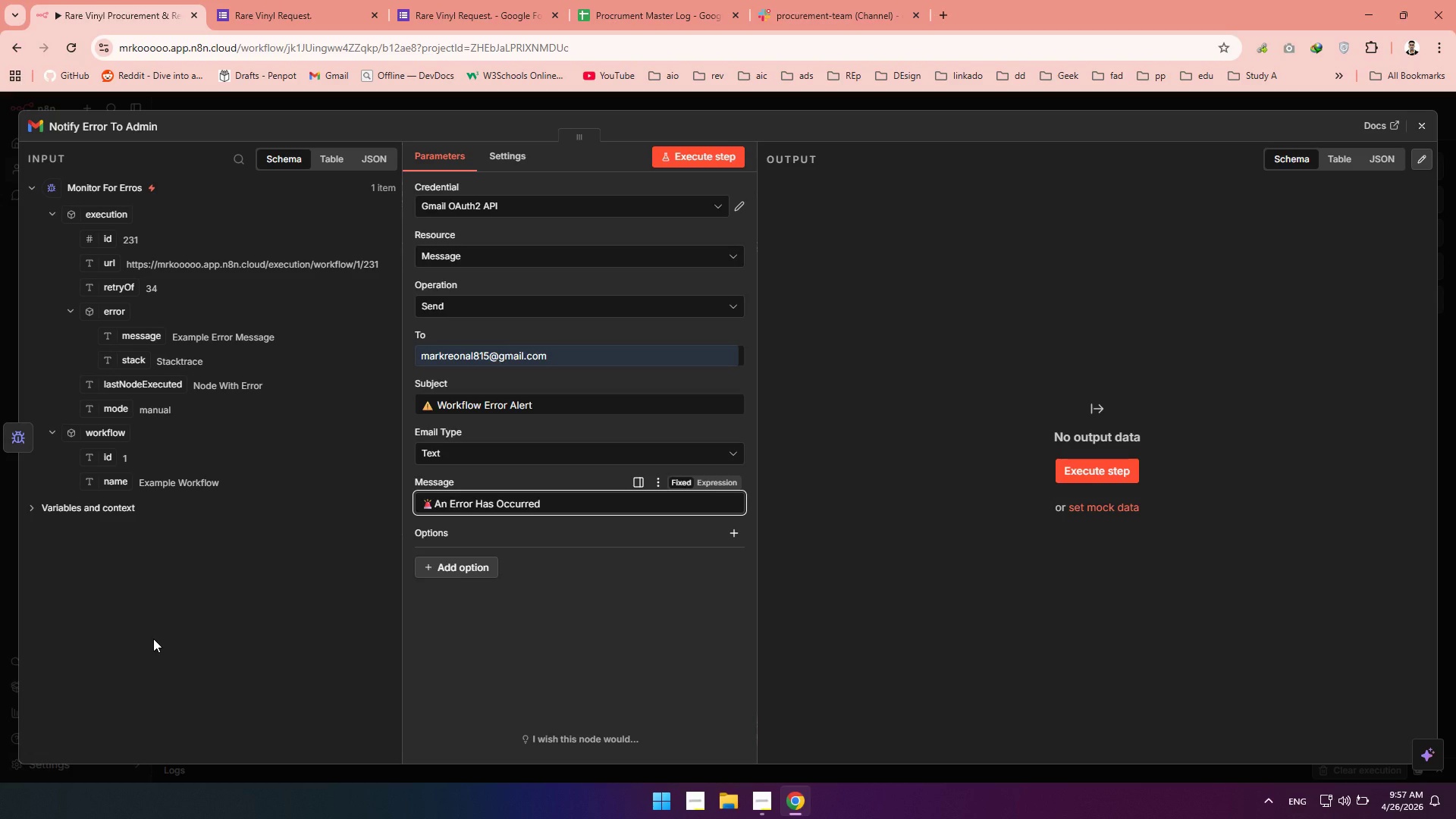 
wait(15.77)
 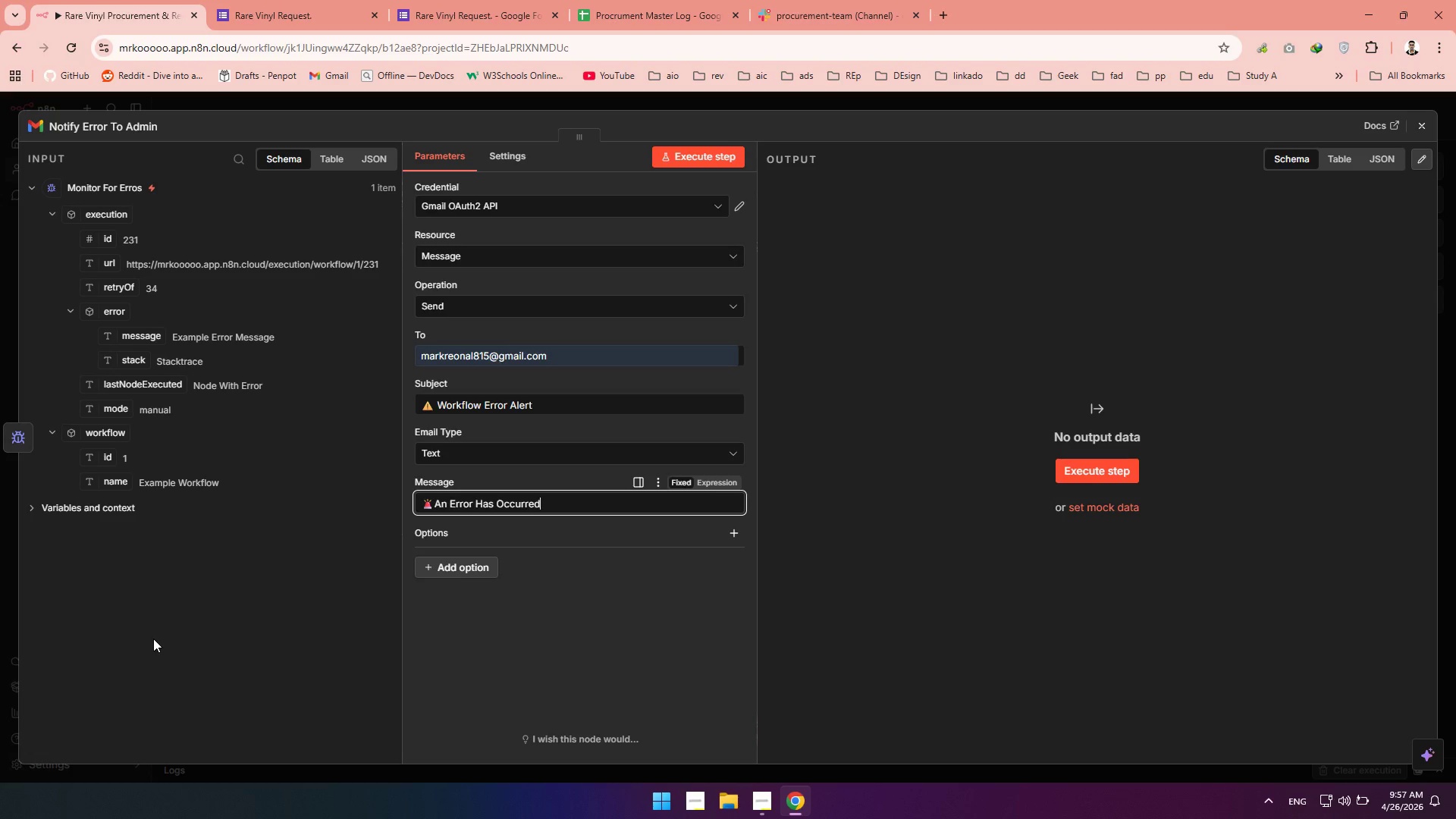 
type(In )
key(Backspace)
key(Backspace)
key(Backspace)
type( in the Workflow Please Review Iediately)
 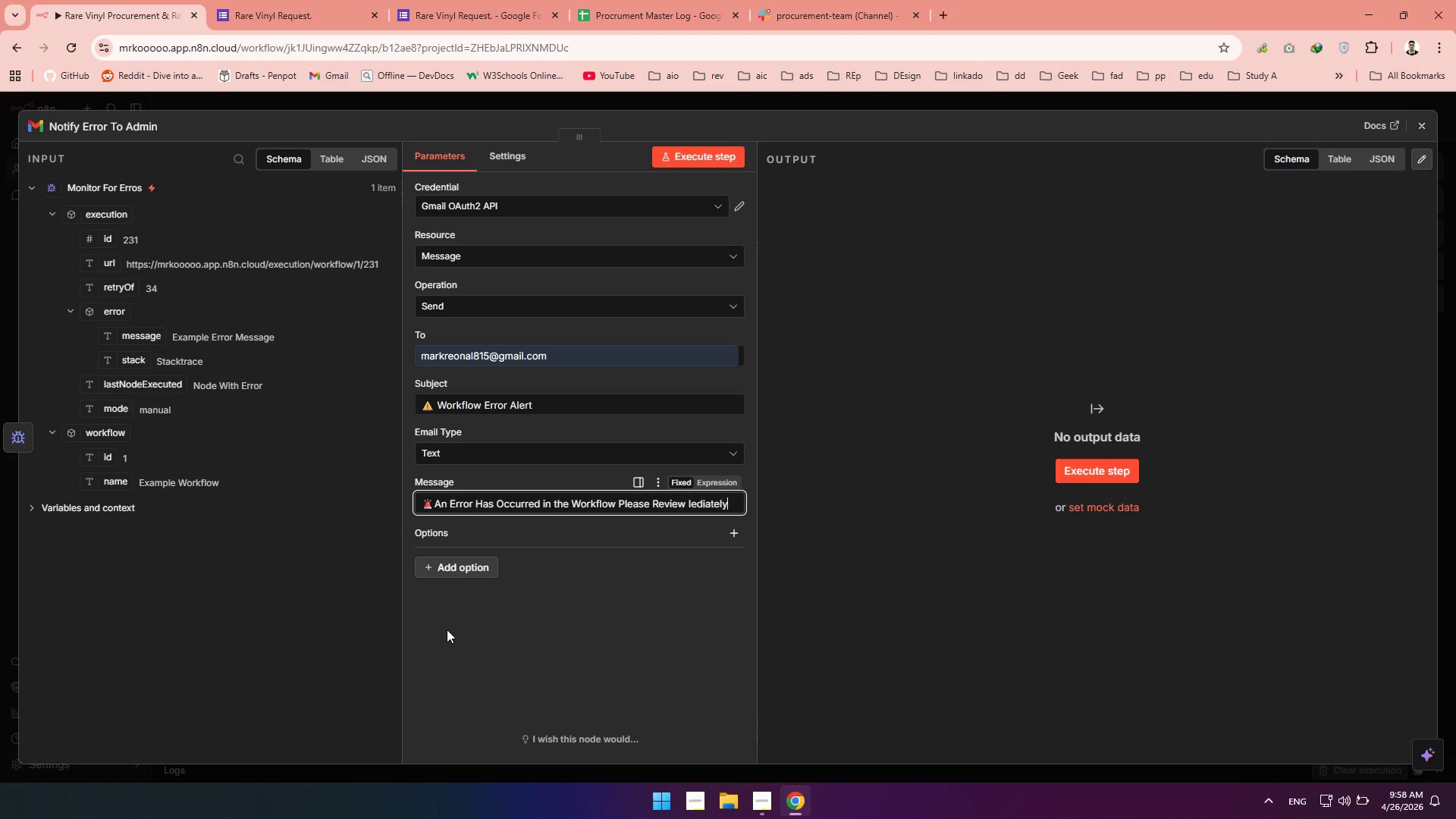 
key(Backspace)
key(Backspace)
key(Backspace)
key(Backspace)
key(Backspace)
key(Backspace)
key(Backspace)
key(Backspace)
type(mmediately.)
 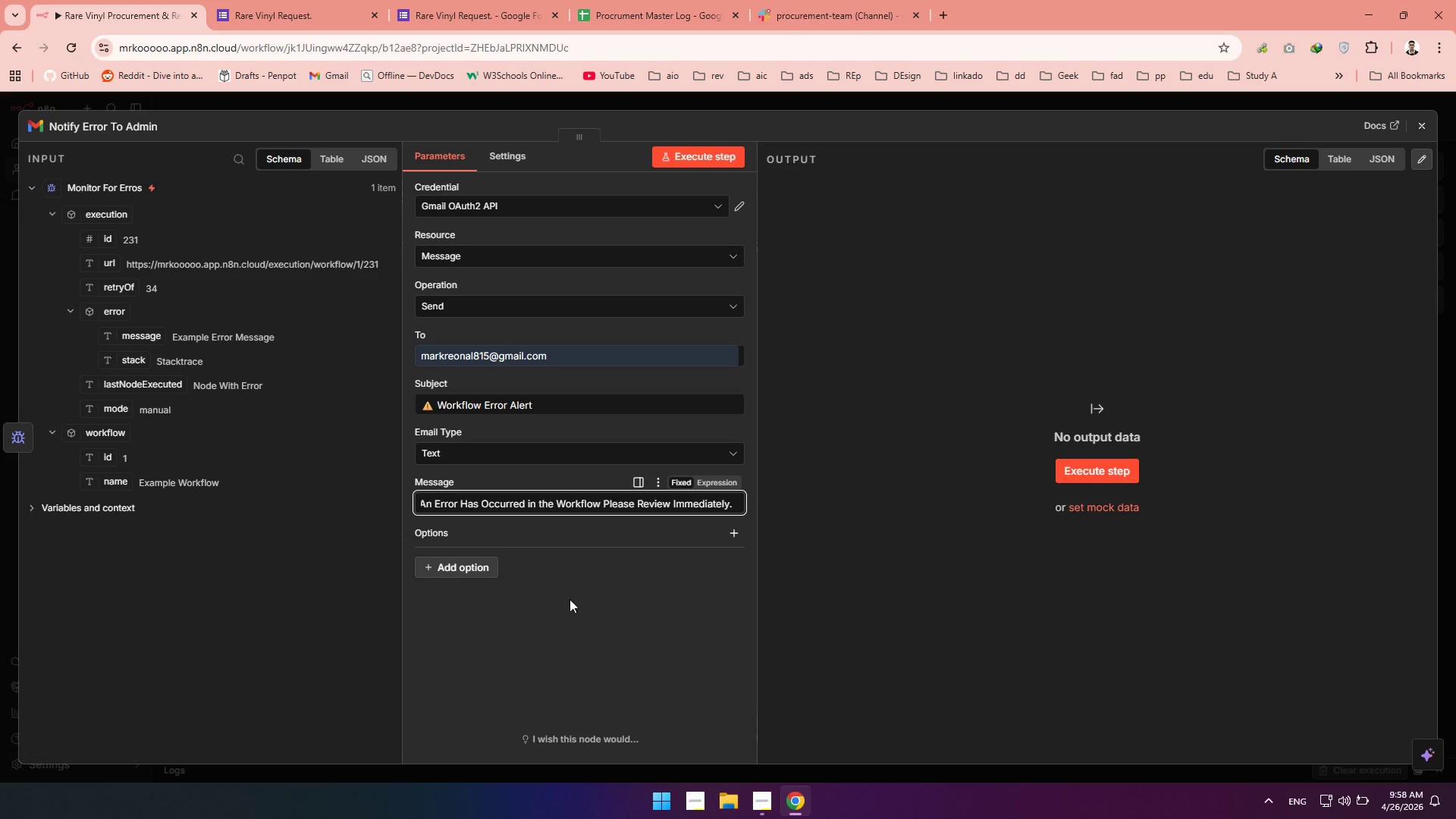 
left_click([712, 480])
 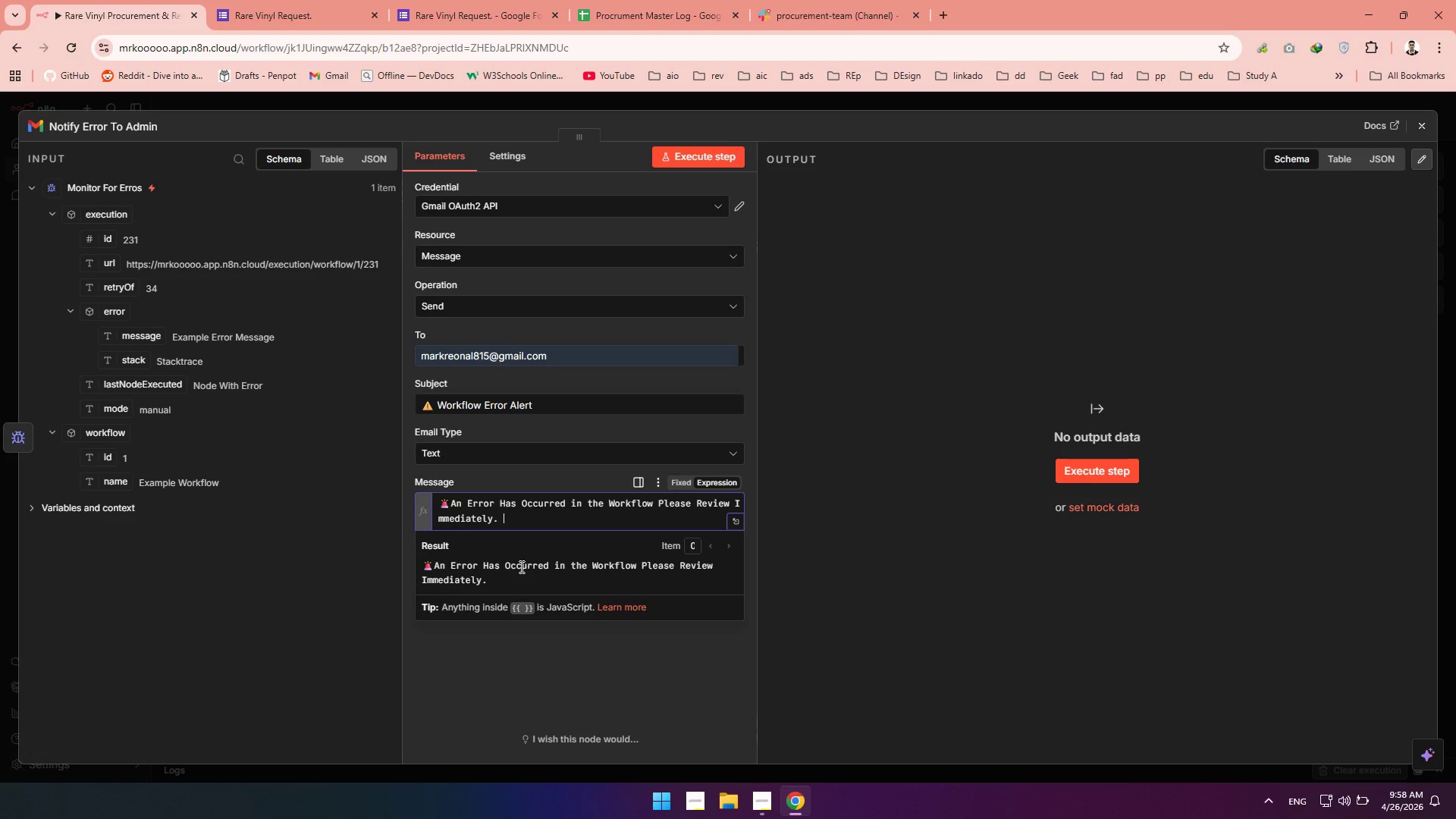 
key(Enter)
 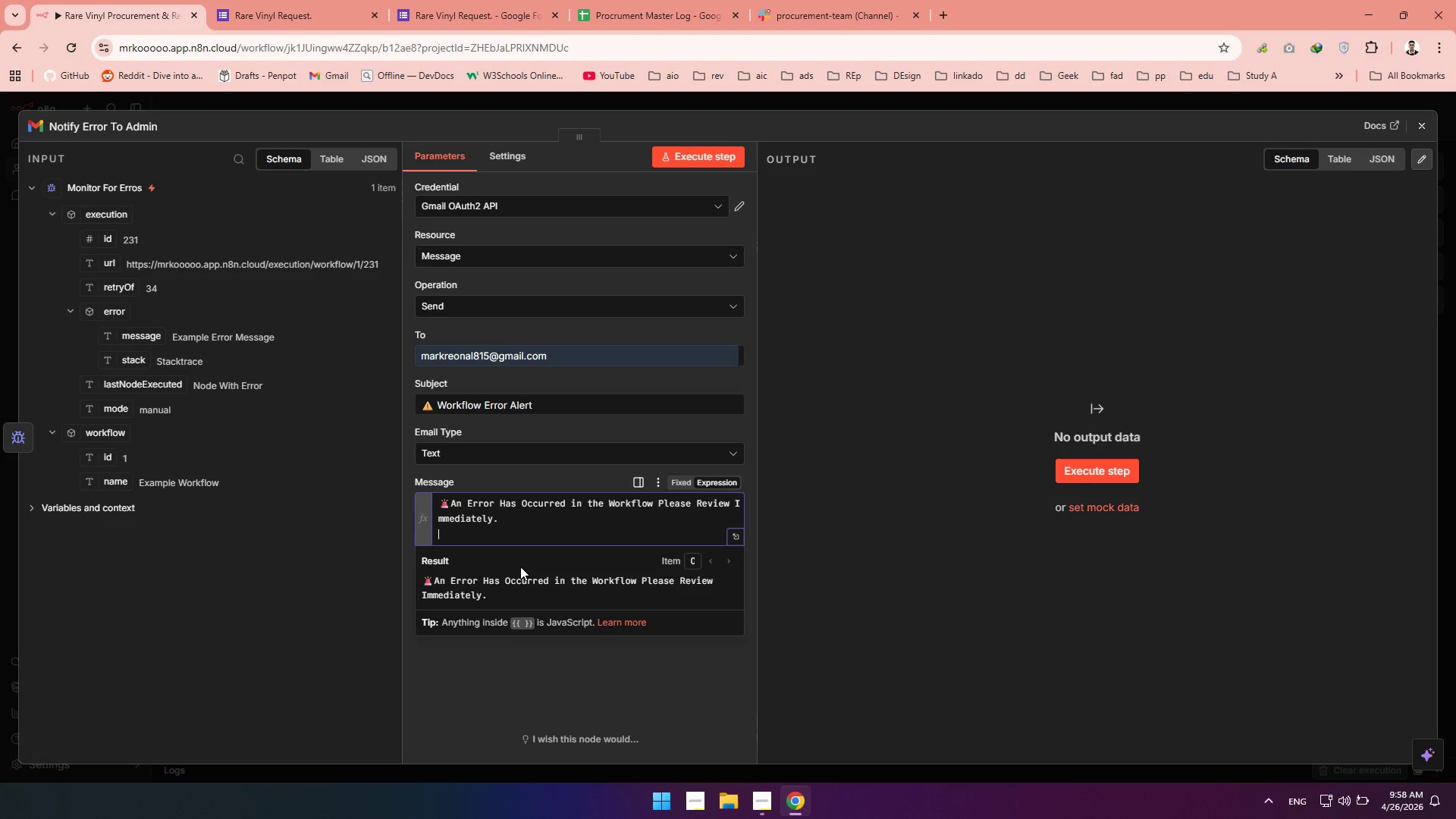 
key(Enter)
 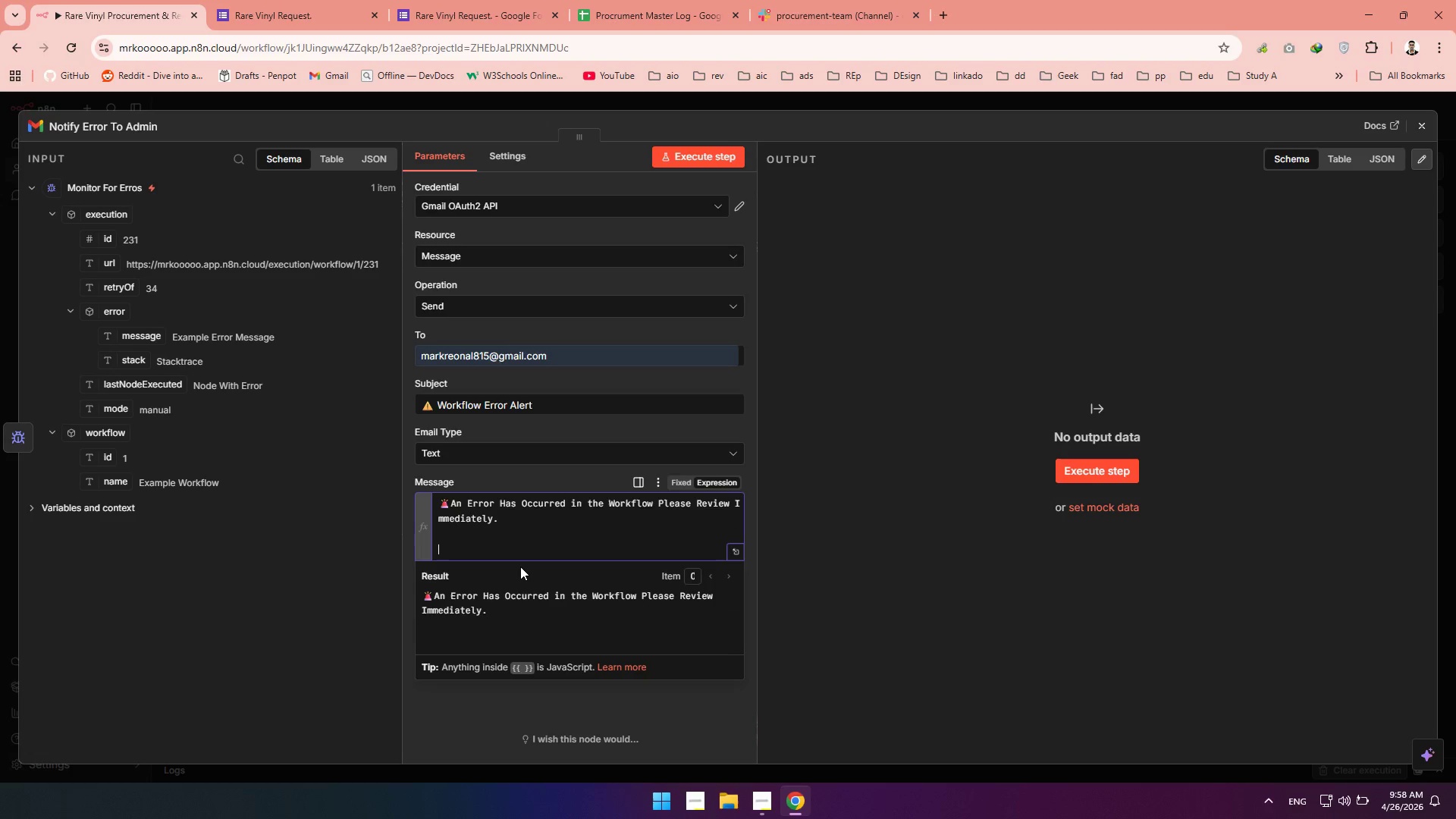 
type(Ero)
key(Backspace)
type(rorMessage:)
 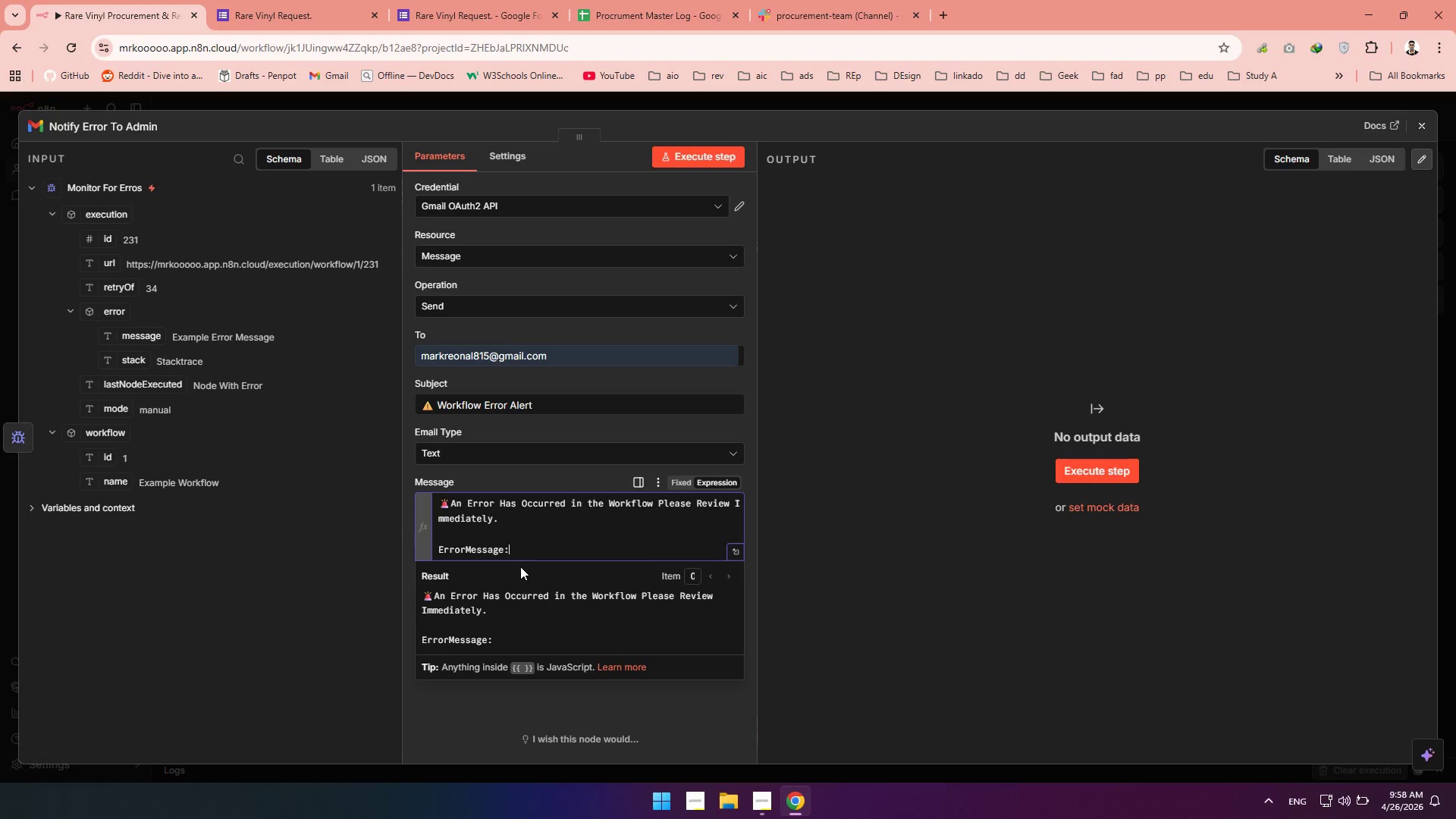 
 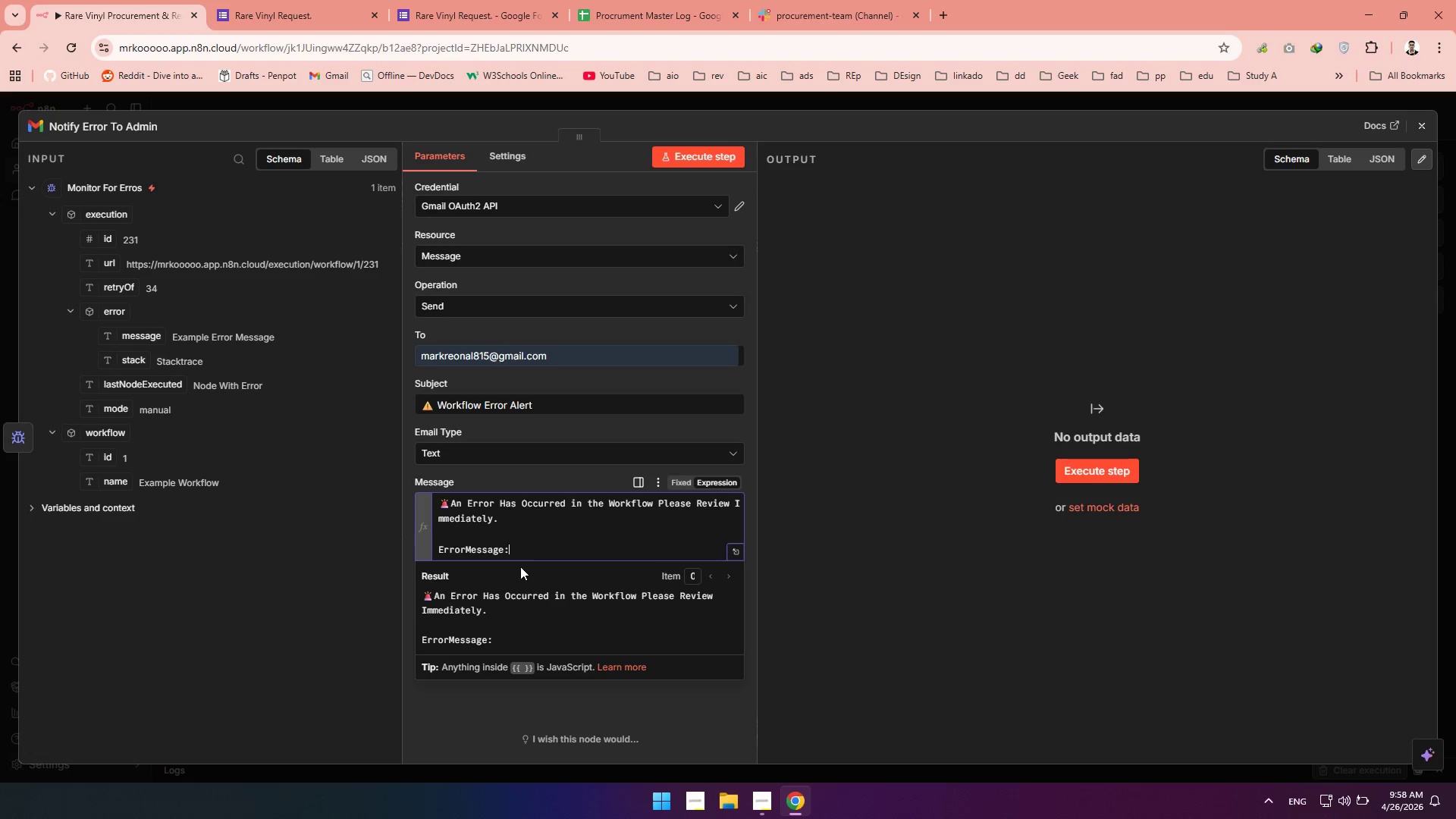 
key(Enter)
 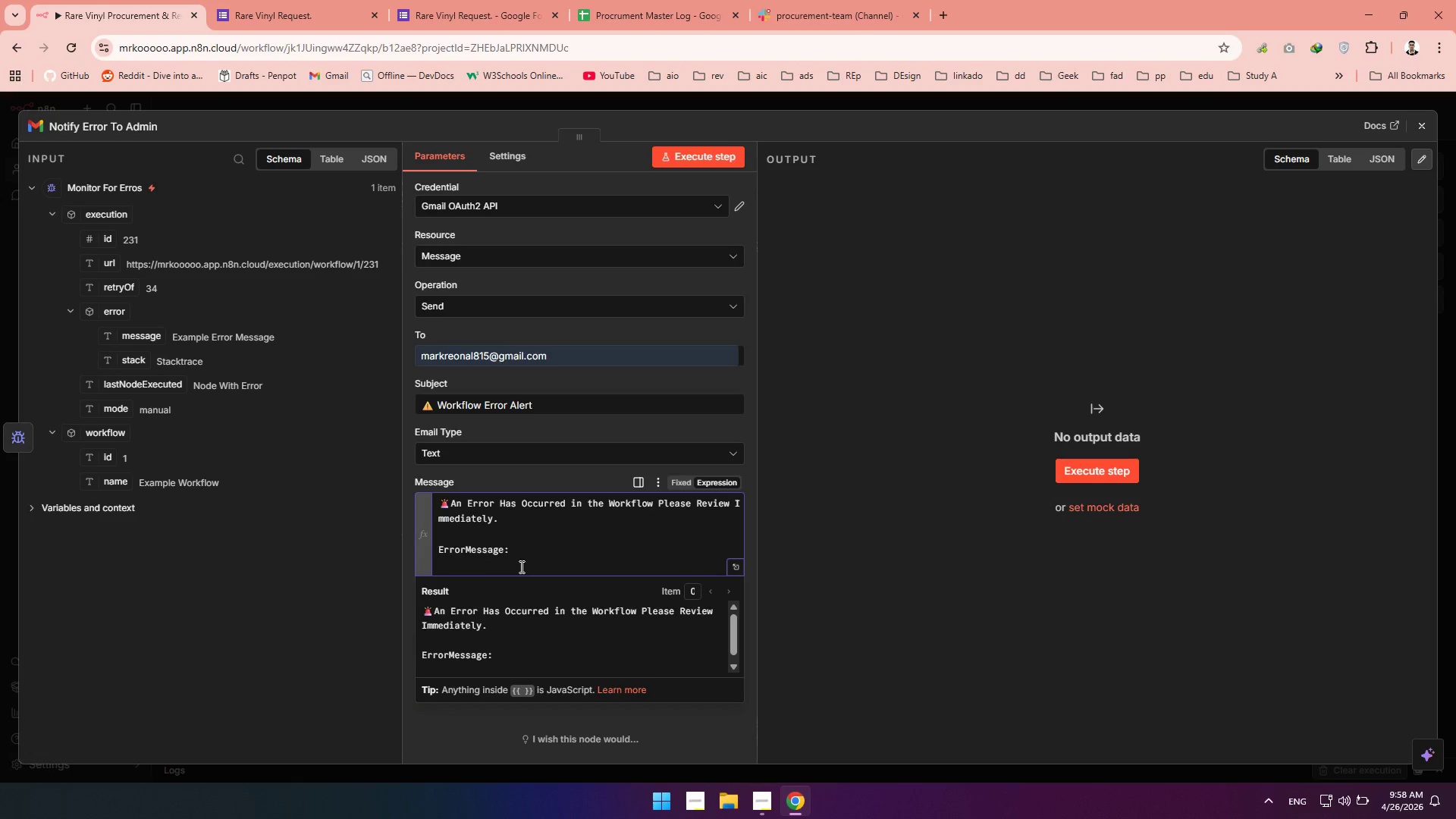 
type(Error Causing Node:)
 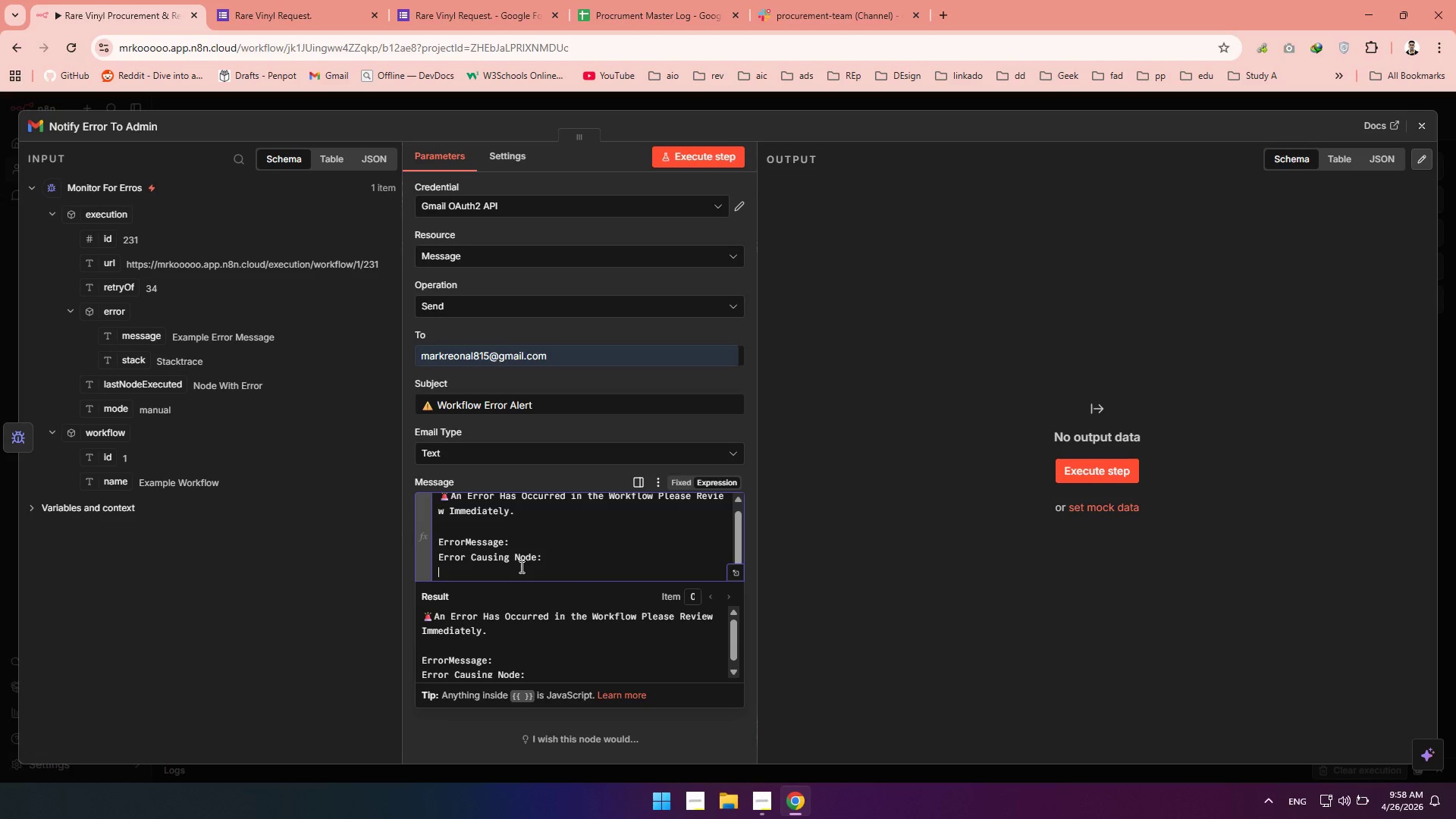 
 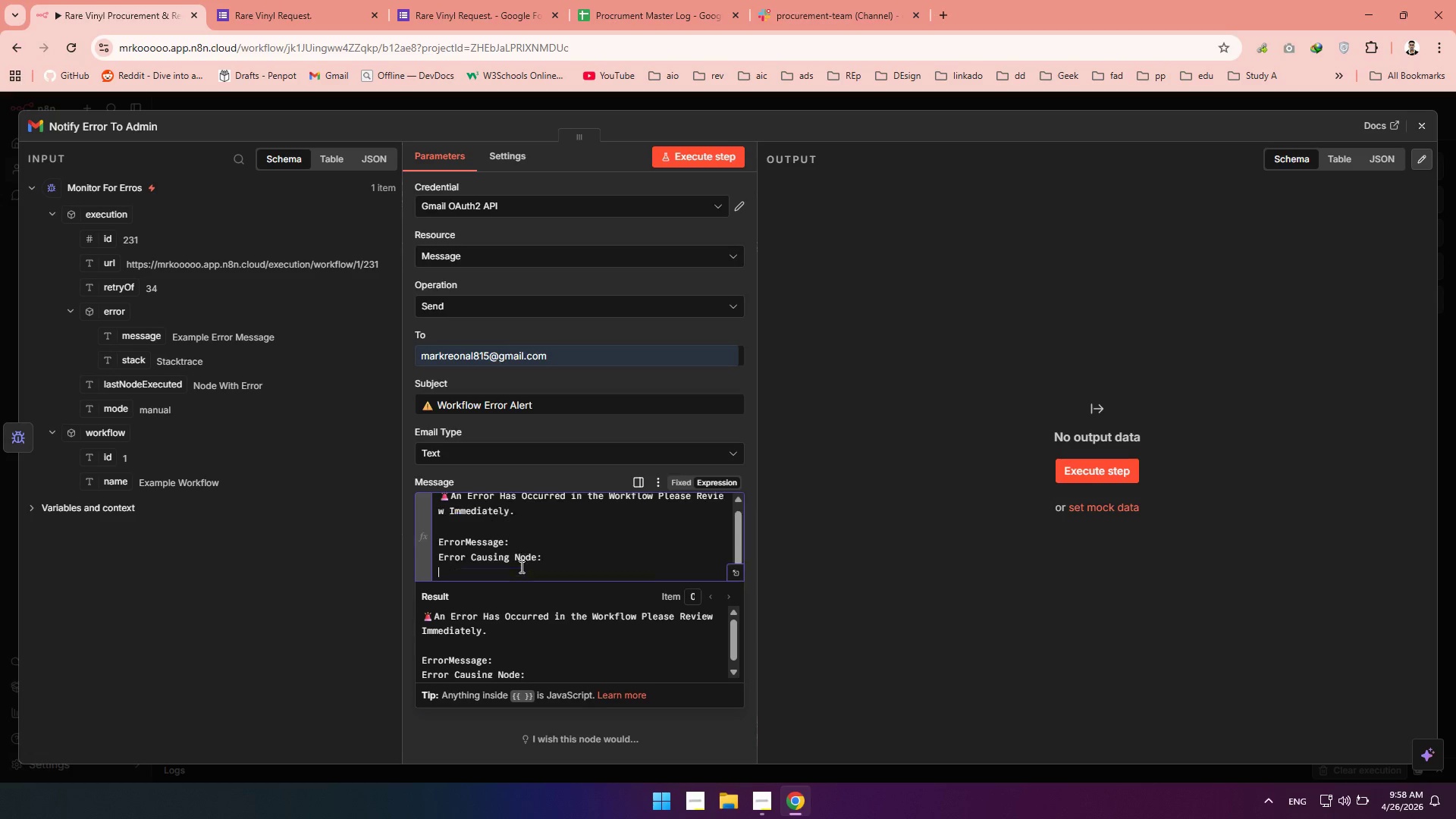 
key(Enter)
 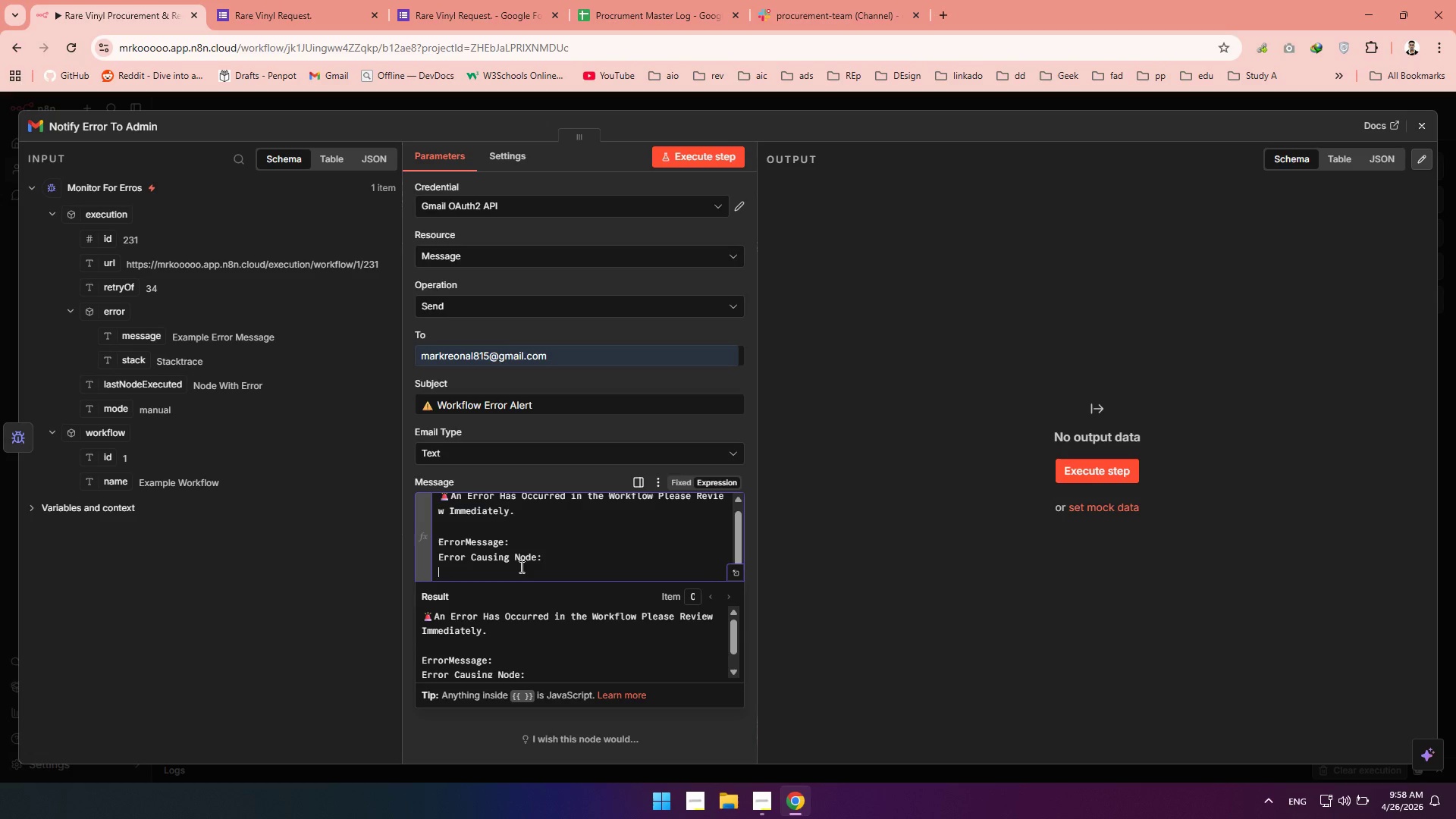 
type(Workflow:)
 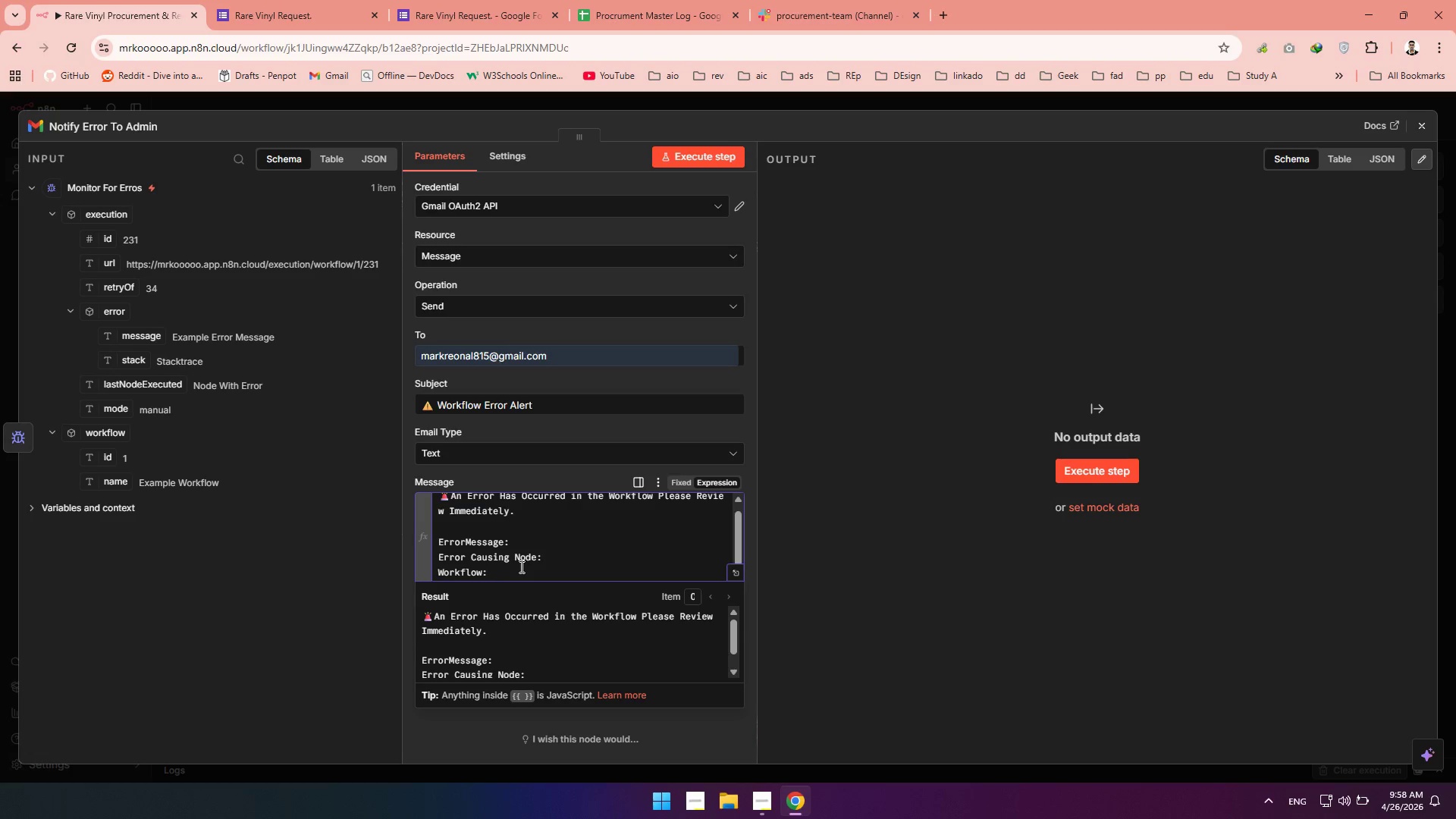 
wait(6.88)
 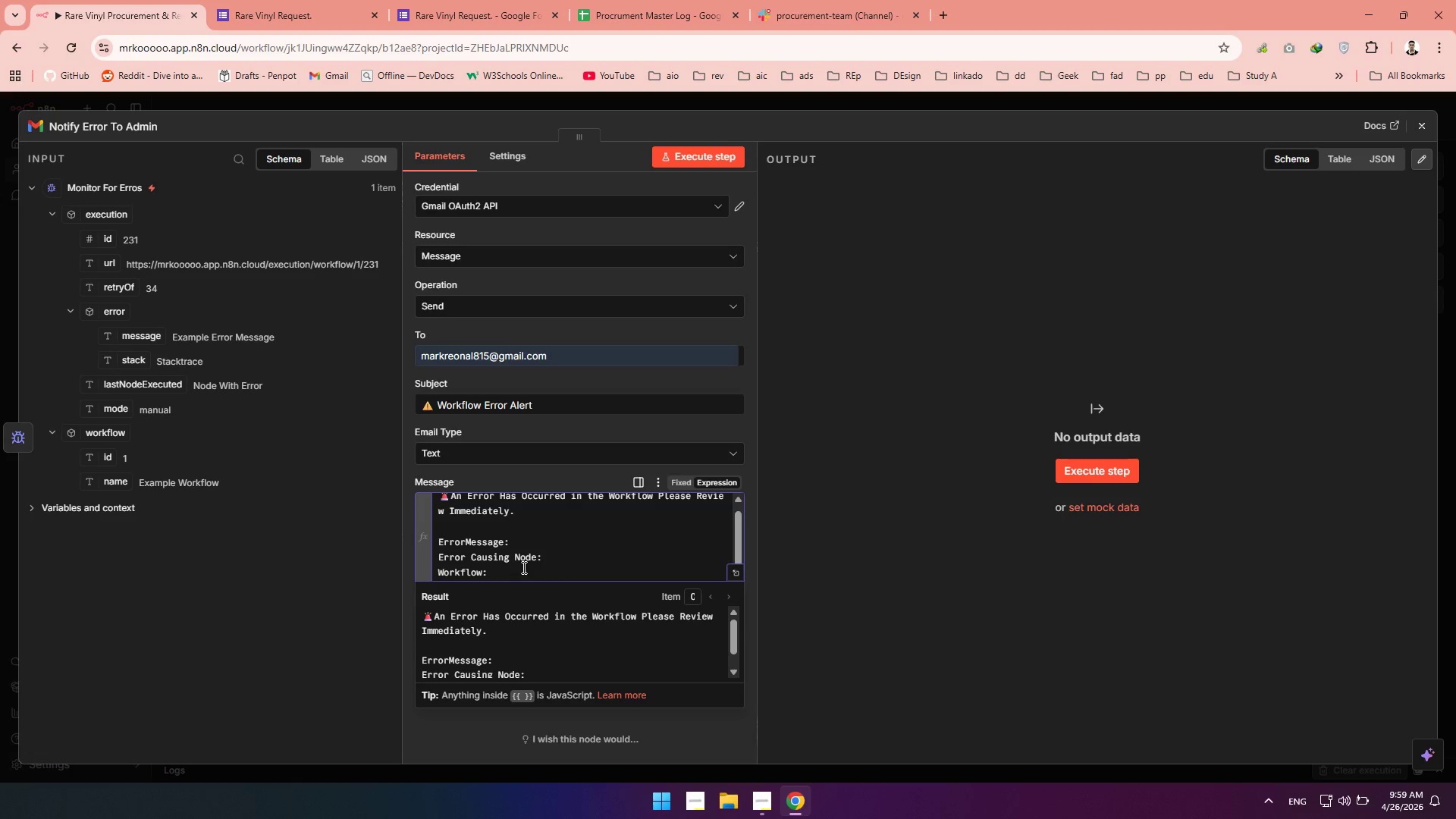 
left_click_drag(start_coordinate=[128, 340], to_coordinate=[535, 540])
 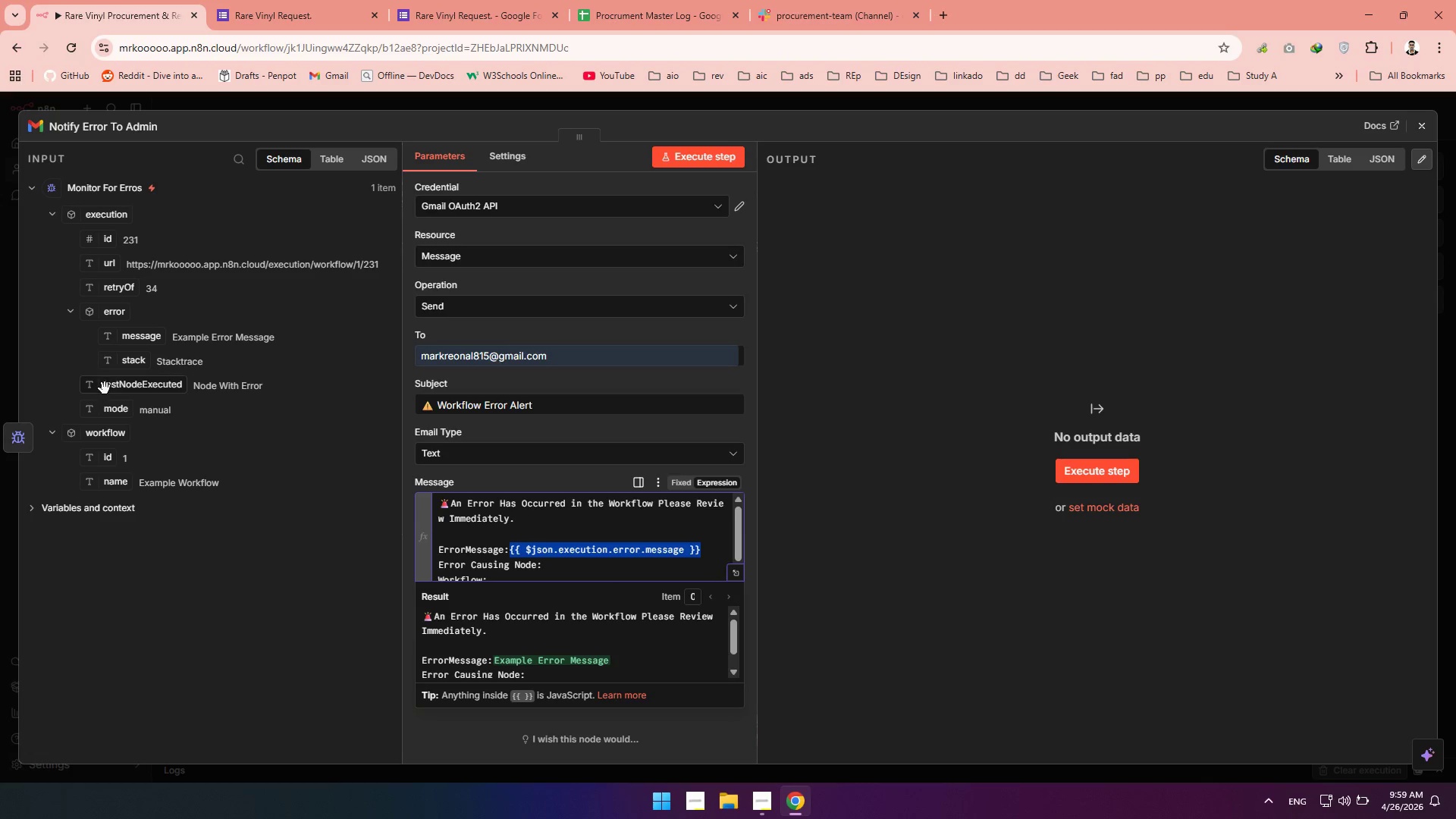 
left_click_drag(start_coordinate=[105, 388], to_coordinate=[573, 568])
 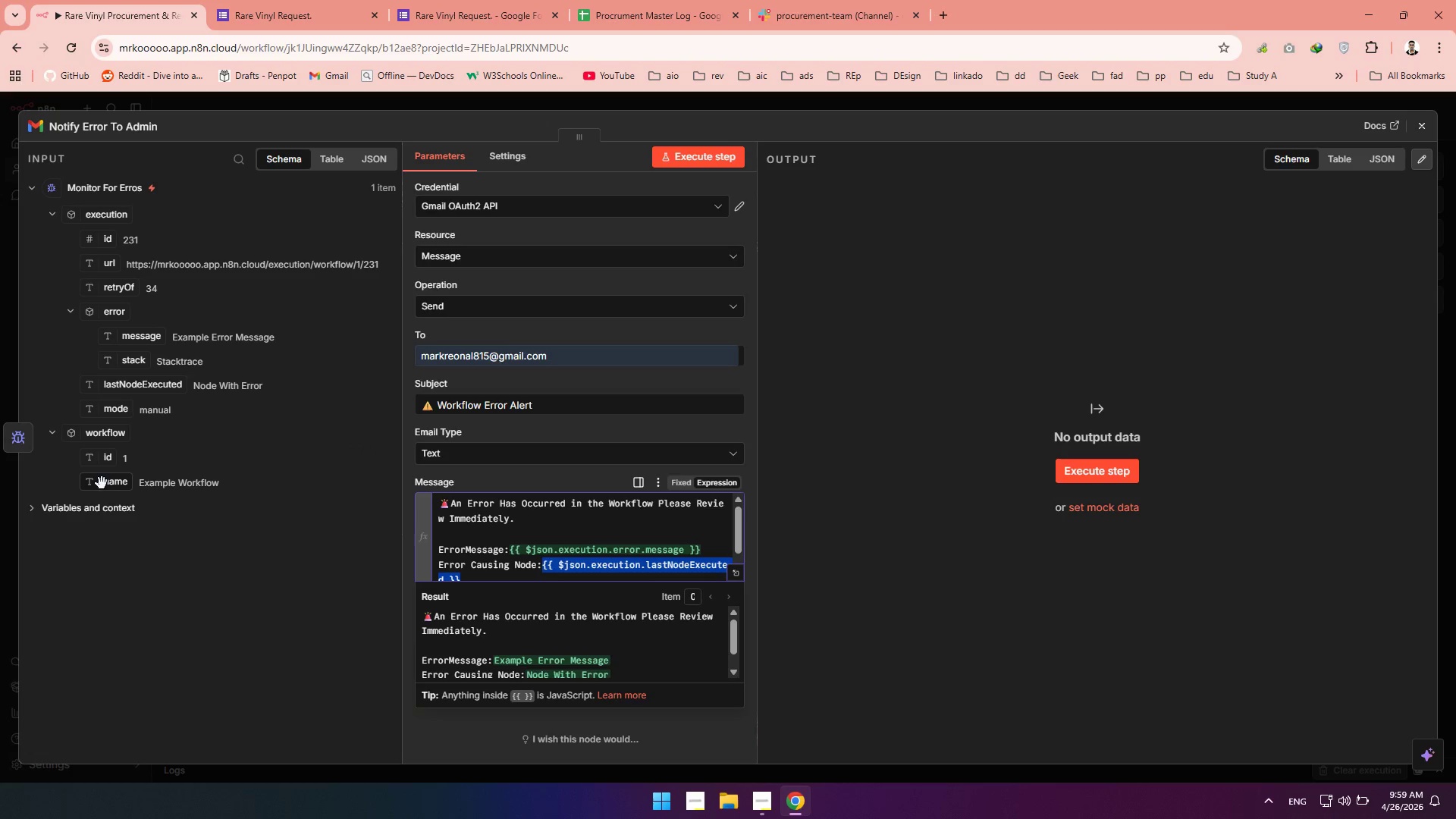 
left_click_drag(start_coordinate=[103, 480], to_coordinate=[138, 485])
 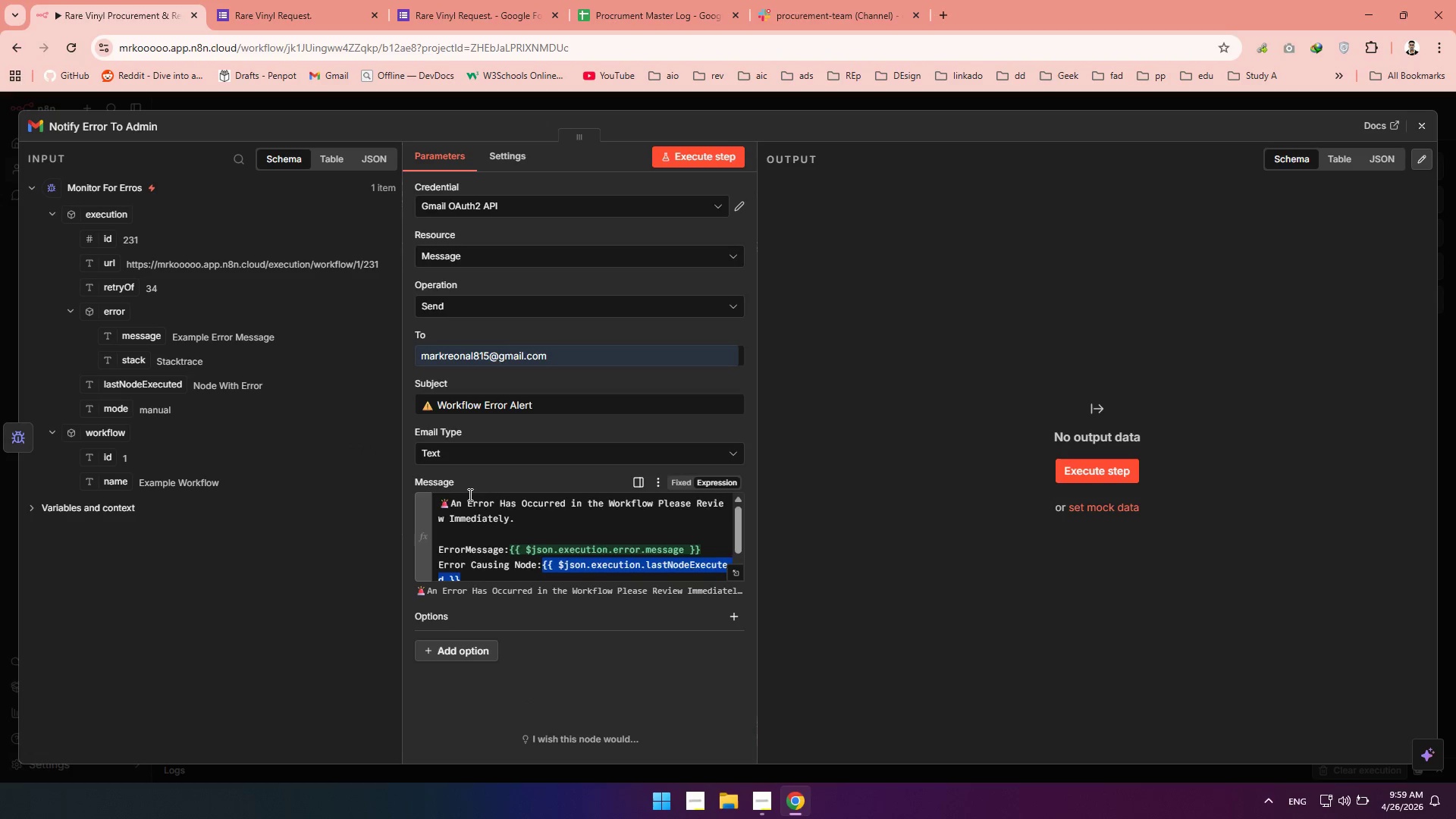 
scroll: coordinate [490, 542], scroll_direction: down, amount: 4.0
 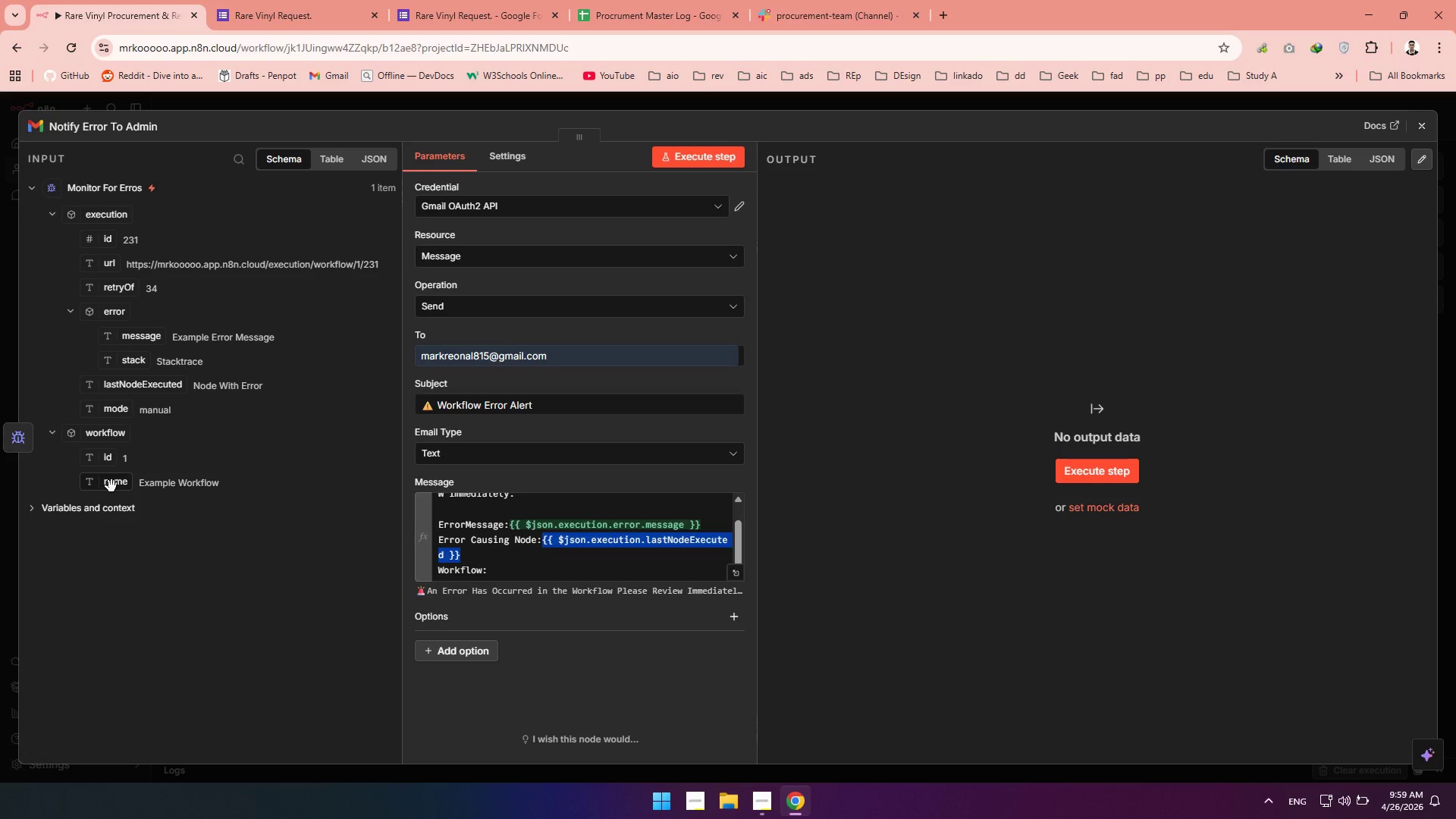 
left_click_drag(start_coordinate=[111, 483], to_coordinate=[526, 581])
 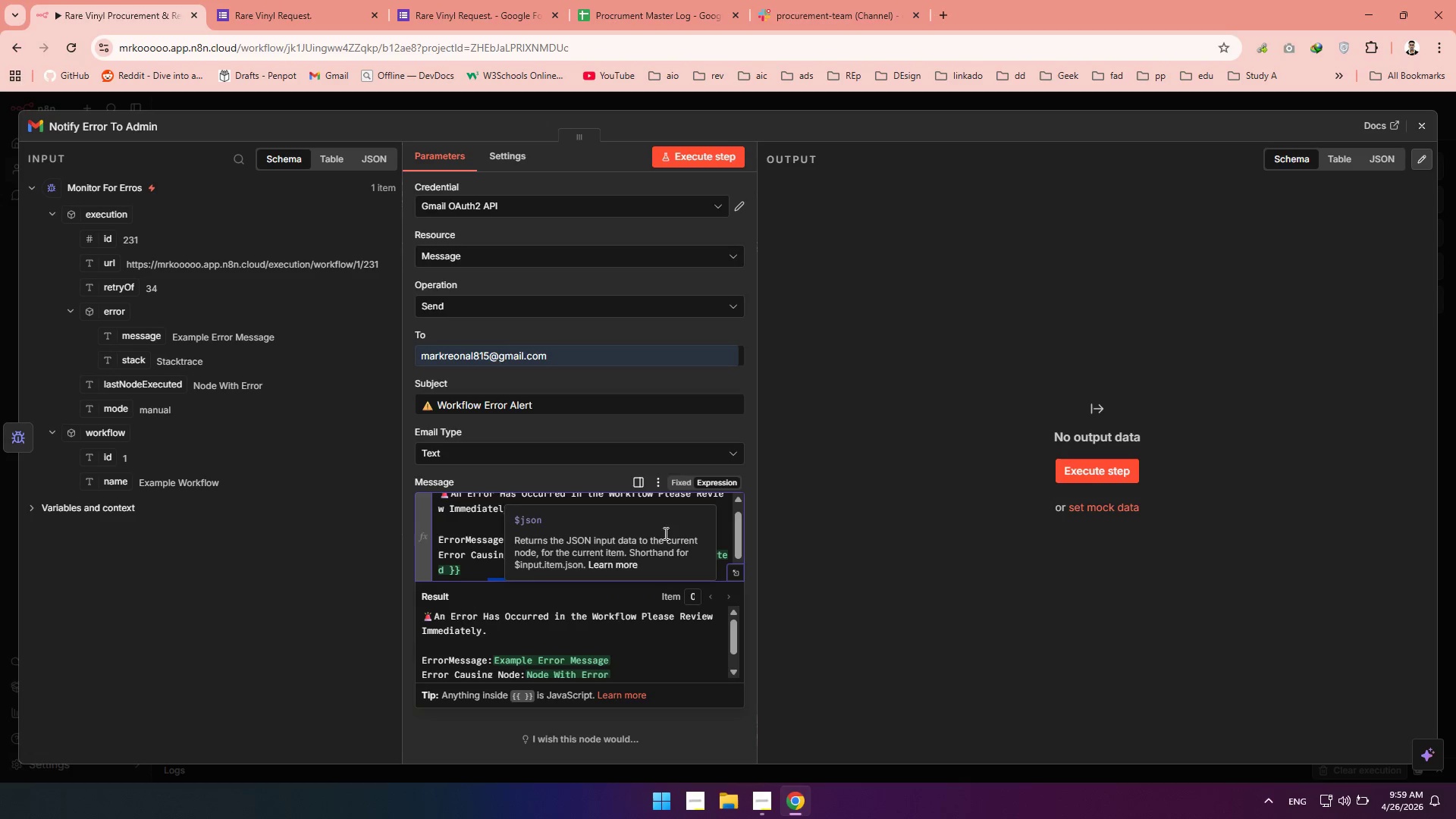 
scroll: coordinate [686, 532], scroll_direction: down, amount: 2.0
 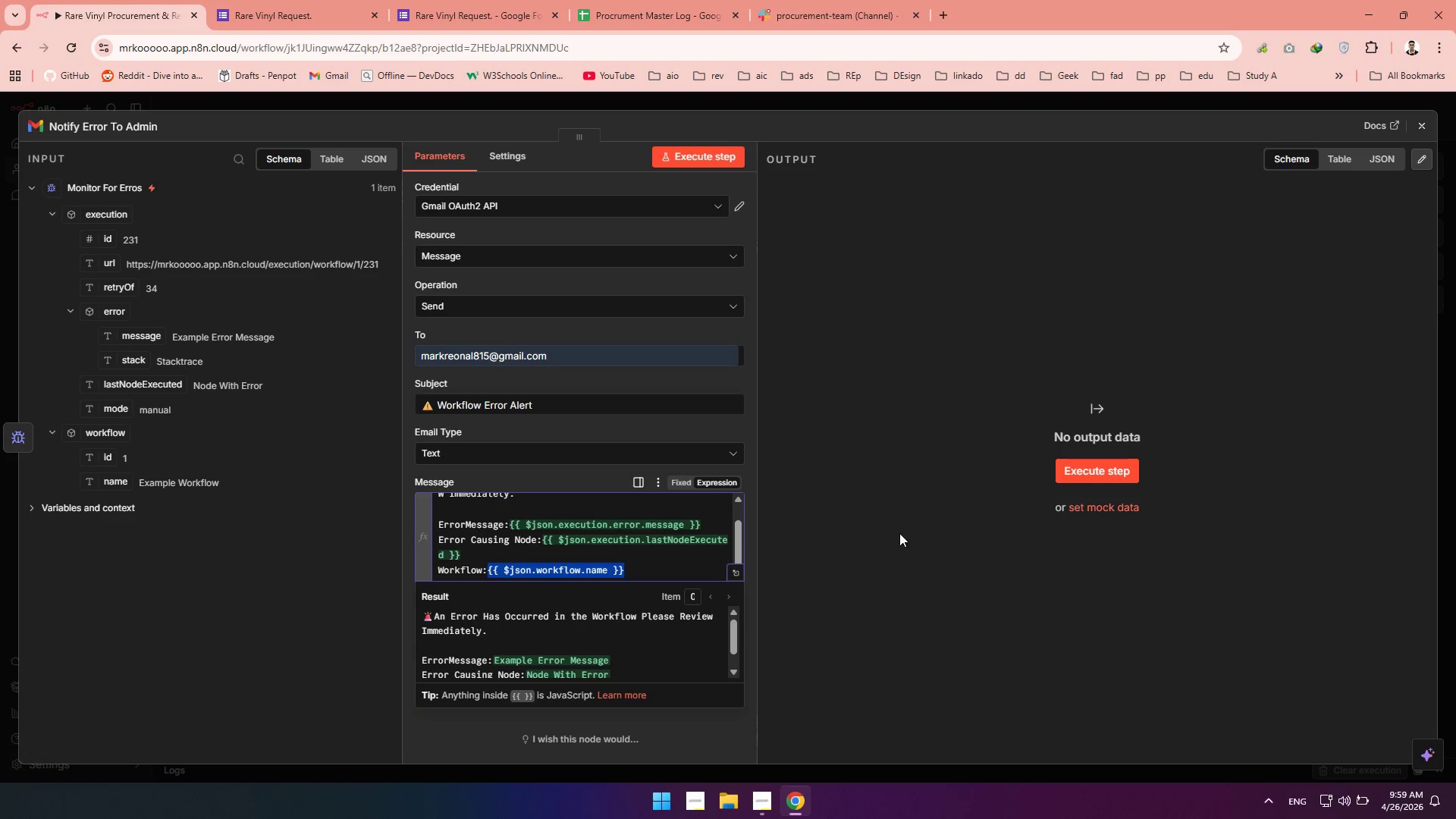 
left_click([899, 529])
 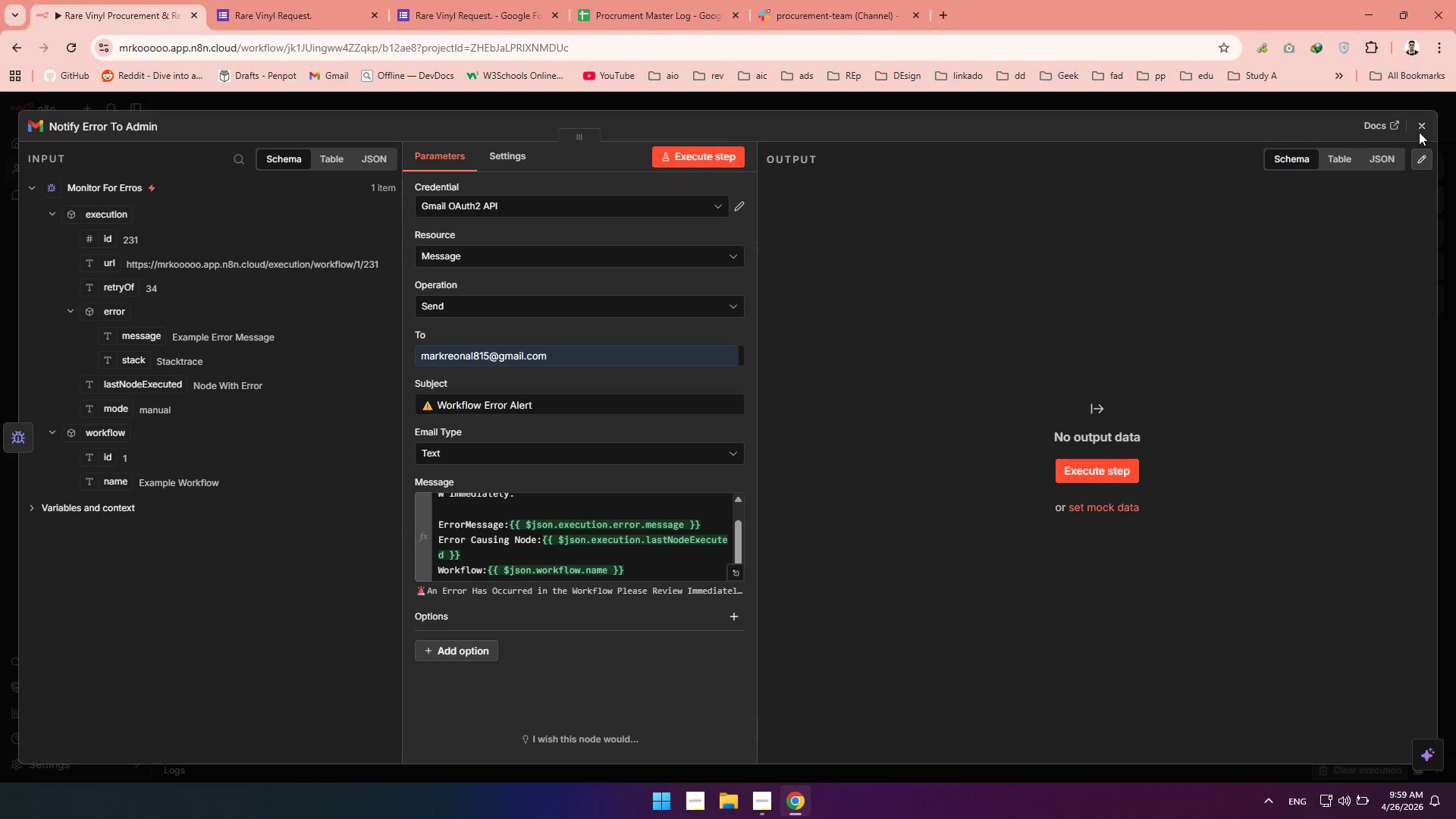 
left_click([1420, 125])
 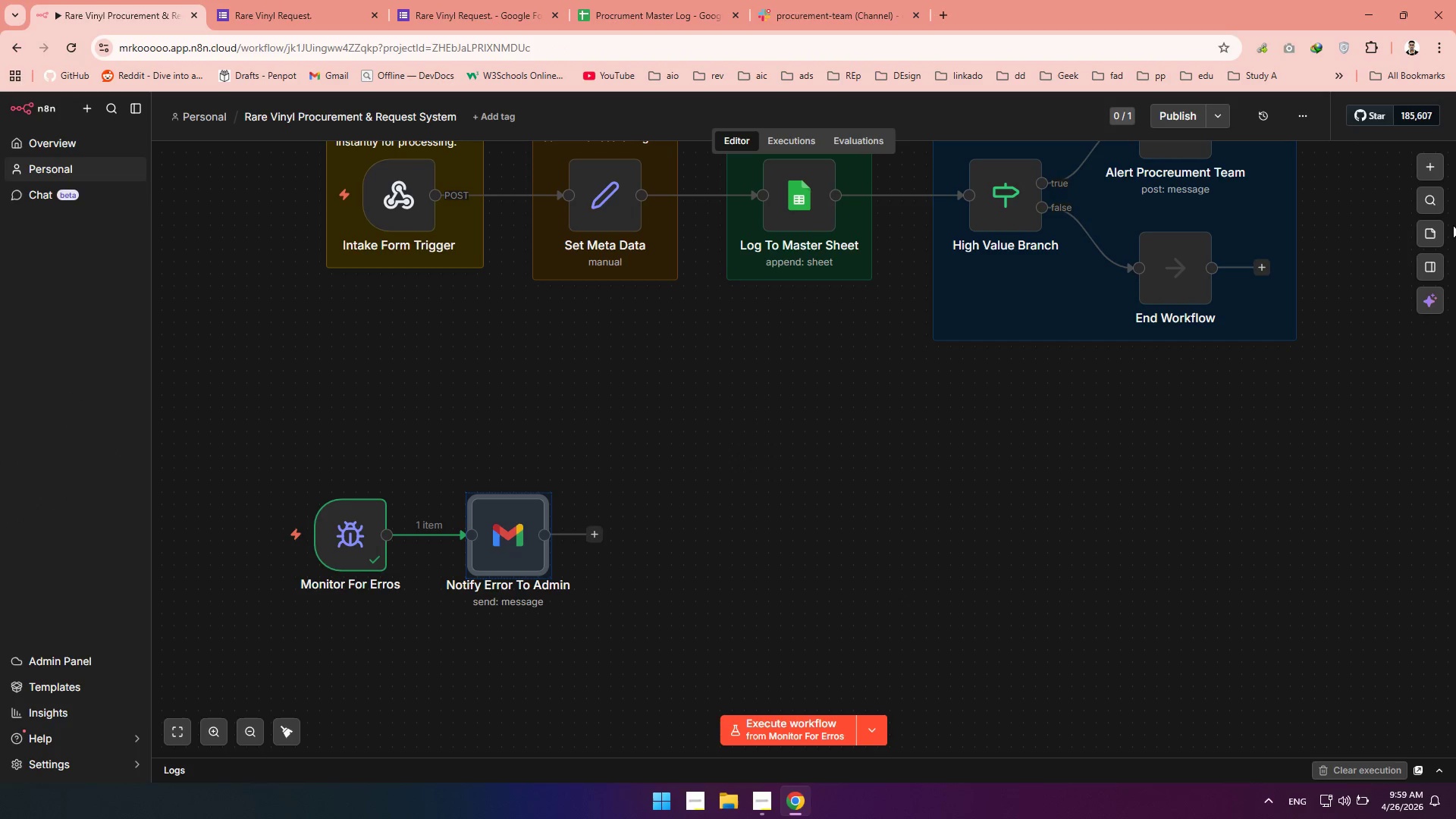 
left_click([1436, 240])
 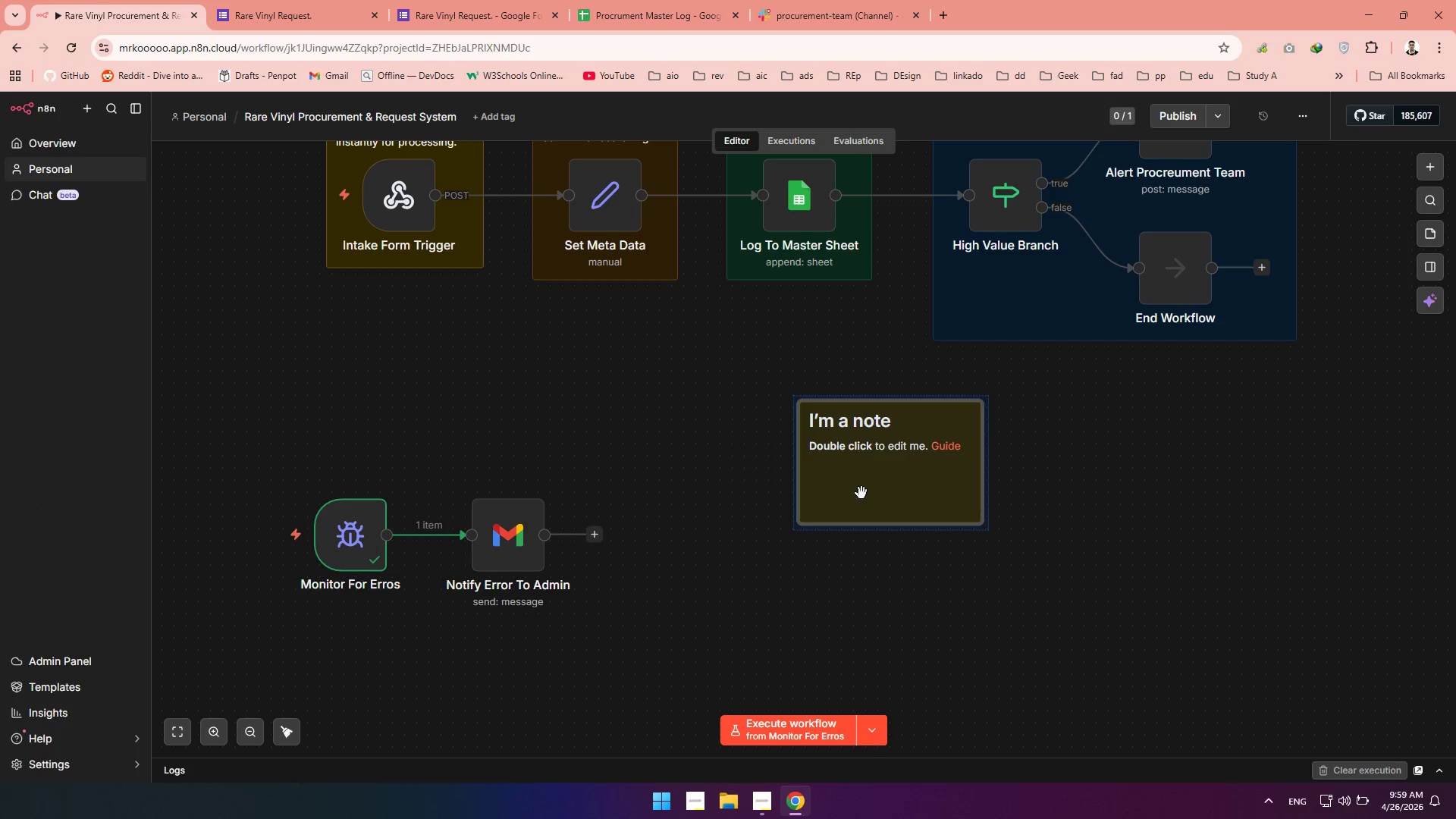 
left_click_drag(start_coordinate=[861, 494], to_coordinate=[834, 529])
 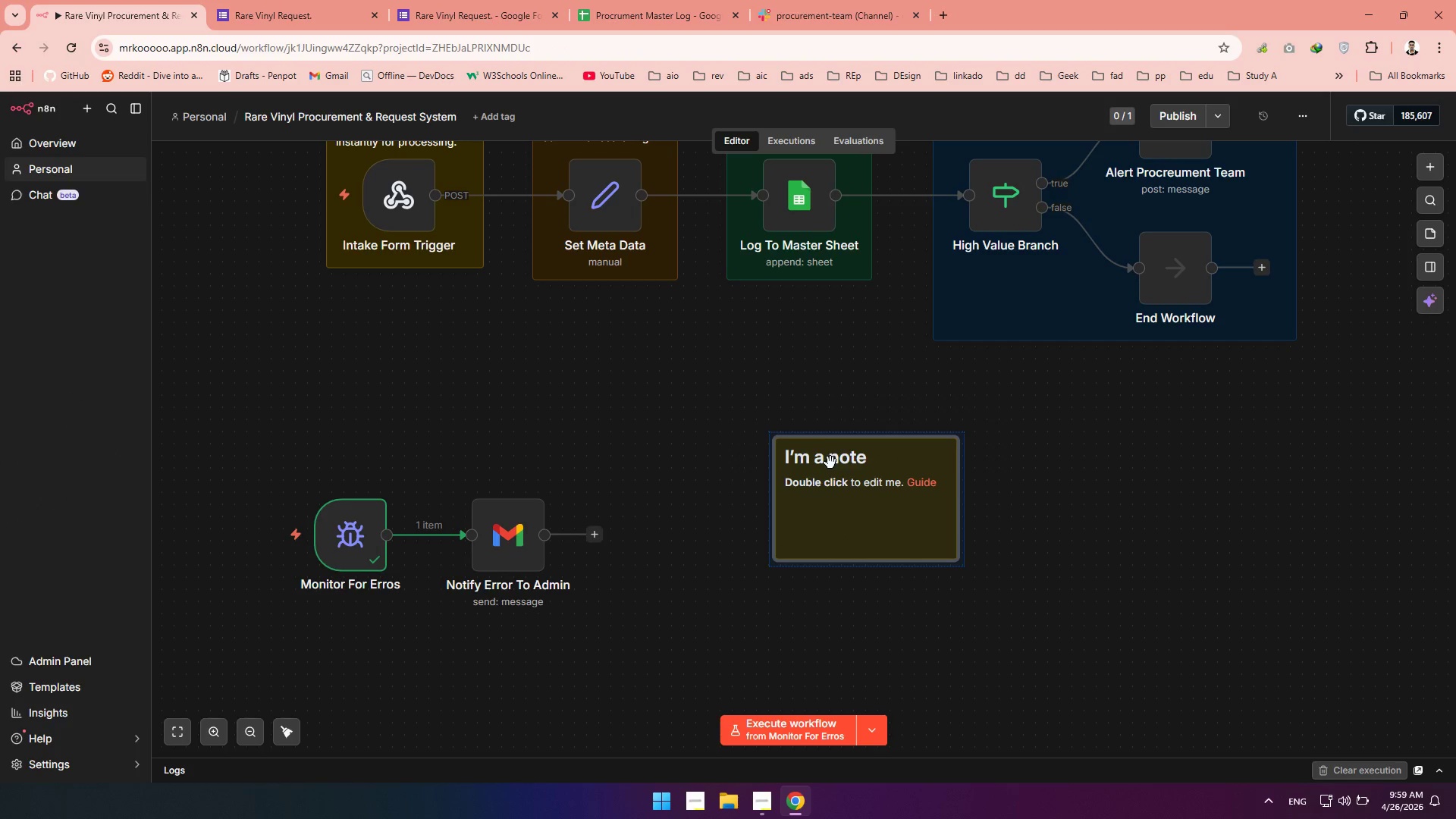 
double_click([830, 463])
 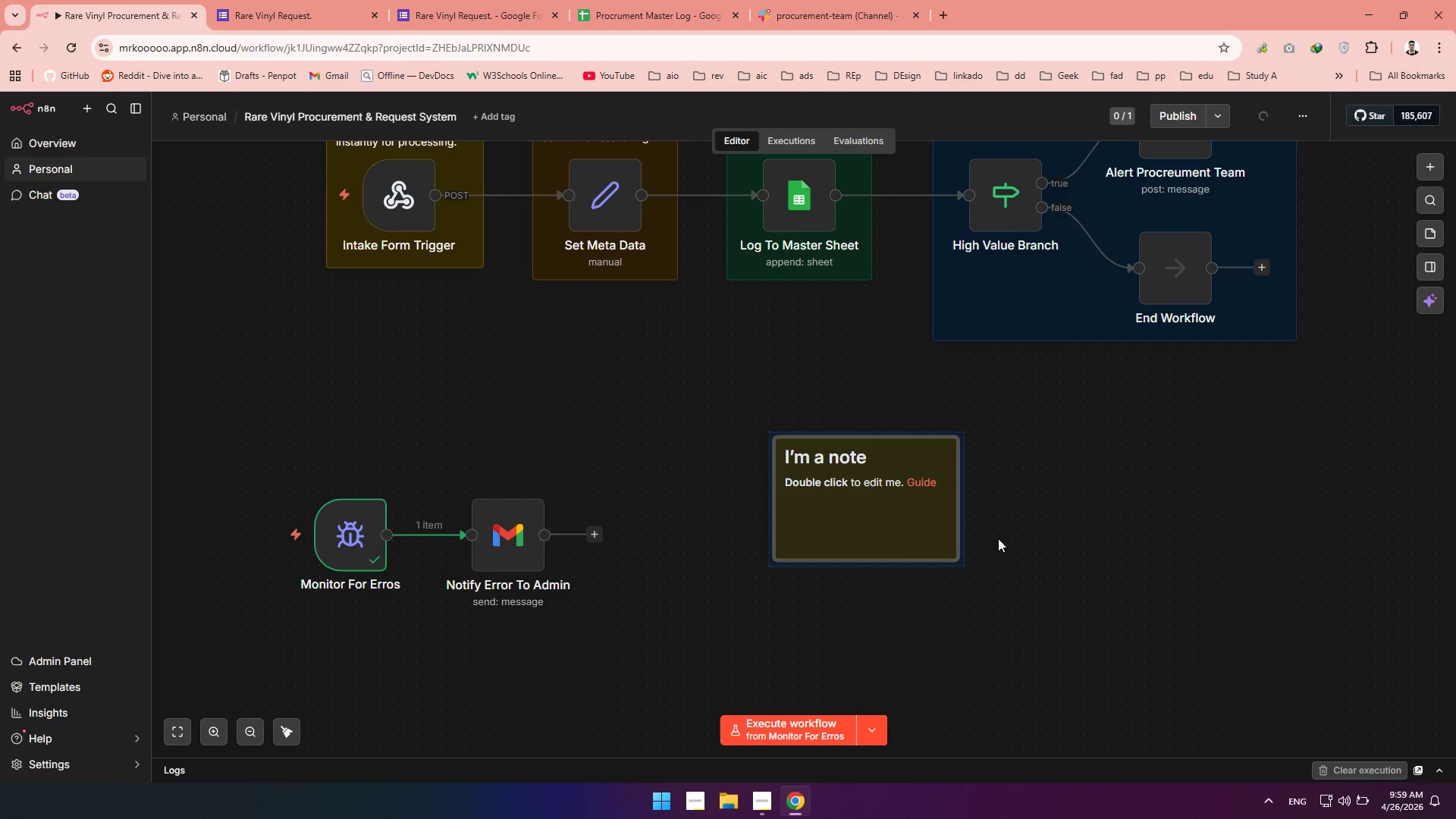 
left_click([1068, 512])
 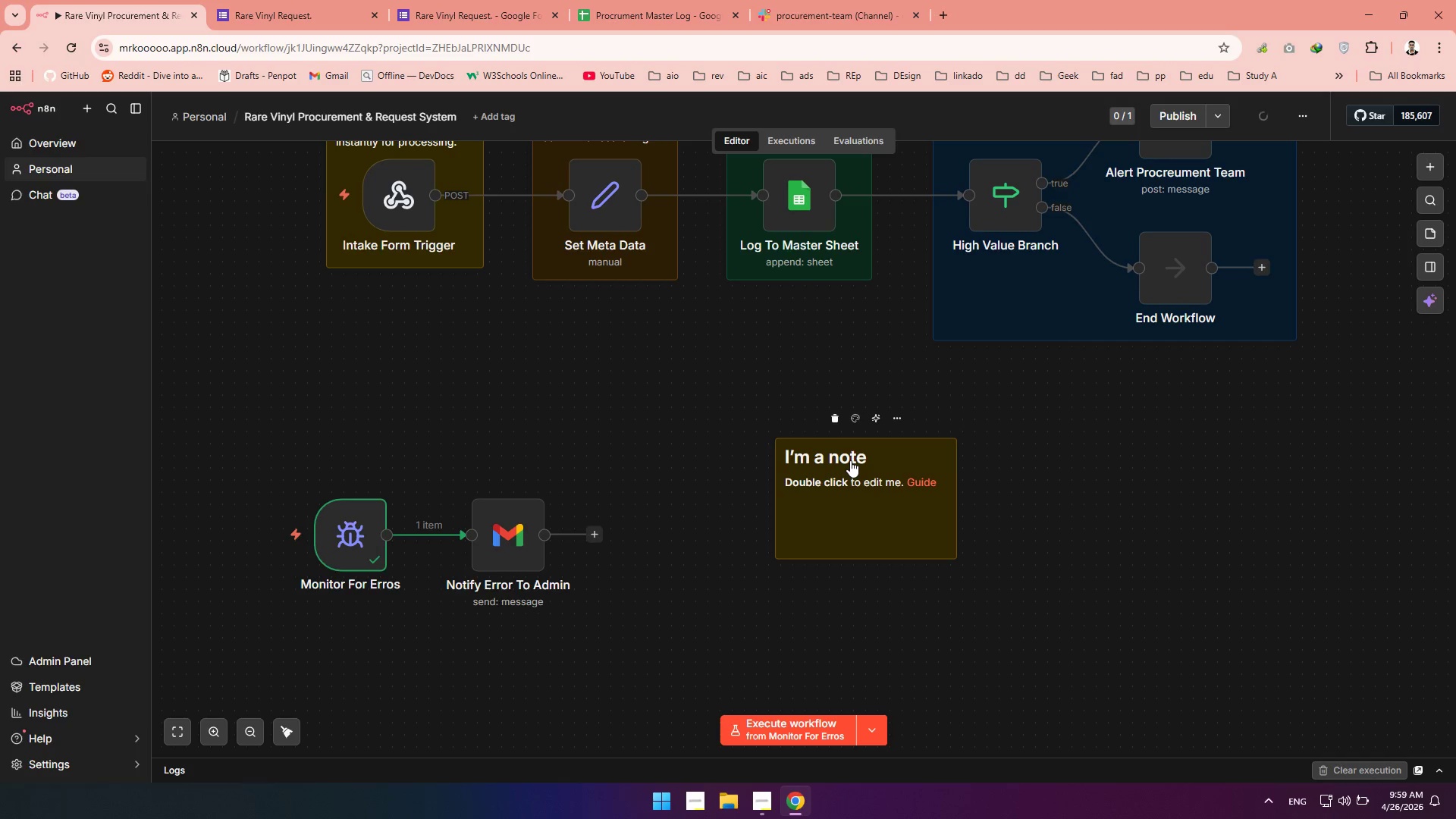 
left_click([850, 460])
 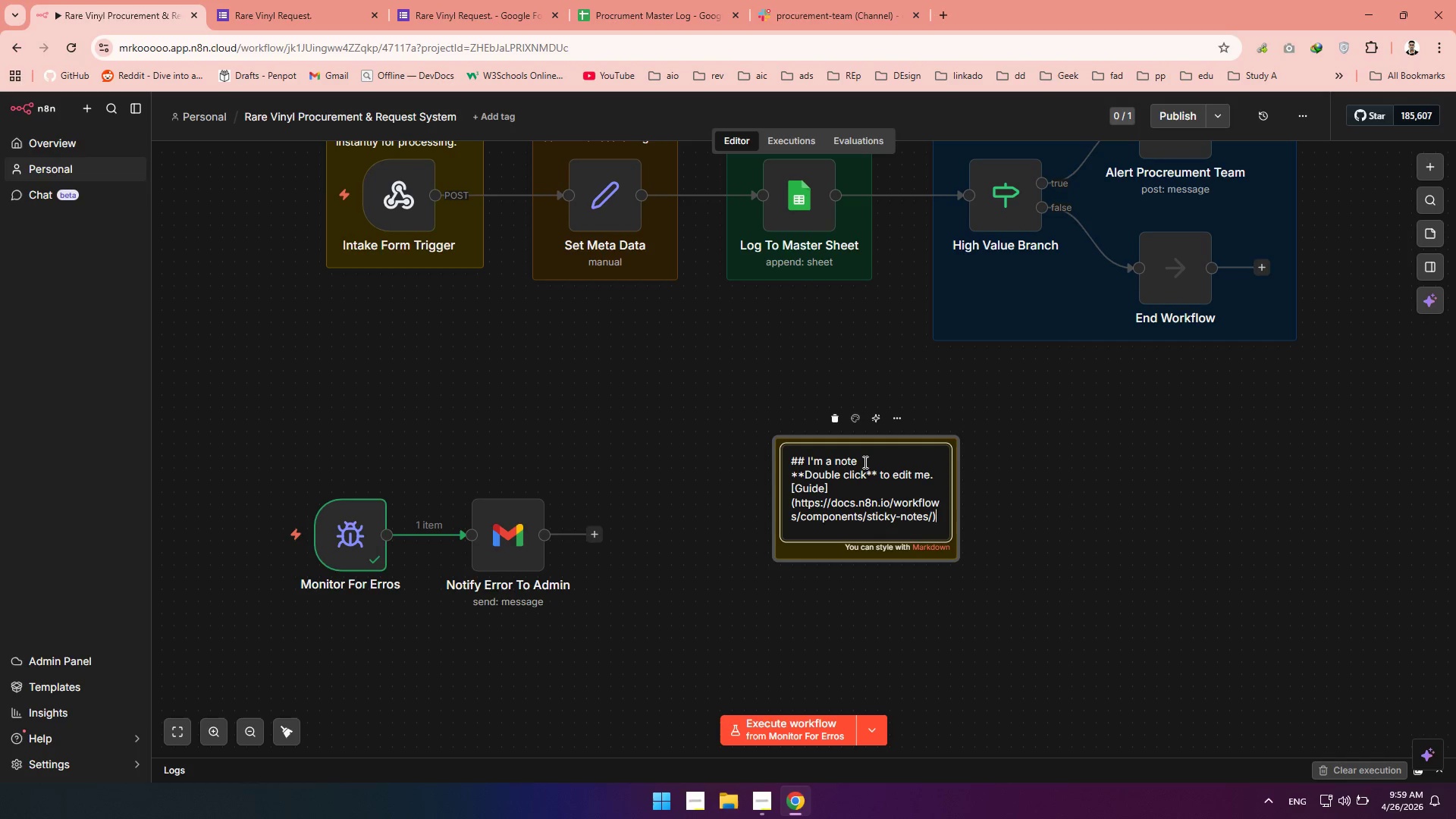 
left_click_drag(start_coordinate=[865, 457], to_coordinate=[809, 464])
 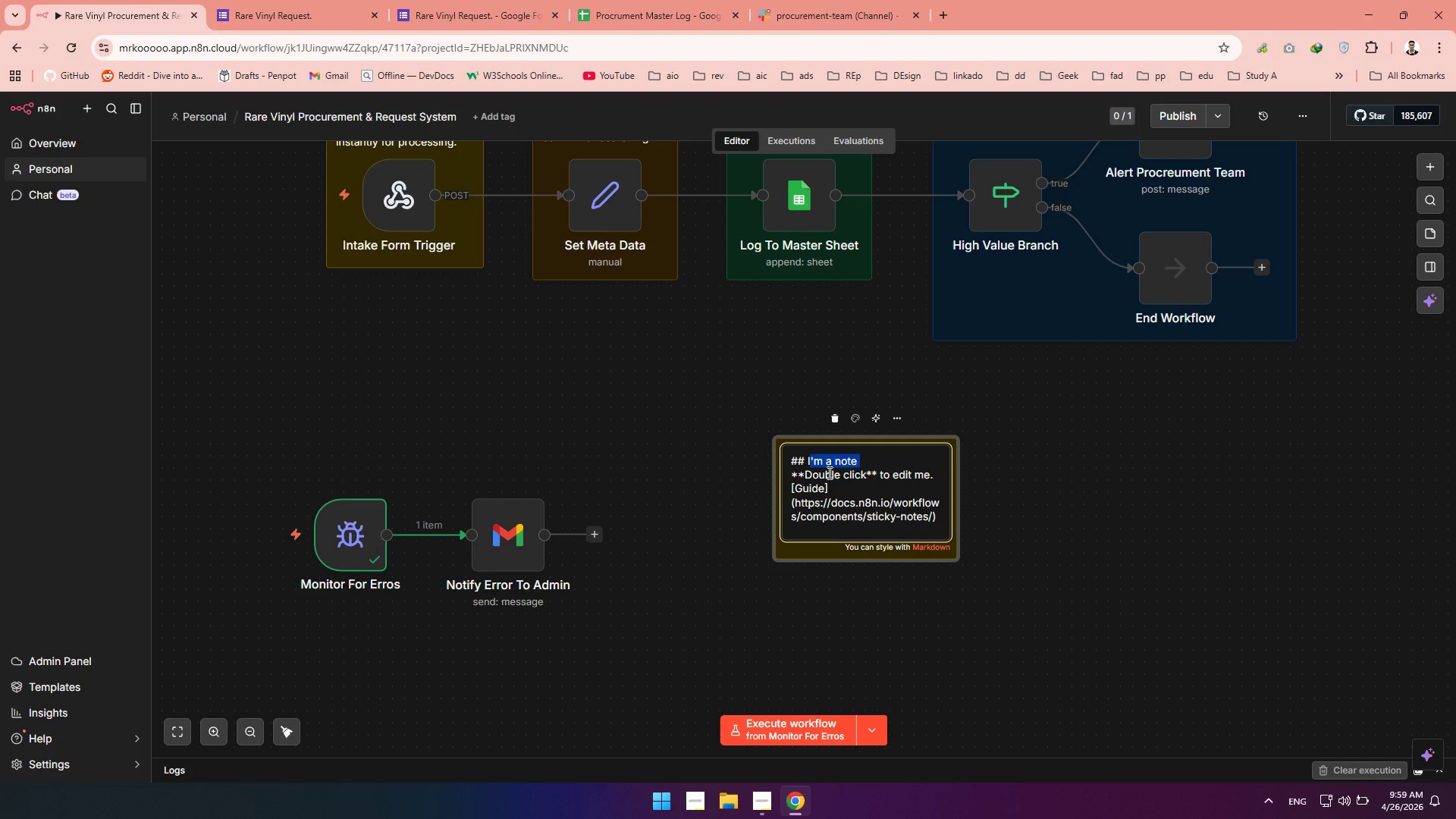 
key(Backspace)
 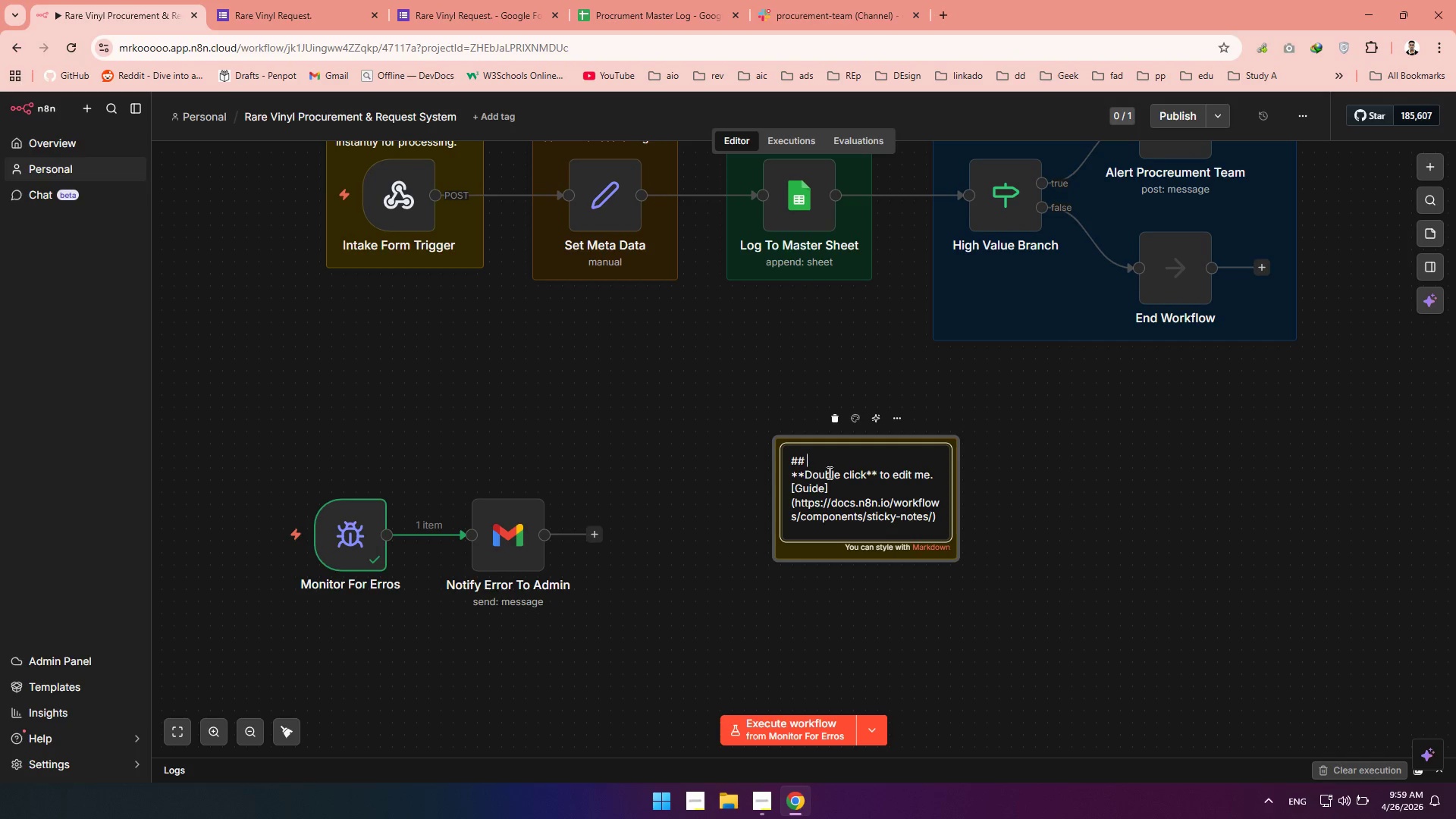 
key(Backspace)
 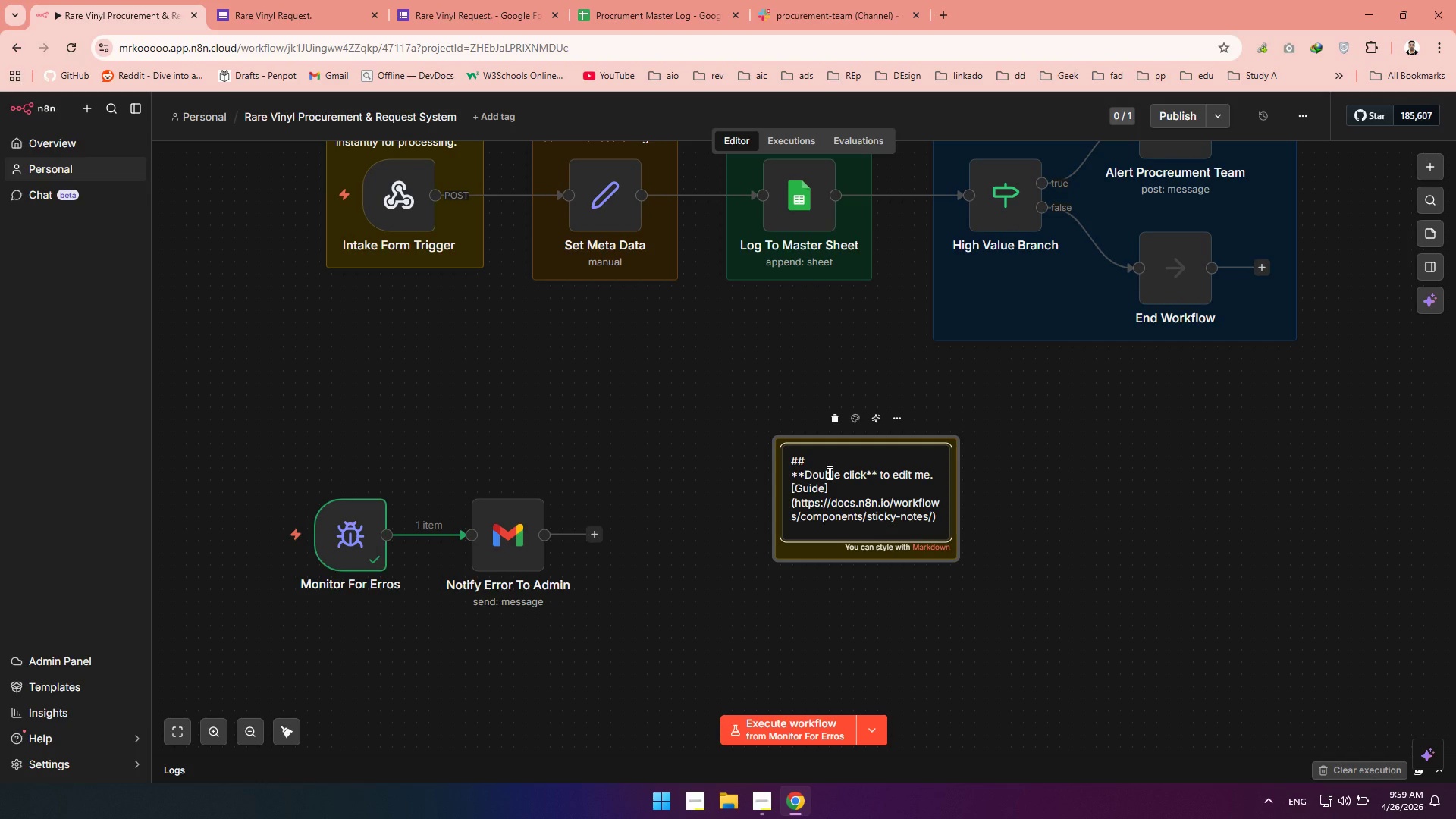 
key(Shift+M)
 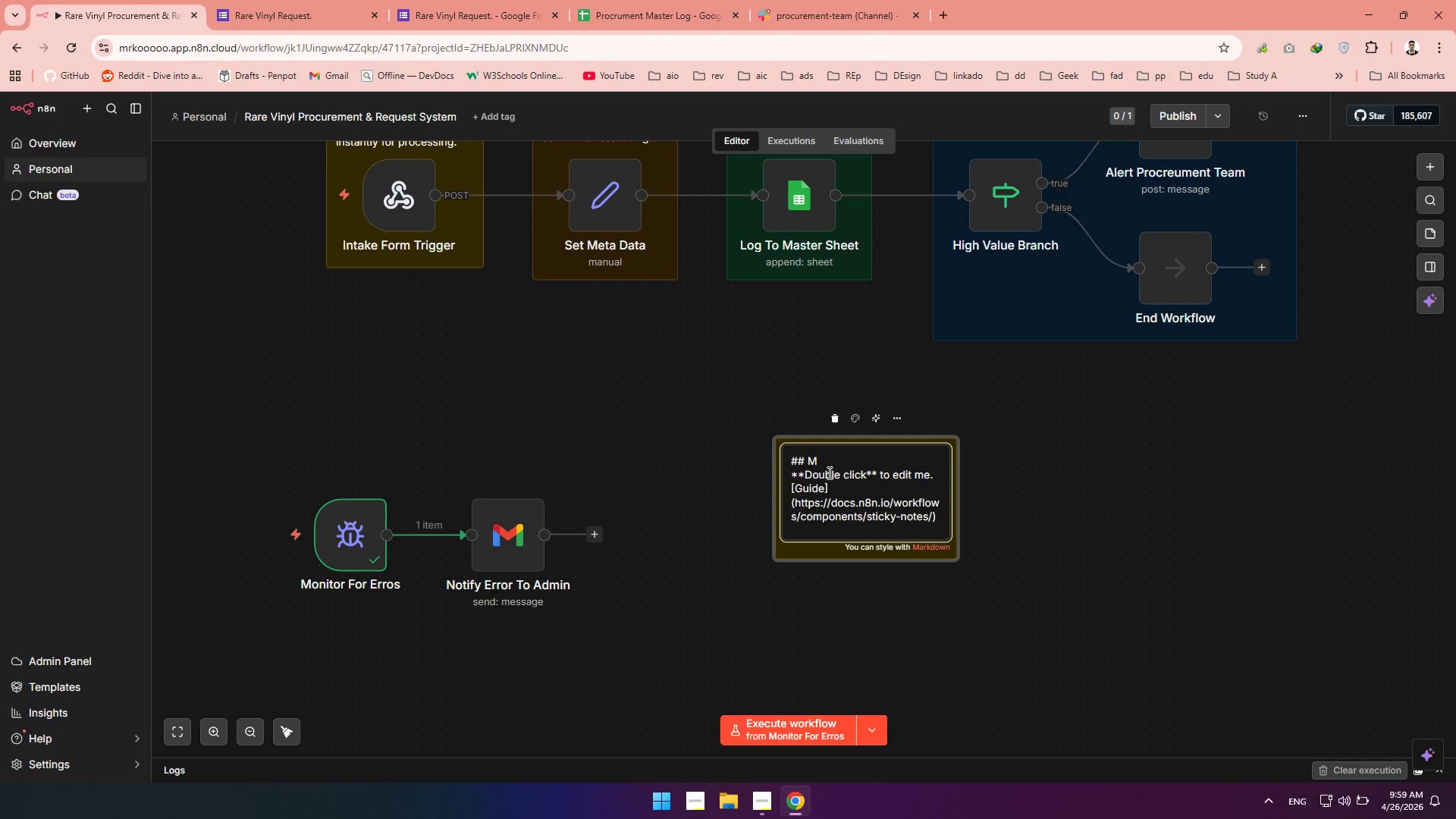 
key(Backspace)
 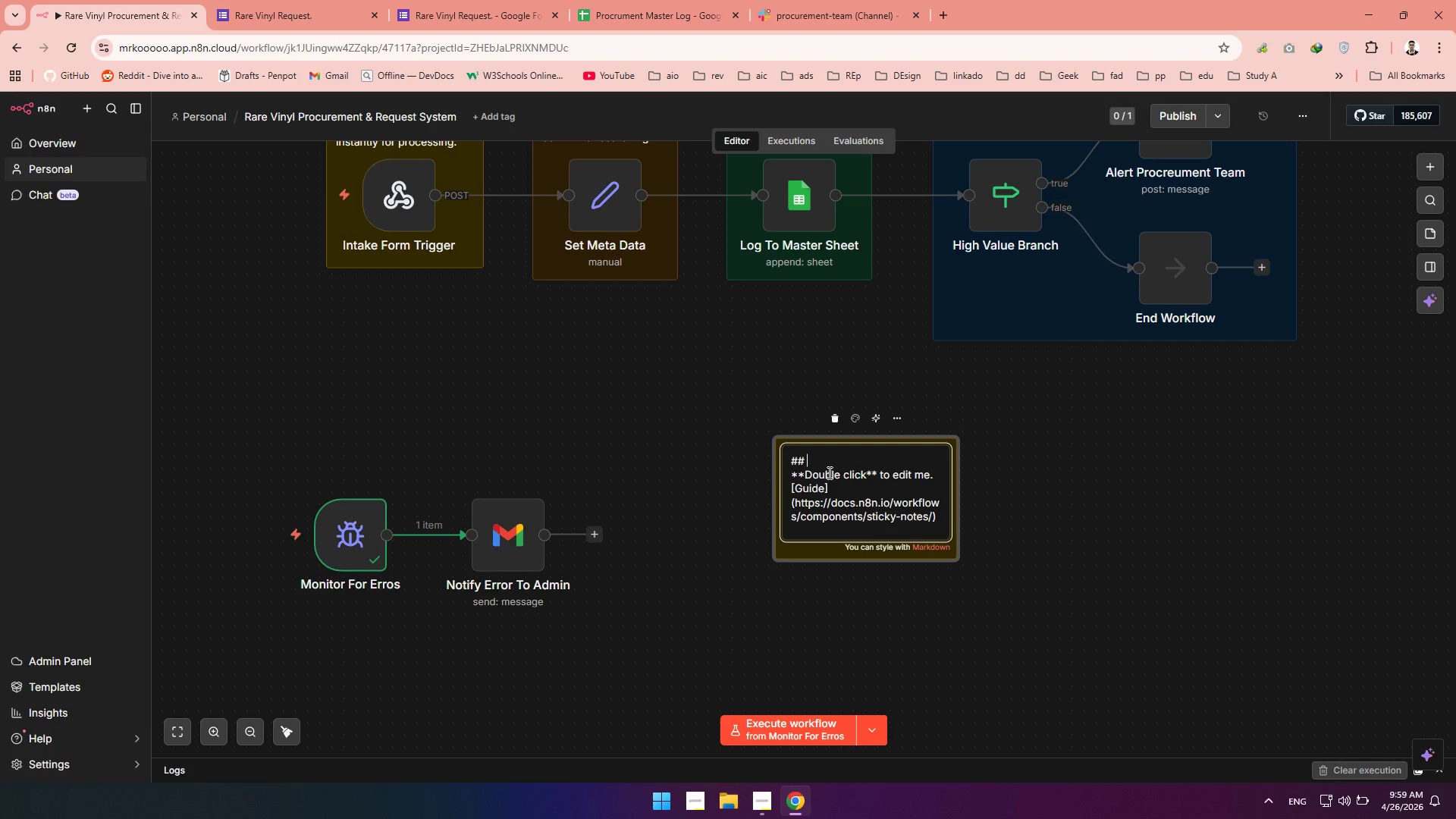 
hold_key(key=ShiftLeft, duration=1.52)
 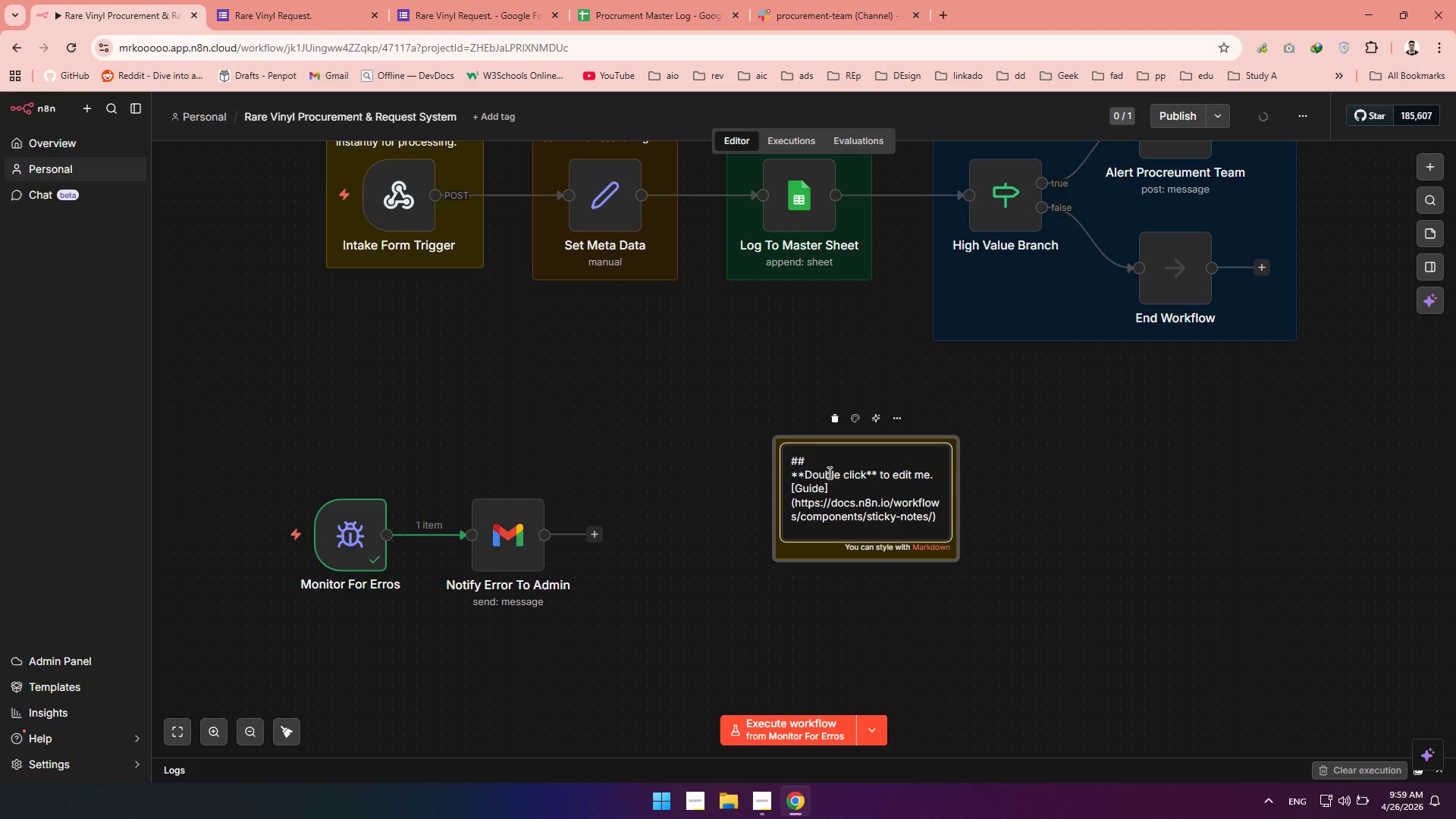 
type(DEtect)
key(Backspace)
key(Backspace)
key(Backspace)
key(Backspace)
key(Backspace)
type(etec)
key(Backspace)
type(ct & Aler =)
key(Backspace)
key(Backspace)
type(t Errors)
 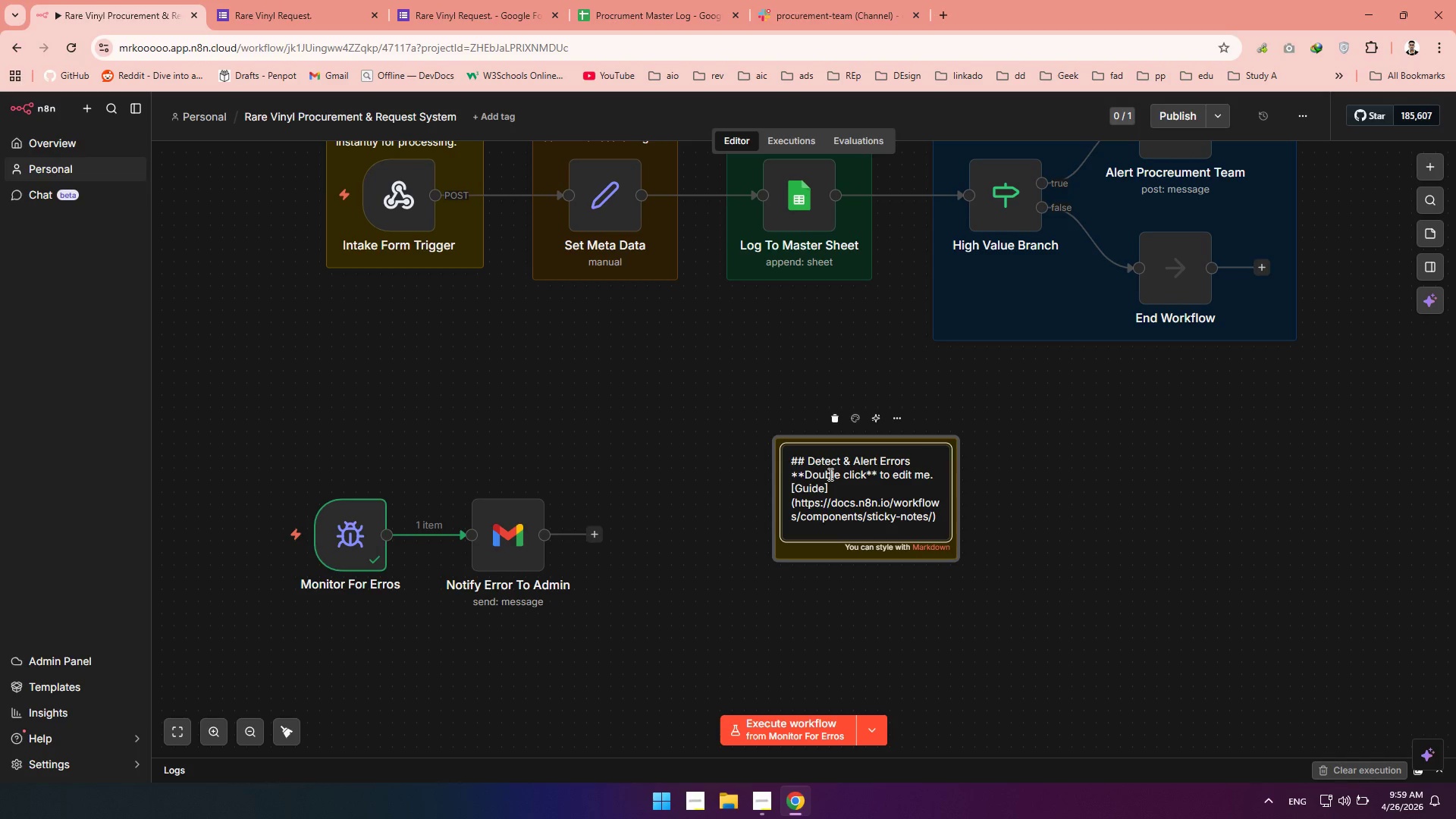 
left_click_drag(start_coordinate=[943, 522], to_coordinate=[779, 474])
 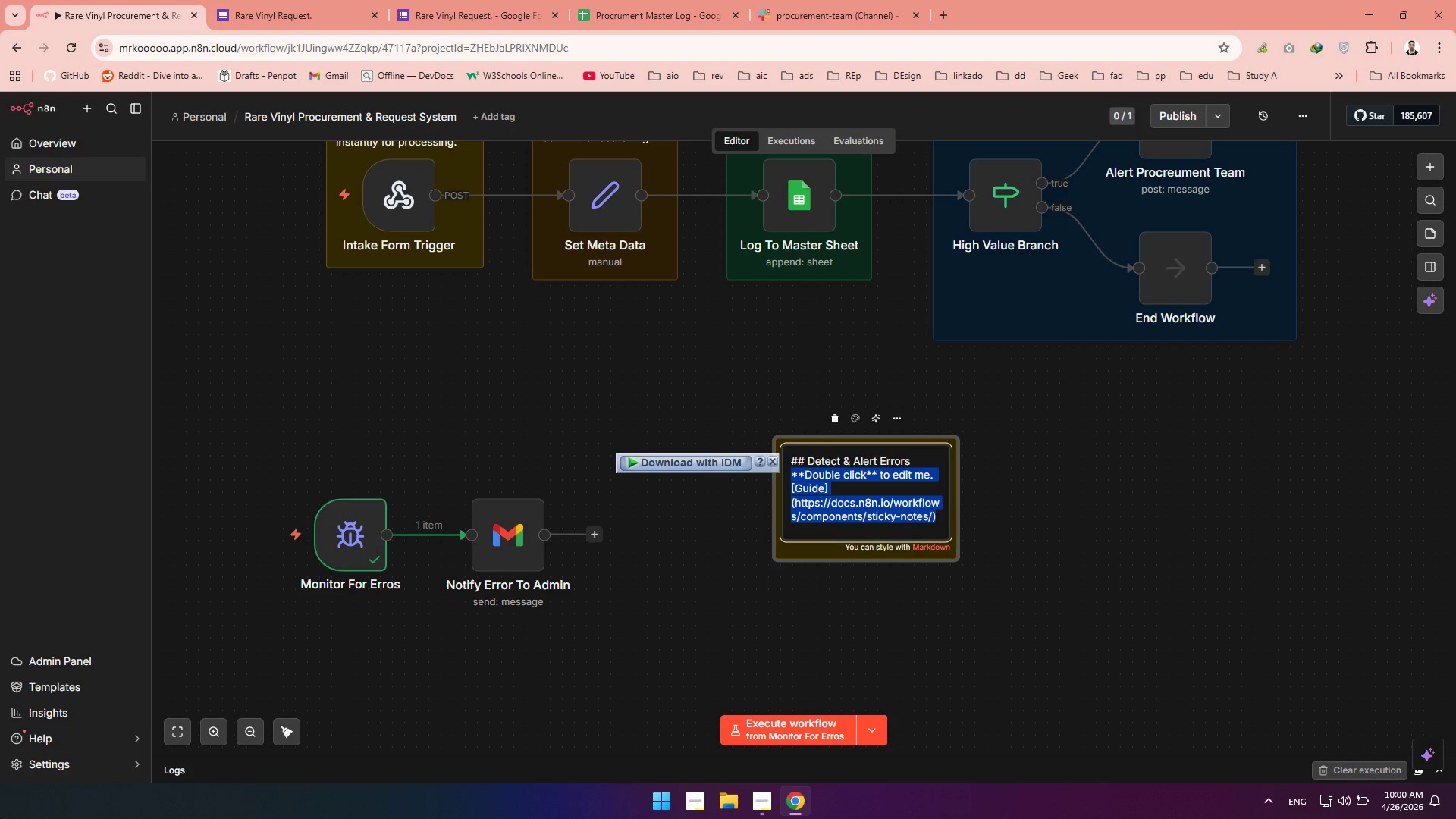 
wait(6.91)
 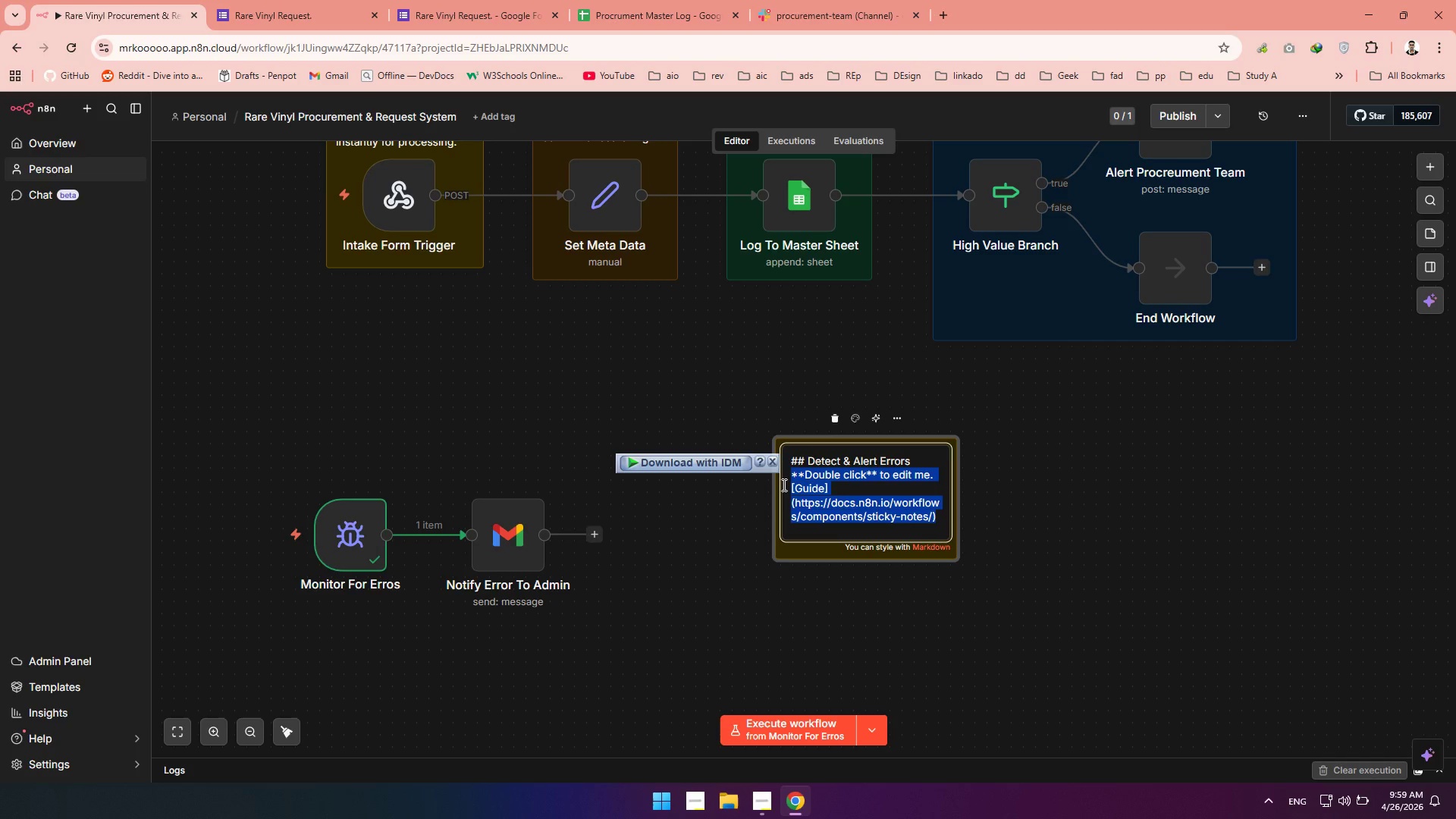 
type(Monitors the E)
key(Backspace)
type(entire workflow for erros)
key(Backspace)
type(rs. When ever an error occurs it no==)
key(Backspace)
key(Backspace)
key(Backspace)
key(Backspace)
key(Backspace)
type( alerts the o)
key(Backspace)
type(administr)
 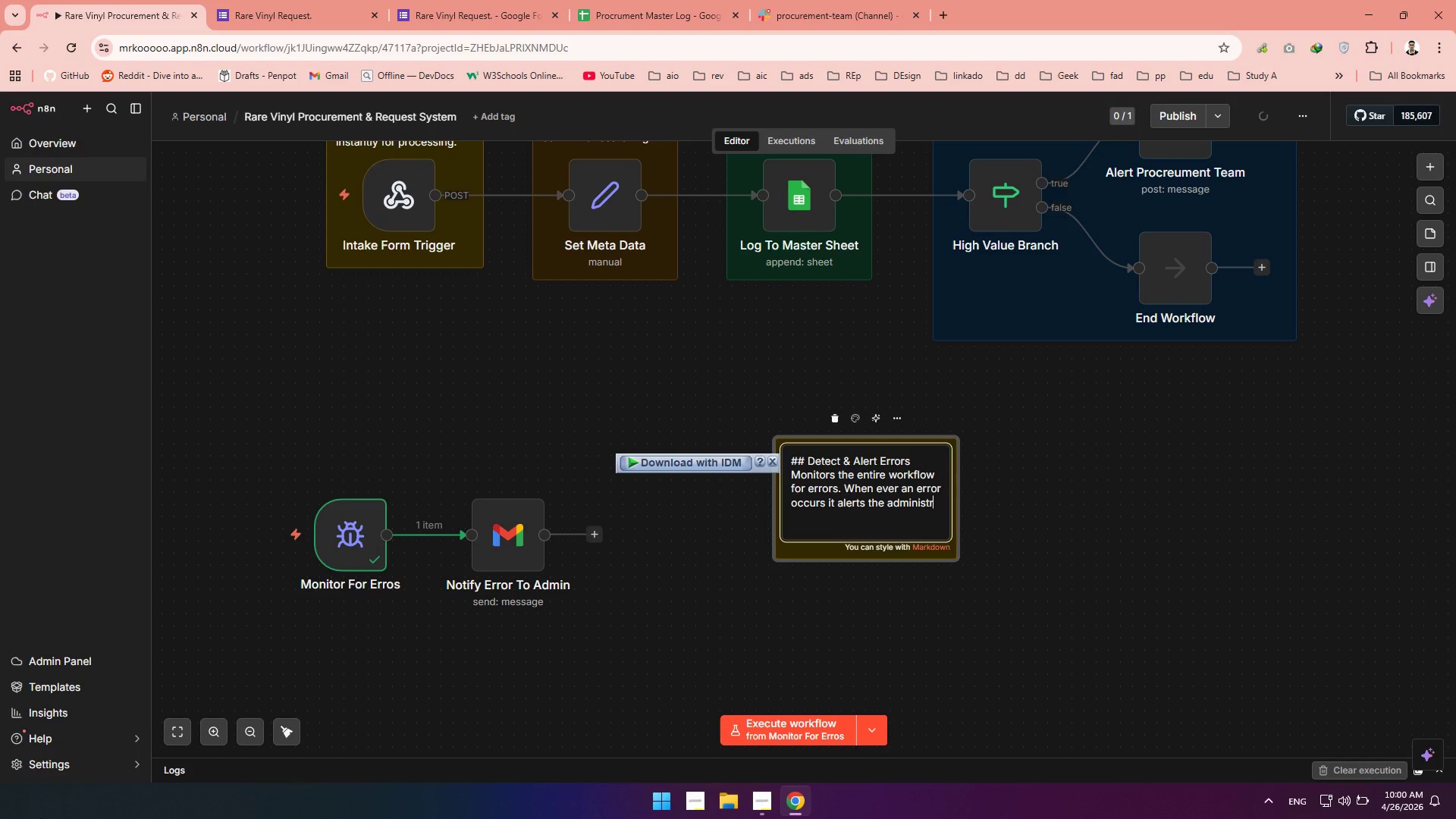 
type(ator through gmail about the error )
 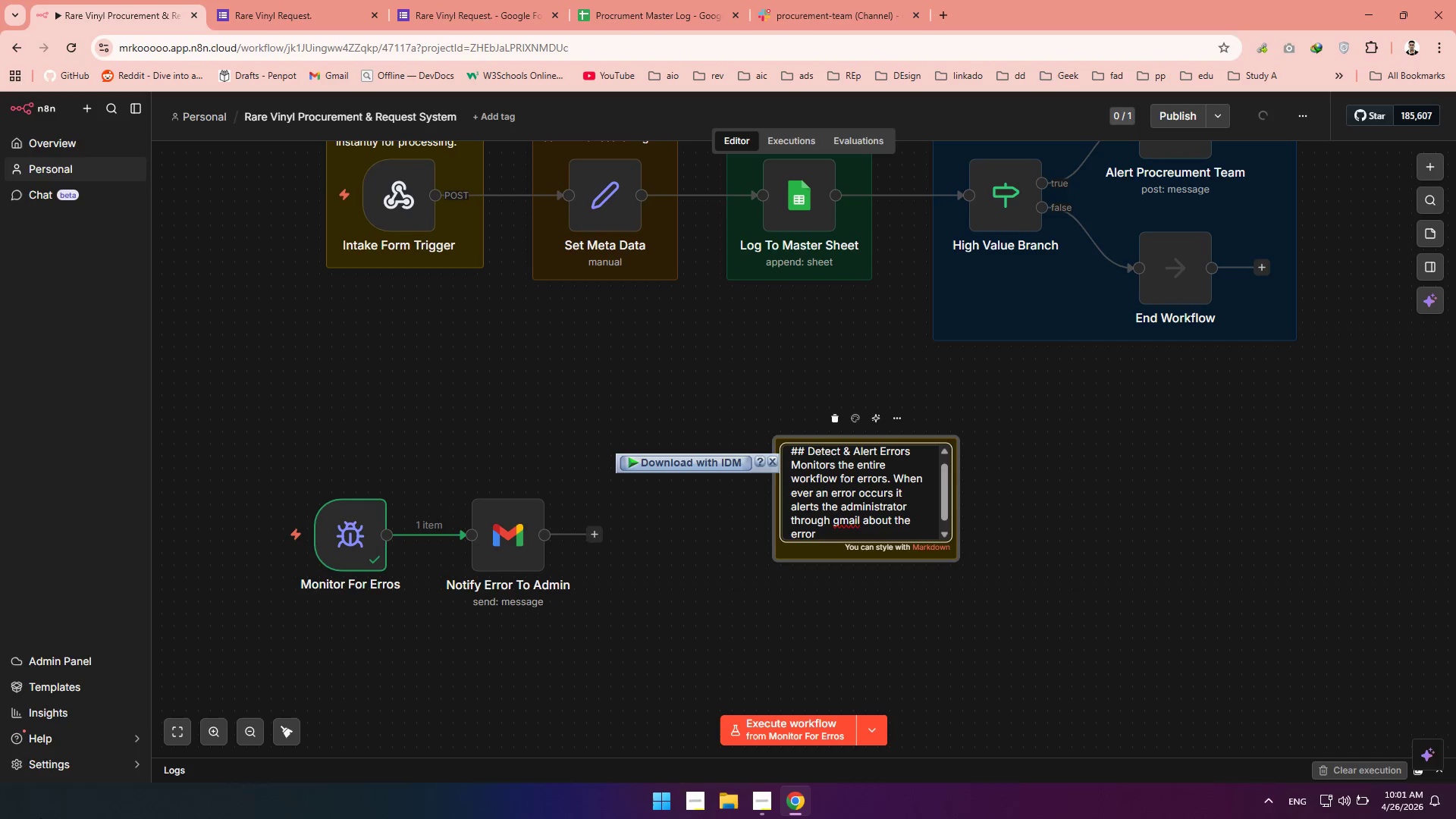 
type(incluf)
key(Backspace)
type(ding all the ne)
key(Backspace)
key(Backspace)
key(Backspace)
key(Backspace)
key(Backspace)
key(Backspace)
 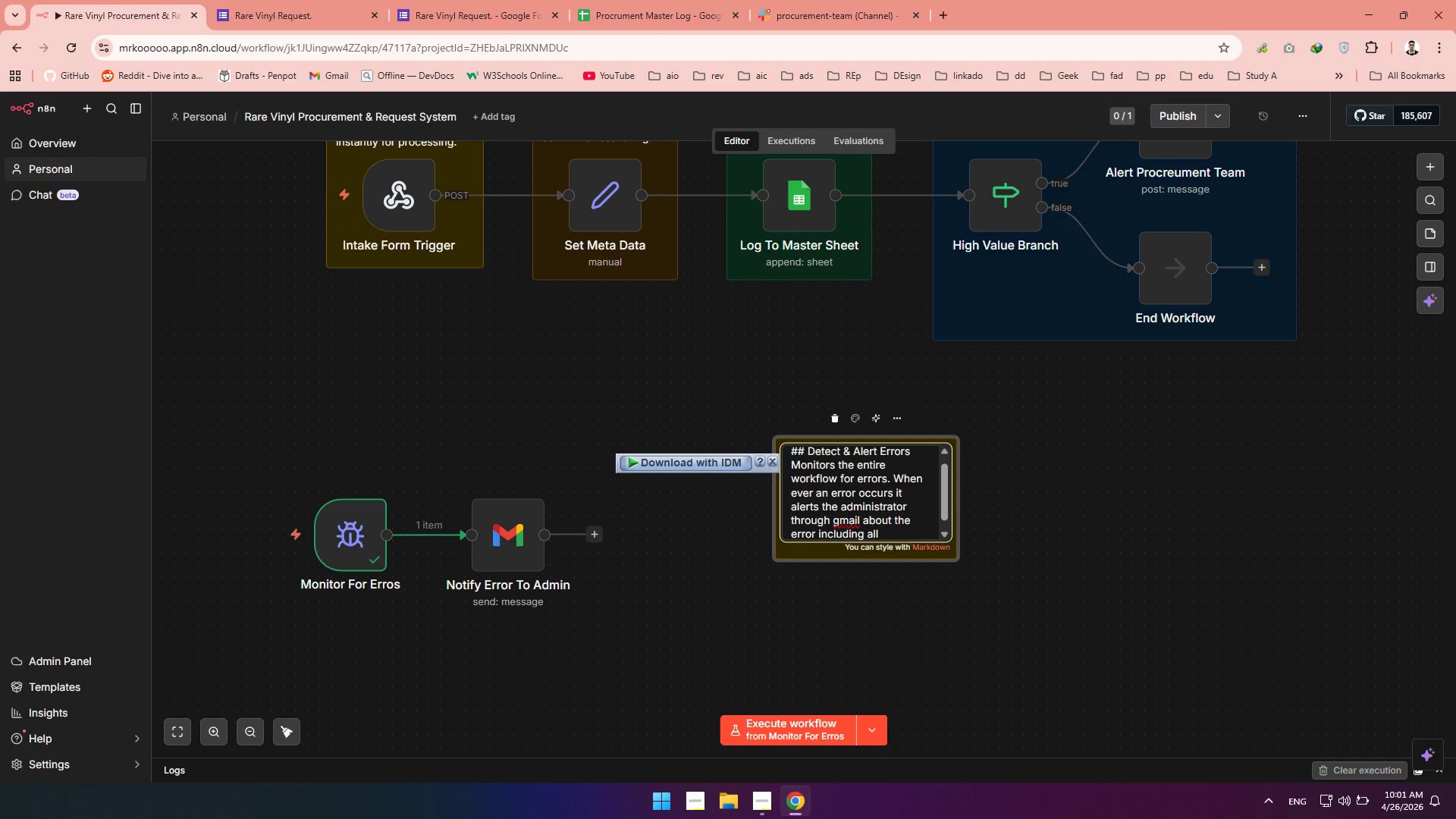 
key(Control+Backspace)
 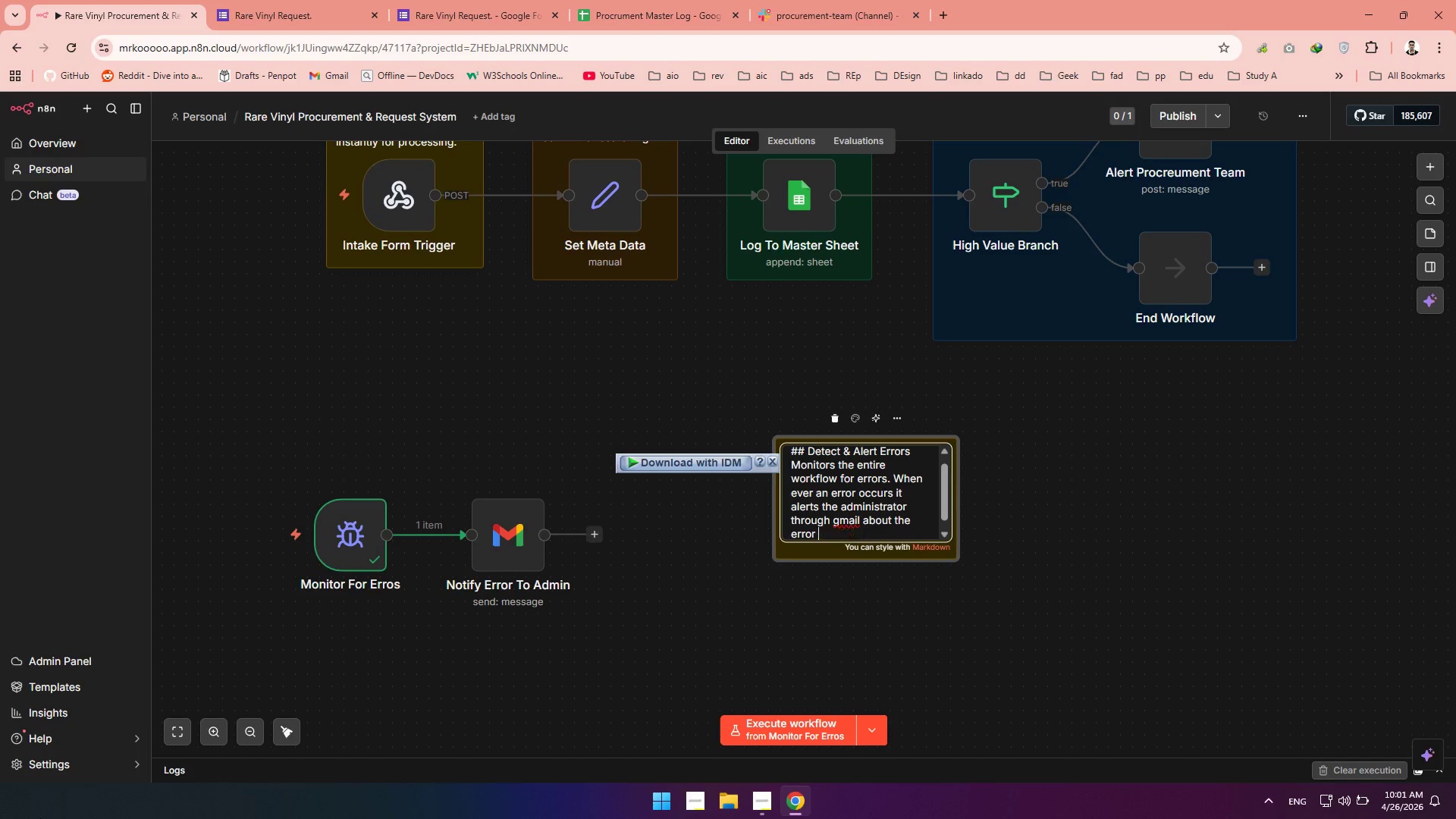 
key(Control+Backspace)
 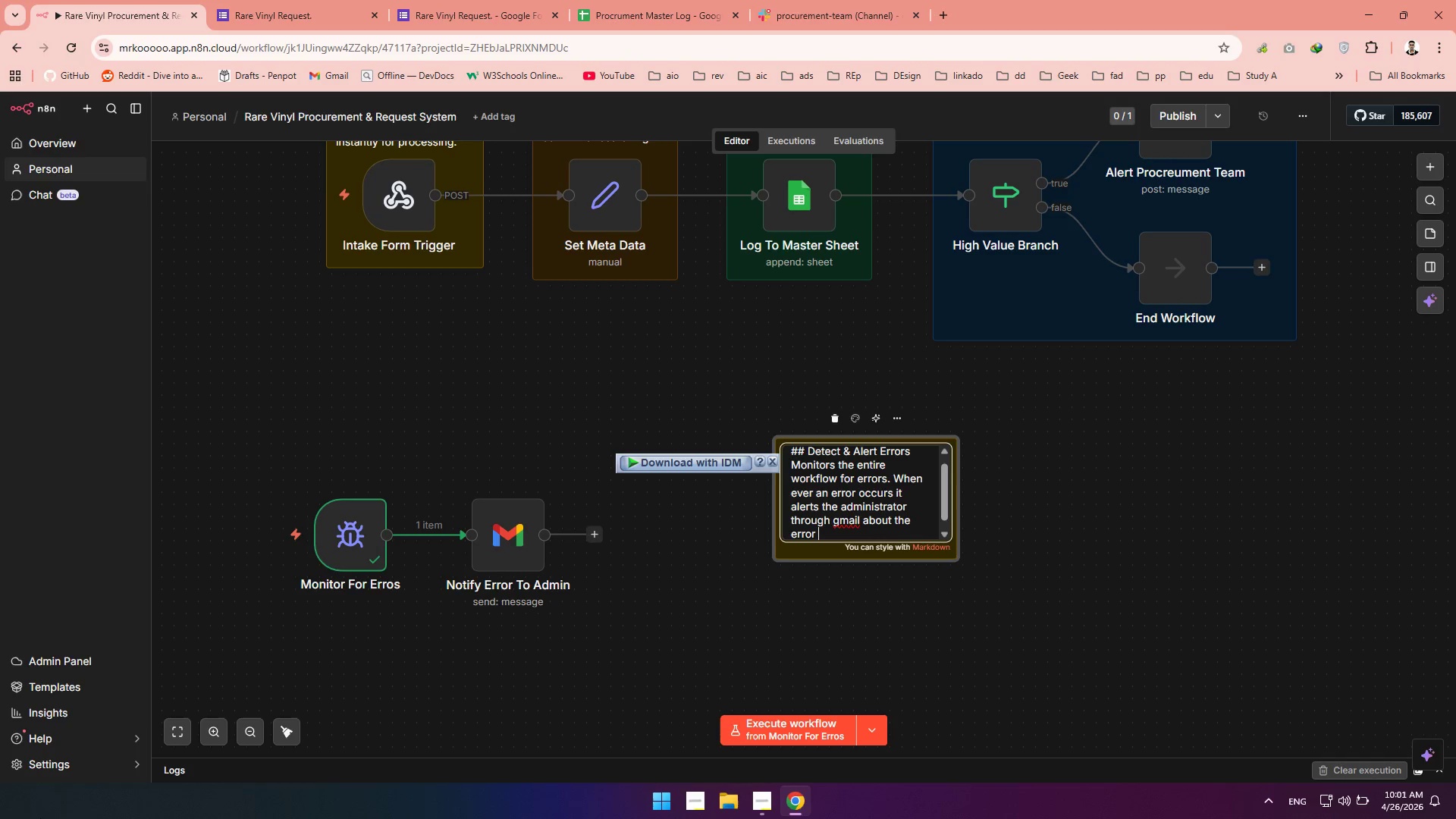 
type(with al)
key(Backspace)
type(ll the neccessarydetails.)
 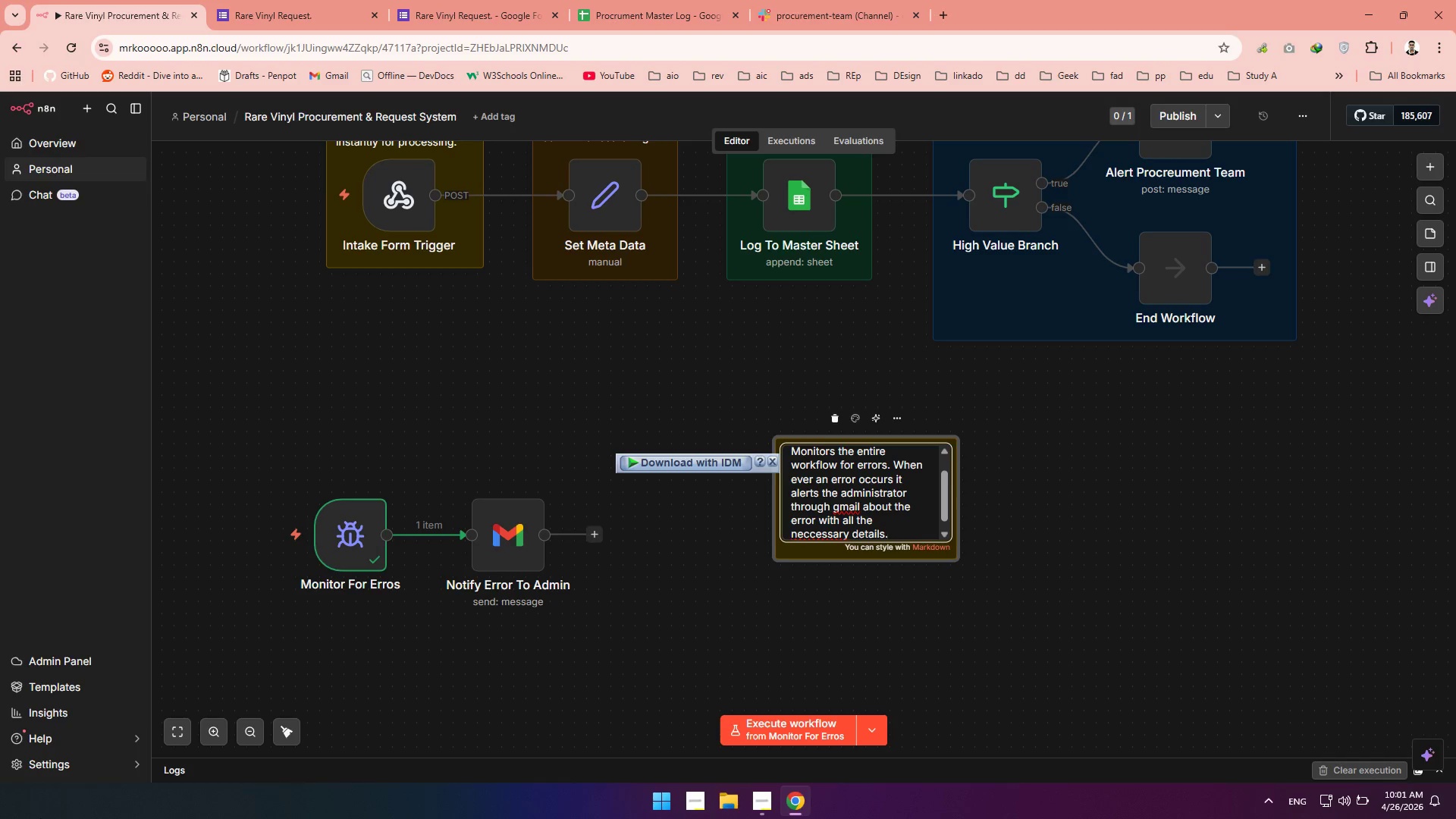 
left_click([848, 498])
 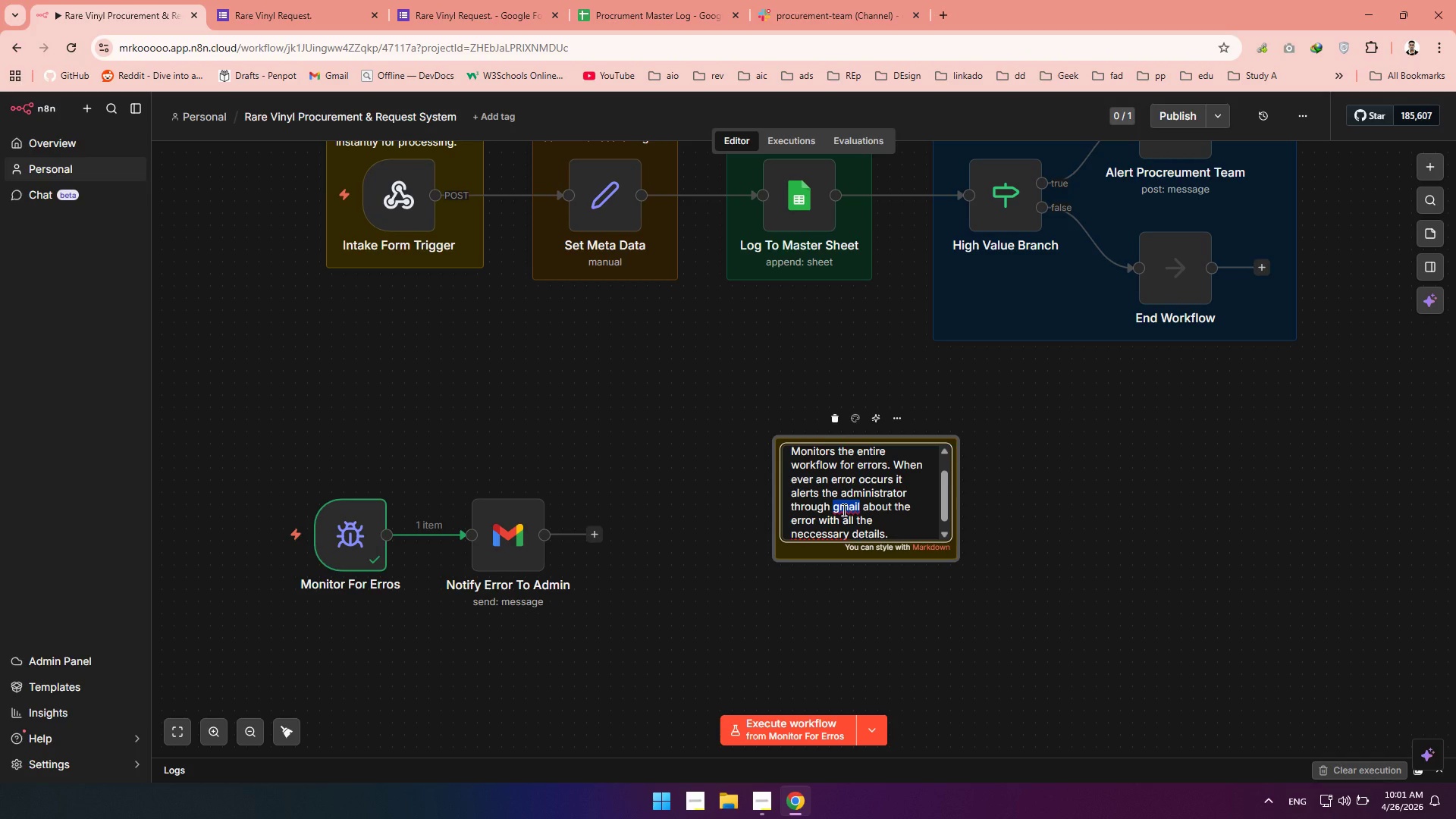 
type(Gme)
key(Backspace)
type(s)
key(Backspace)
type(a)
 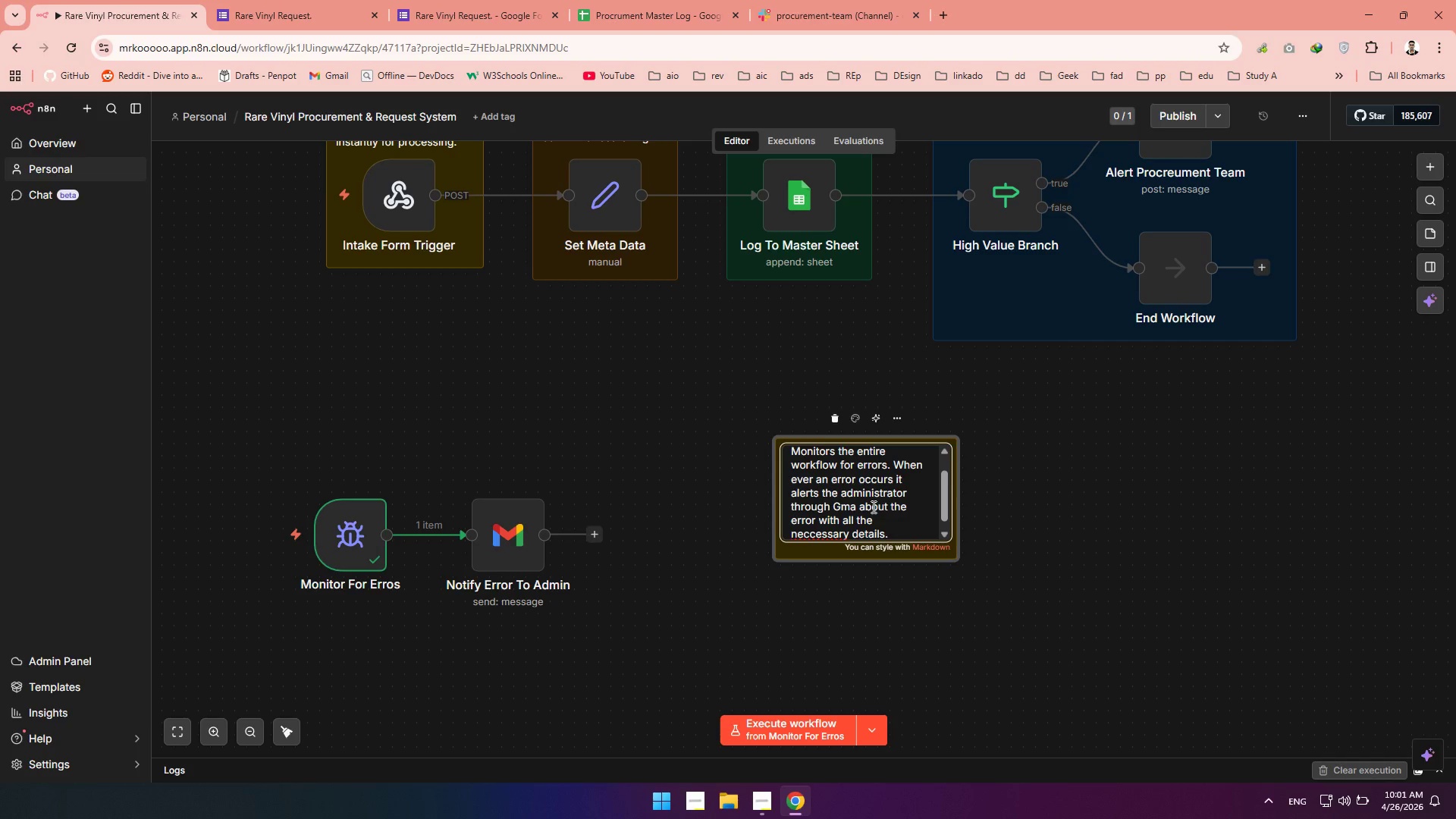 
type(il)
 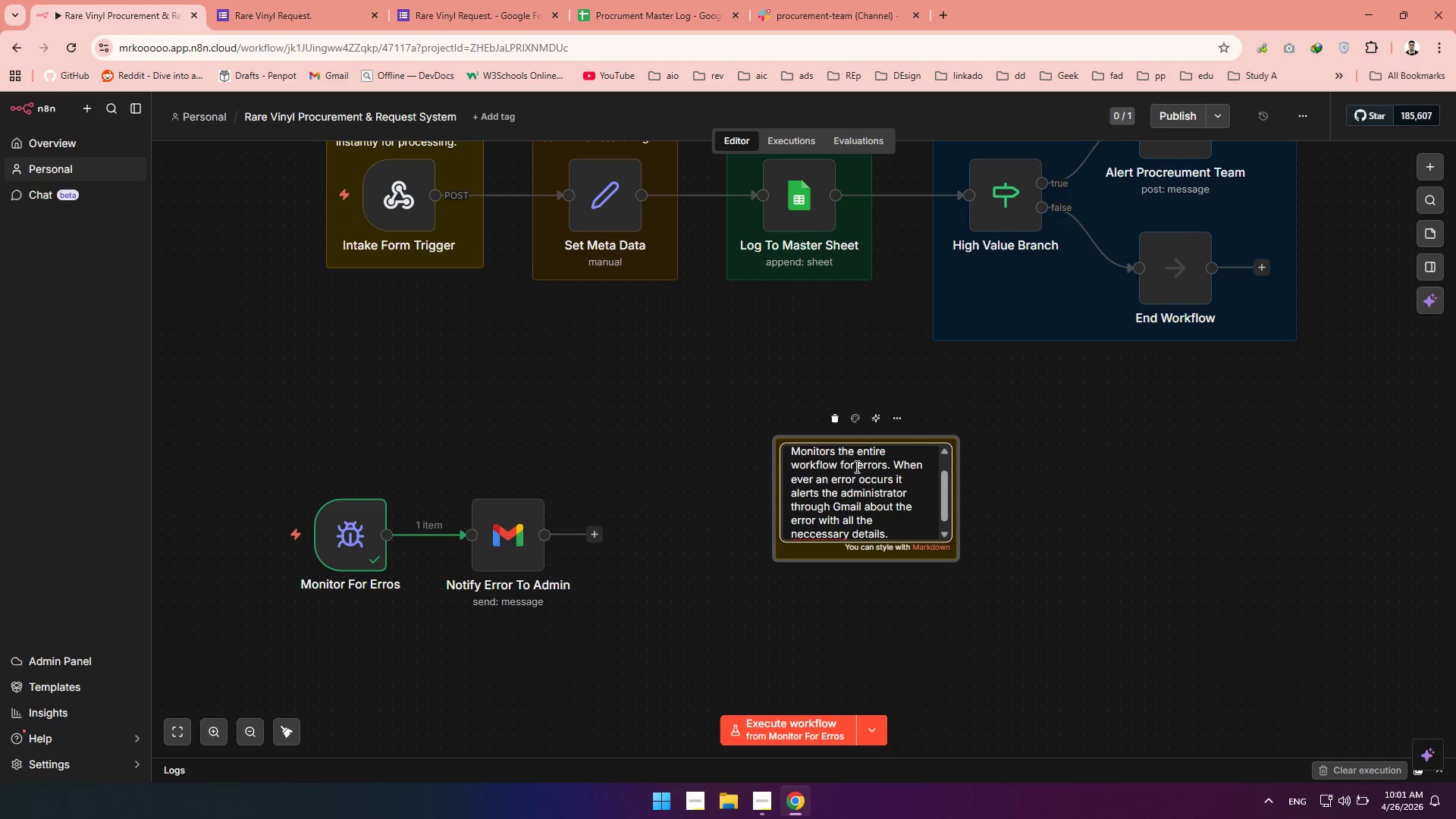 
scroll: coordinate [855, 466], scroll_direction: down, amount: 1.0
 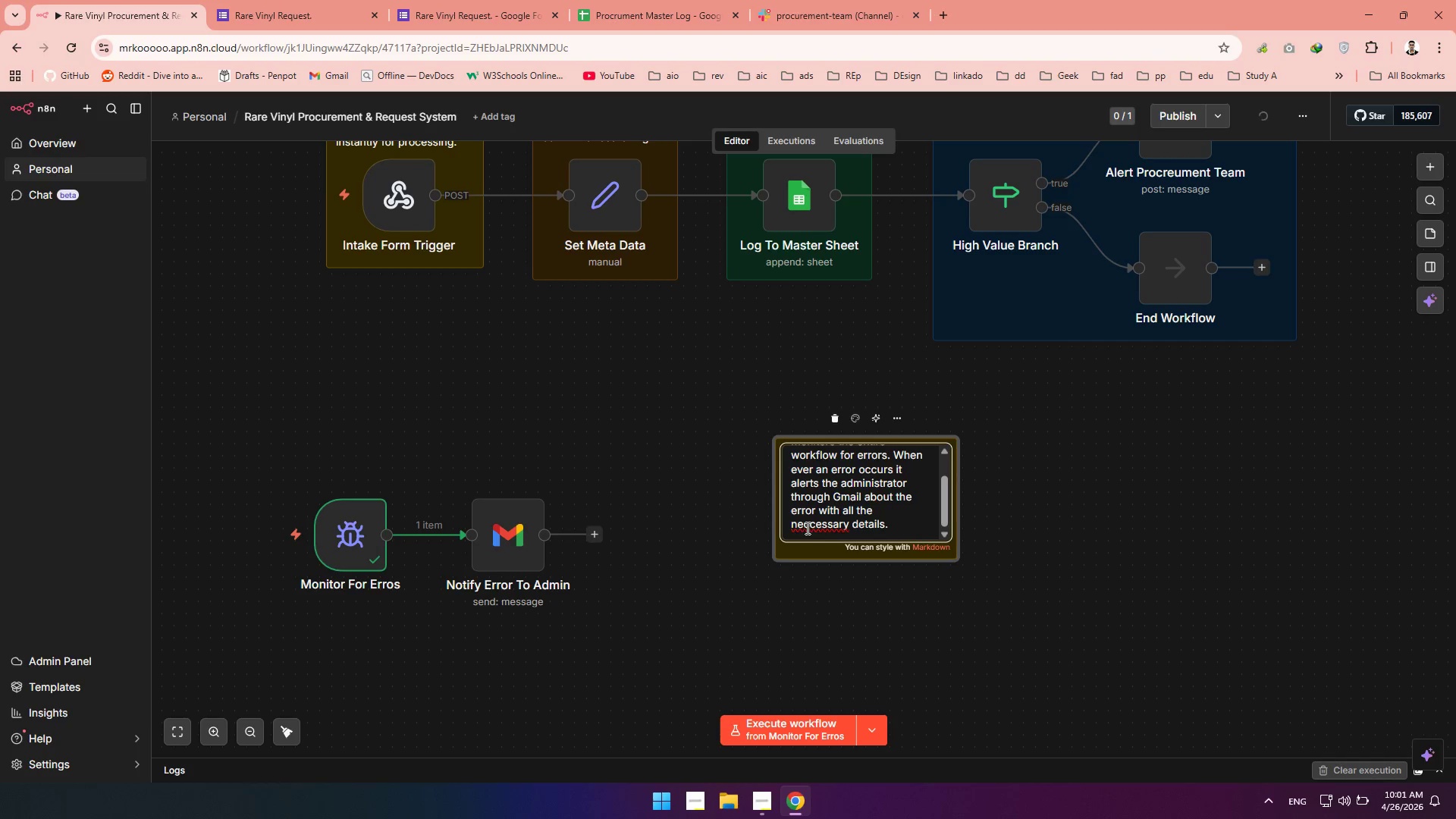 
double_click([806, 528])
 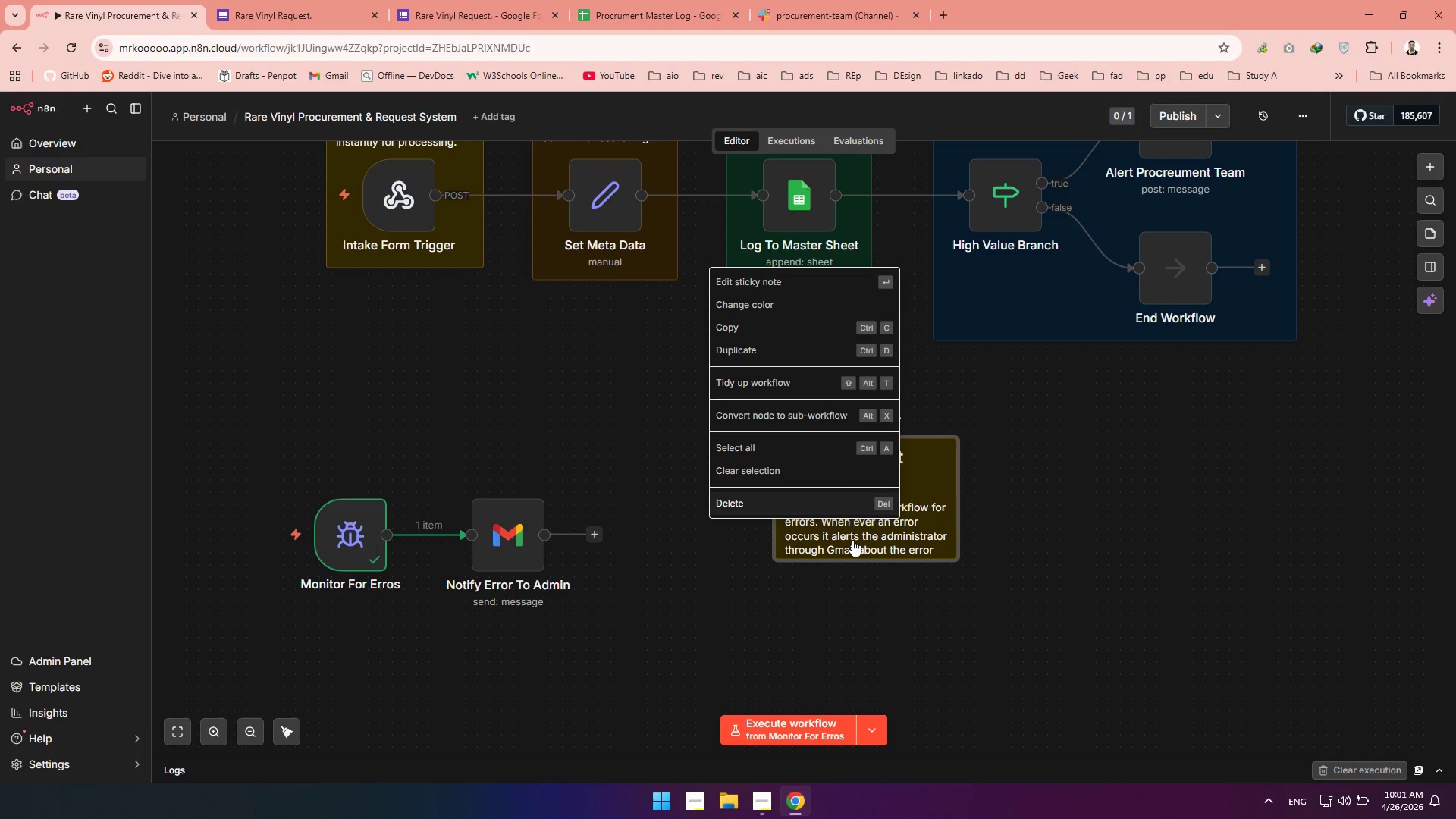 
left_click([956, 549])
 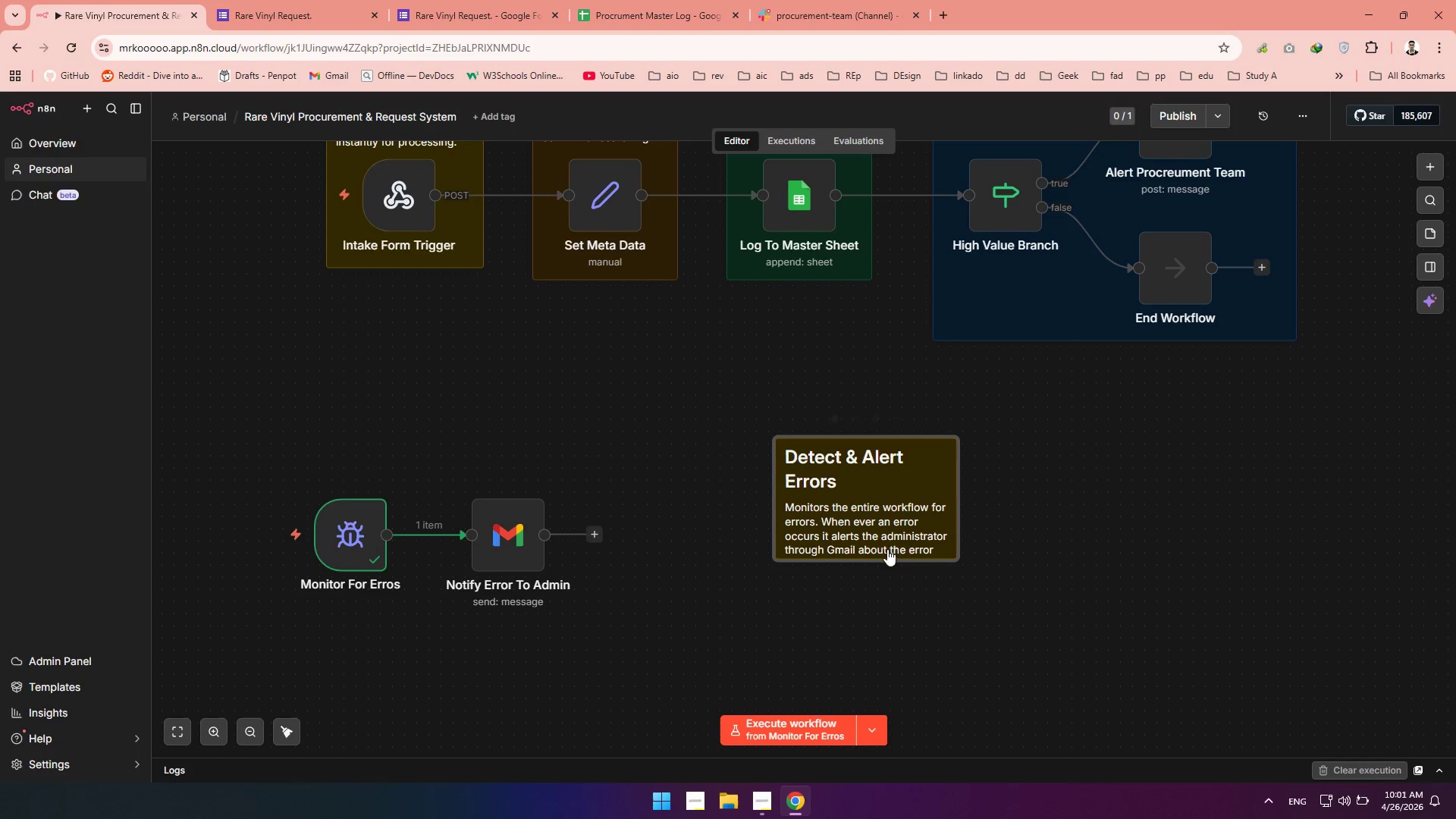 
wait(5.73)
 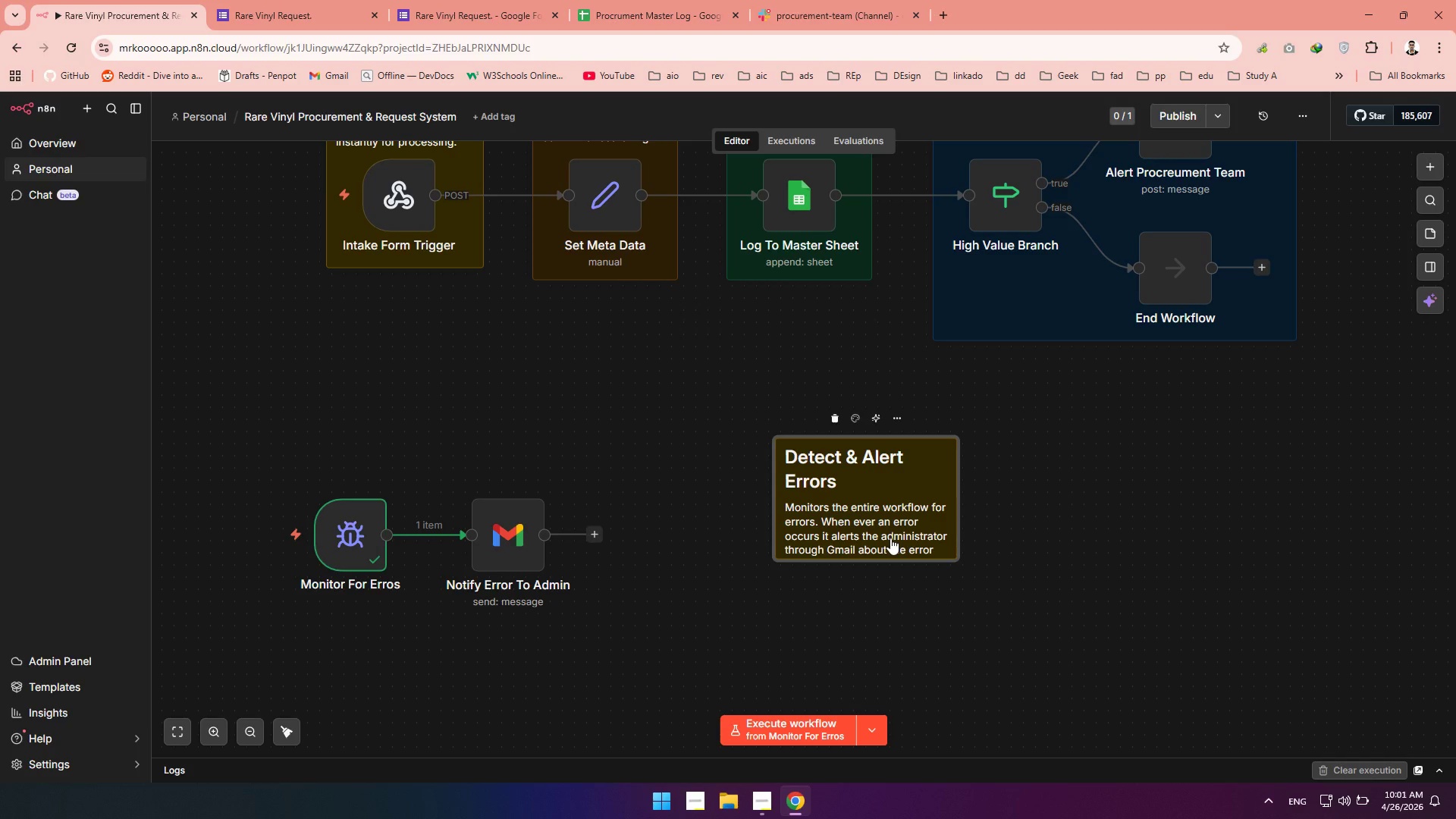 
double_click([871, 538])
 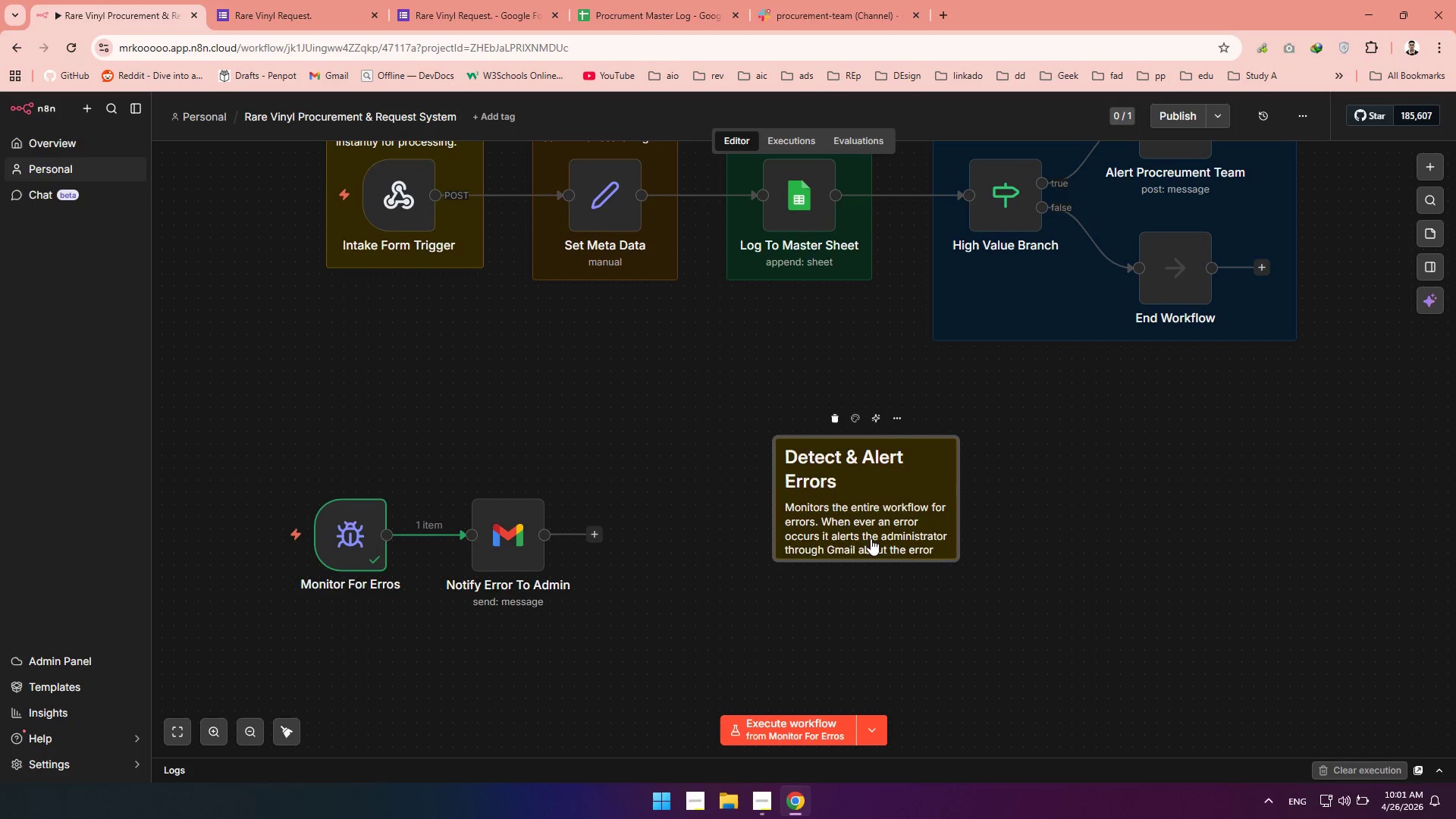 
triple_click([871, 538])
 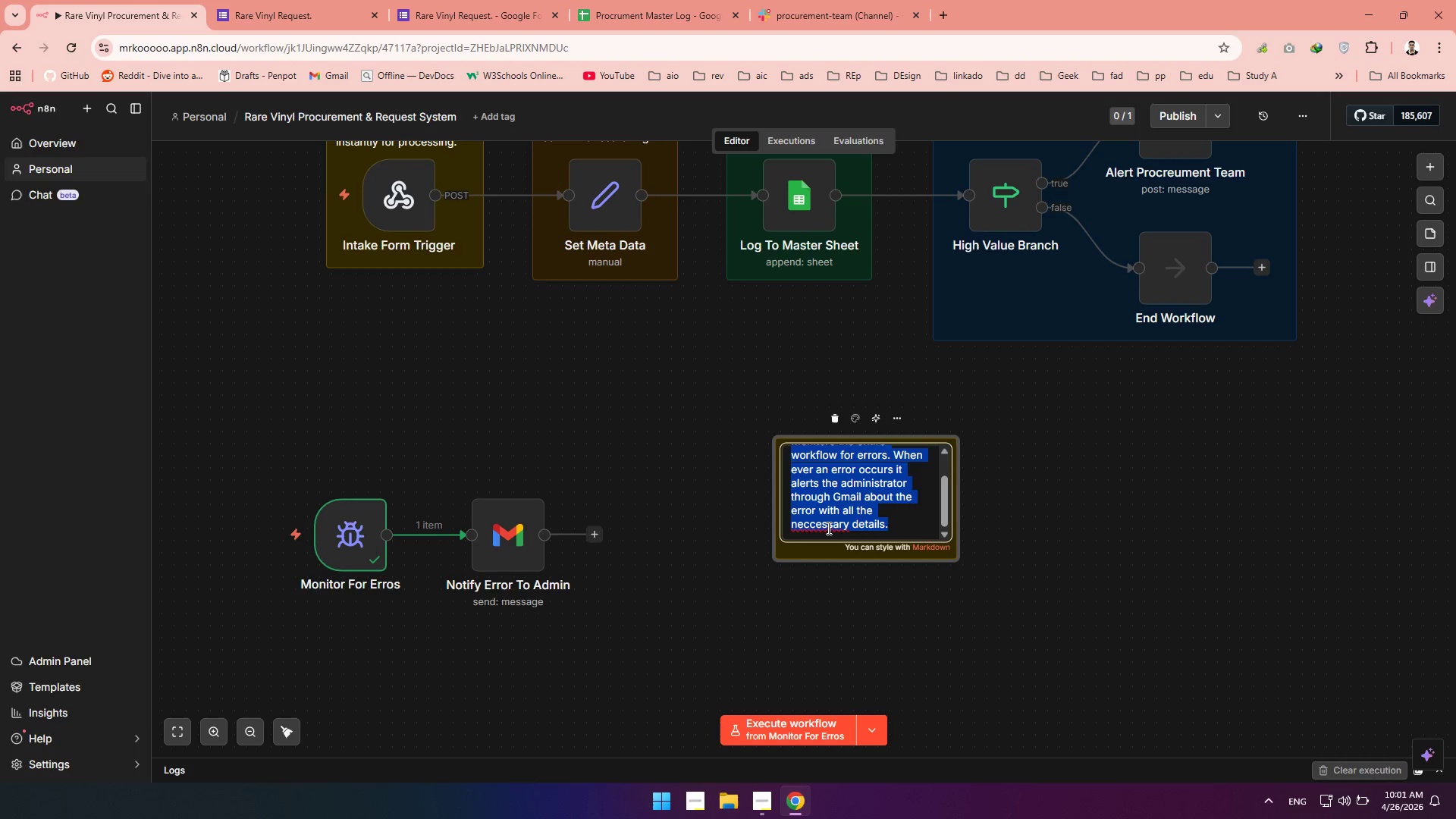 
double_click([827, 528])
 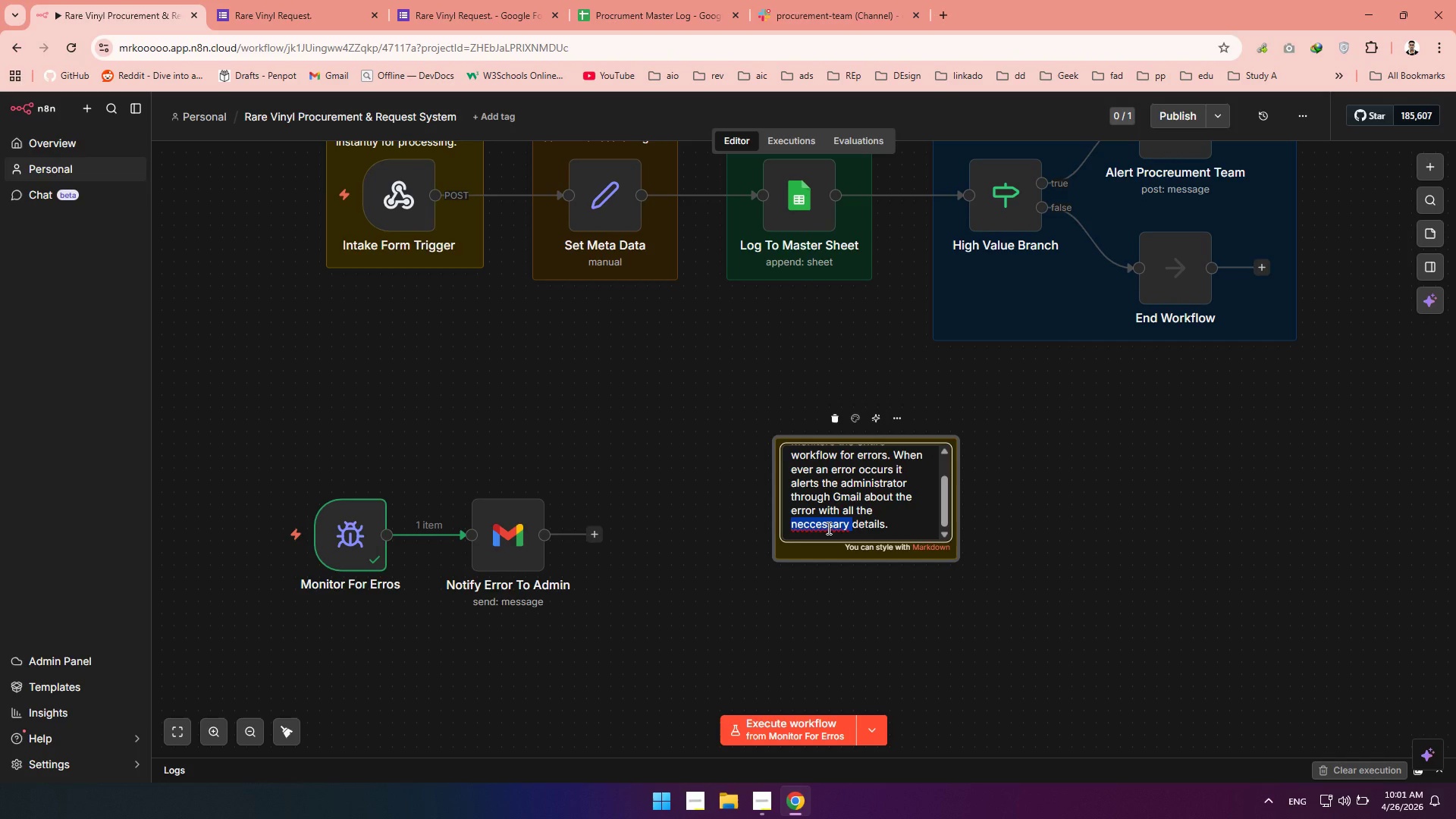 
right_click([827, 528])
 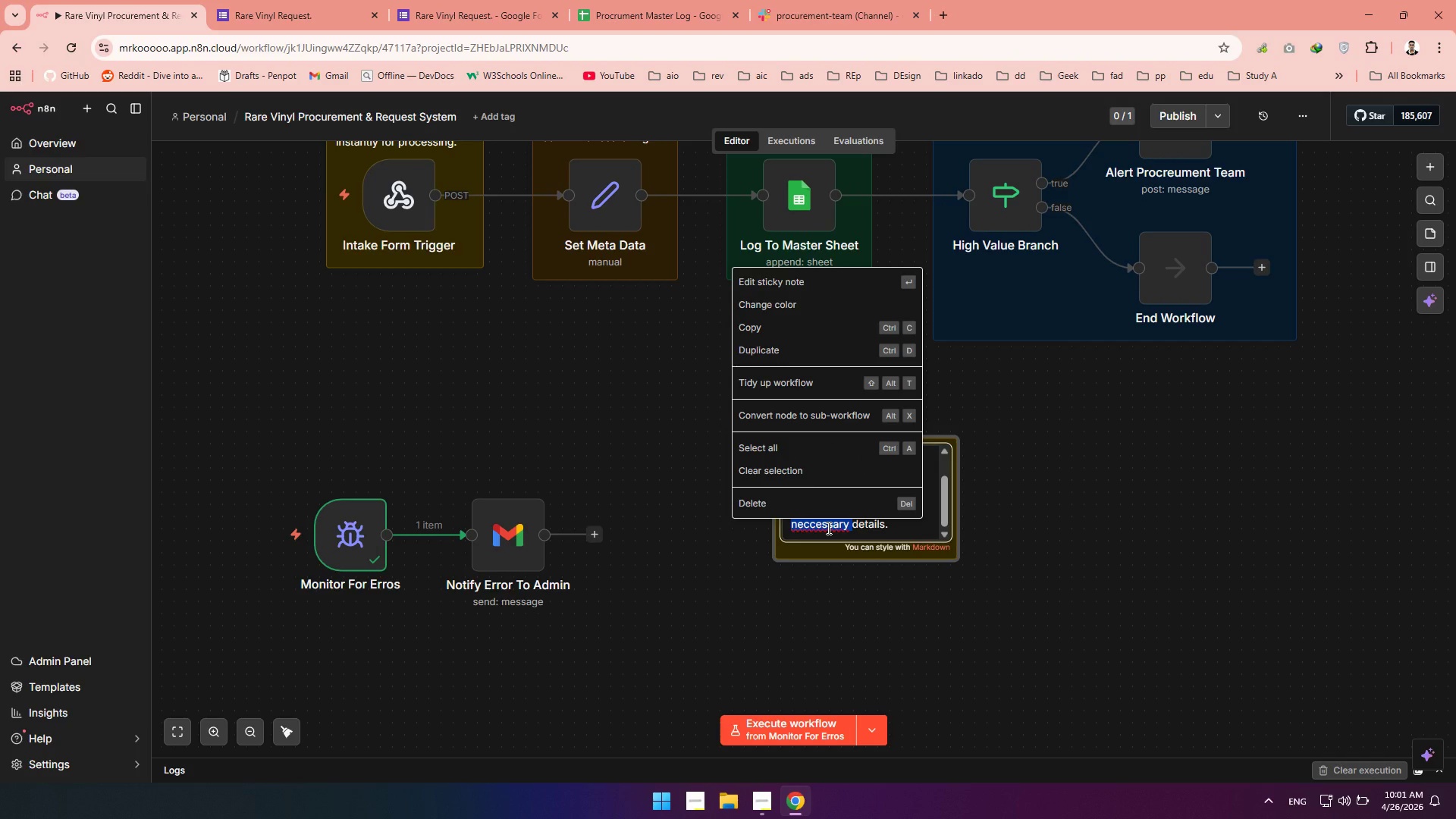 
left_click([827, 528])
 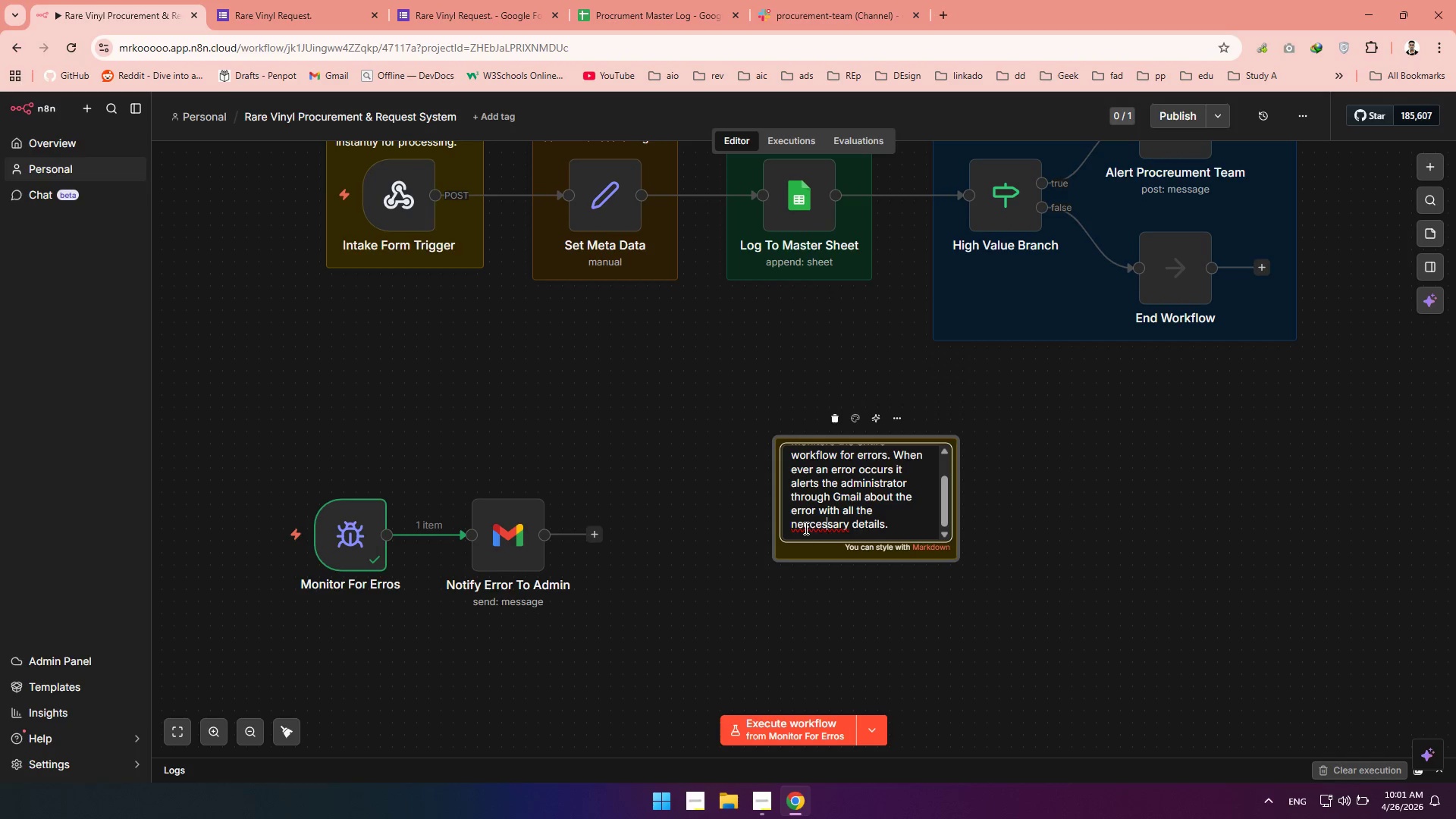 
left_click([813, 527])
 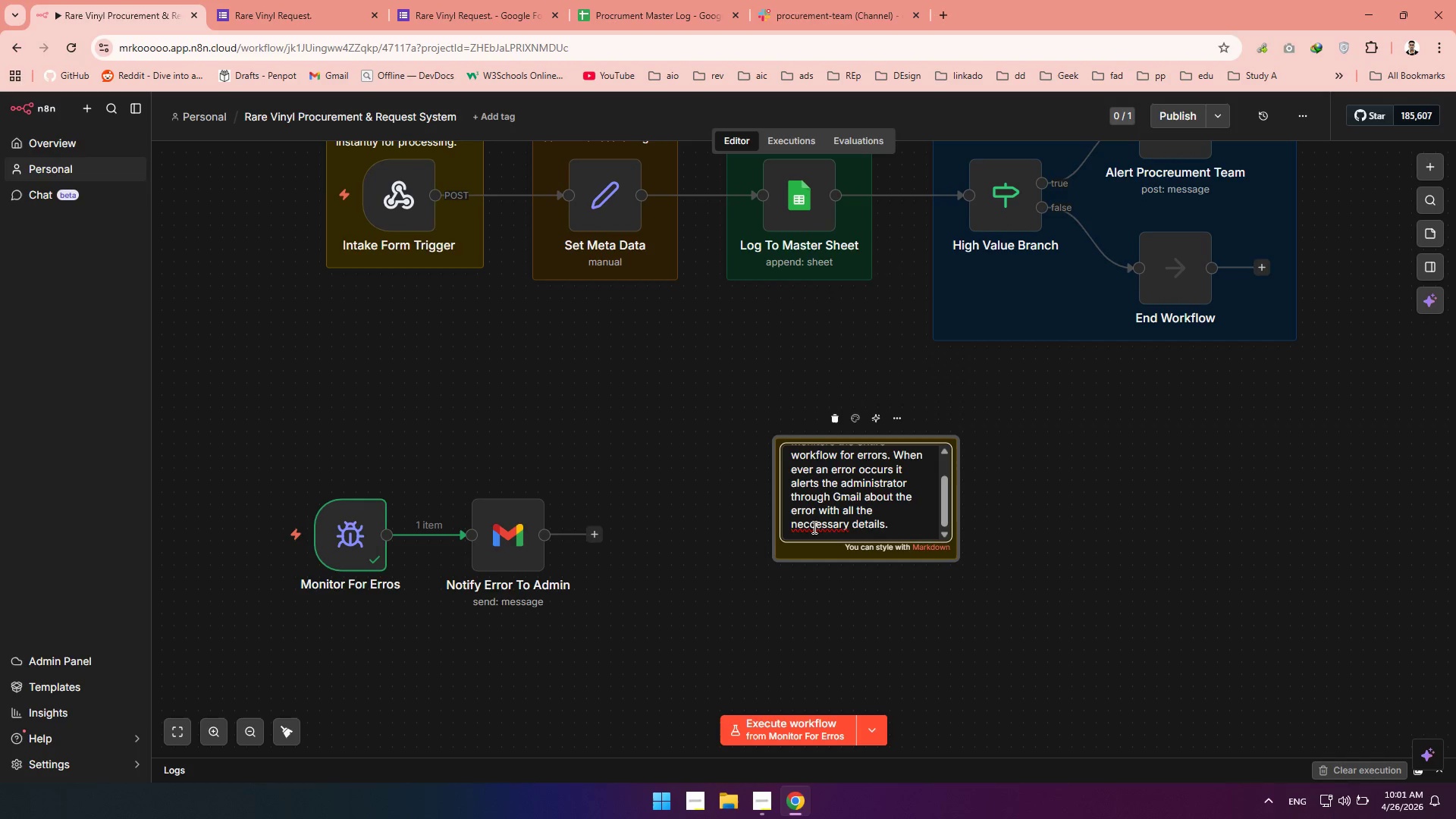 
key(Backspace)
 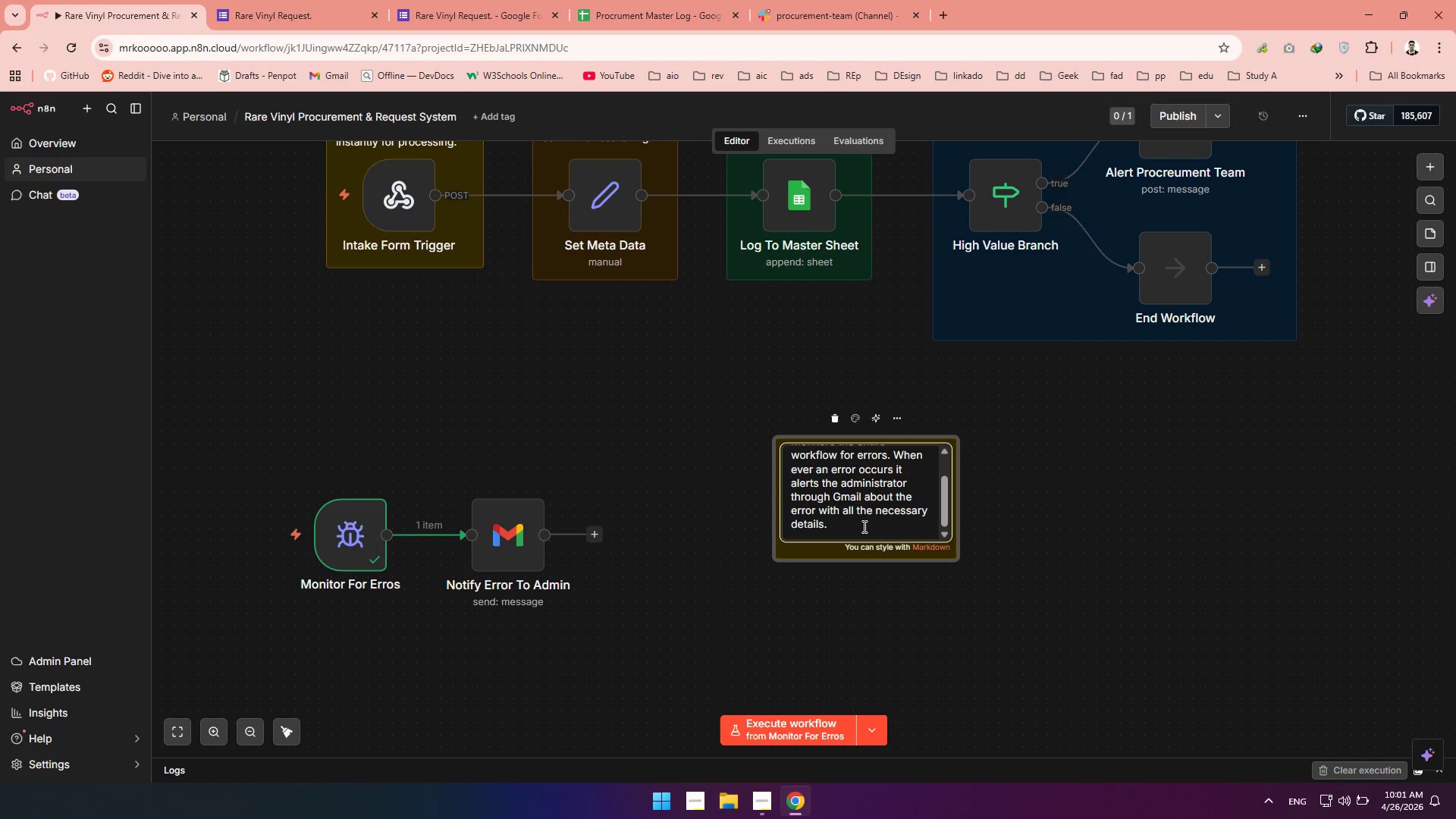 
left_click([864, 524])
 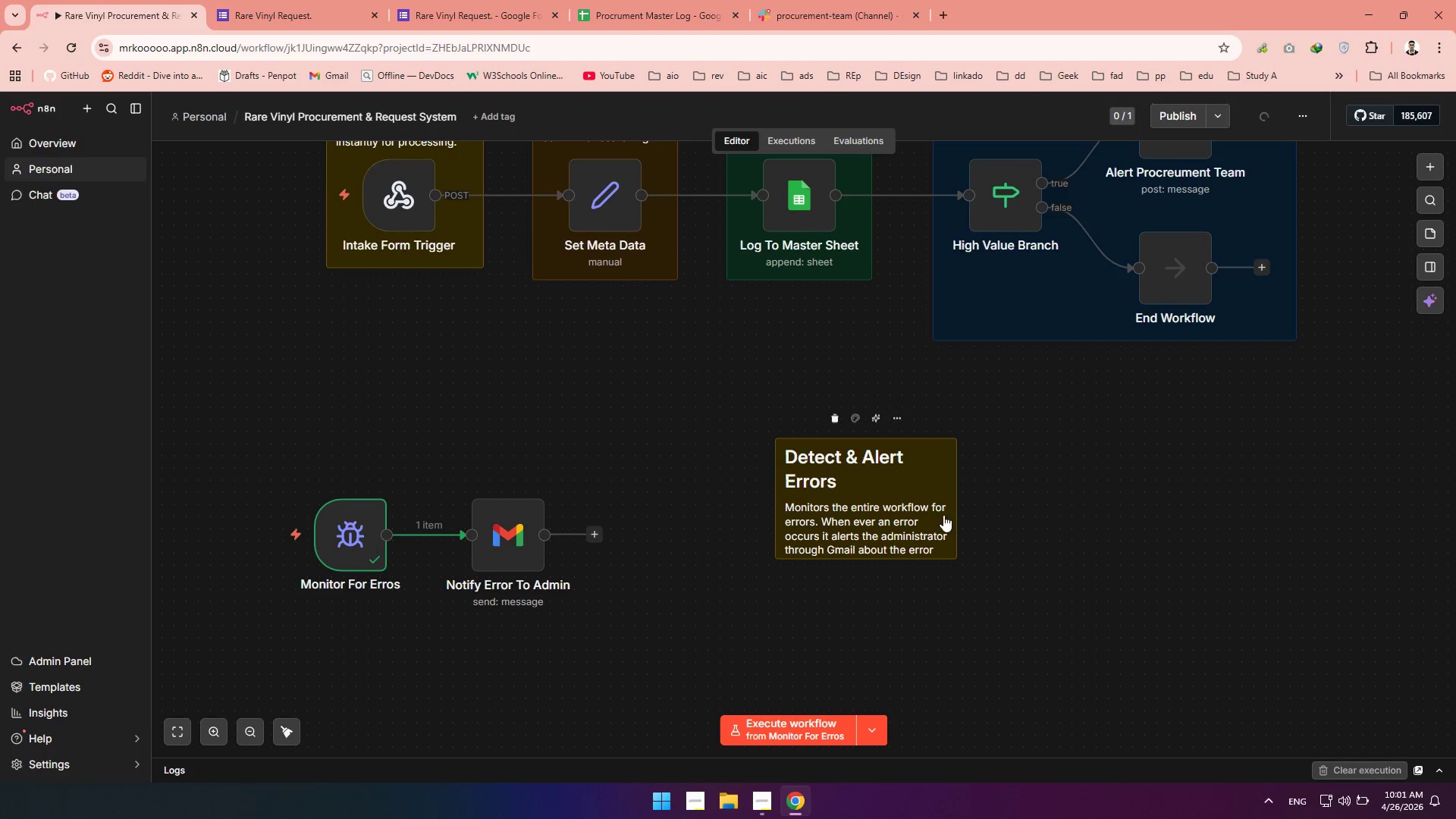 
left_click_drag(start_coordinate=[914, 502], to_coordinate=[410, 497])
 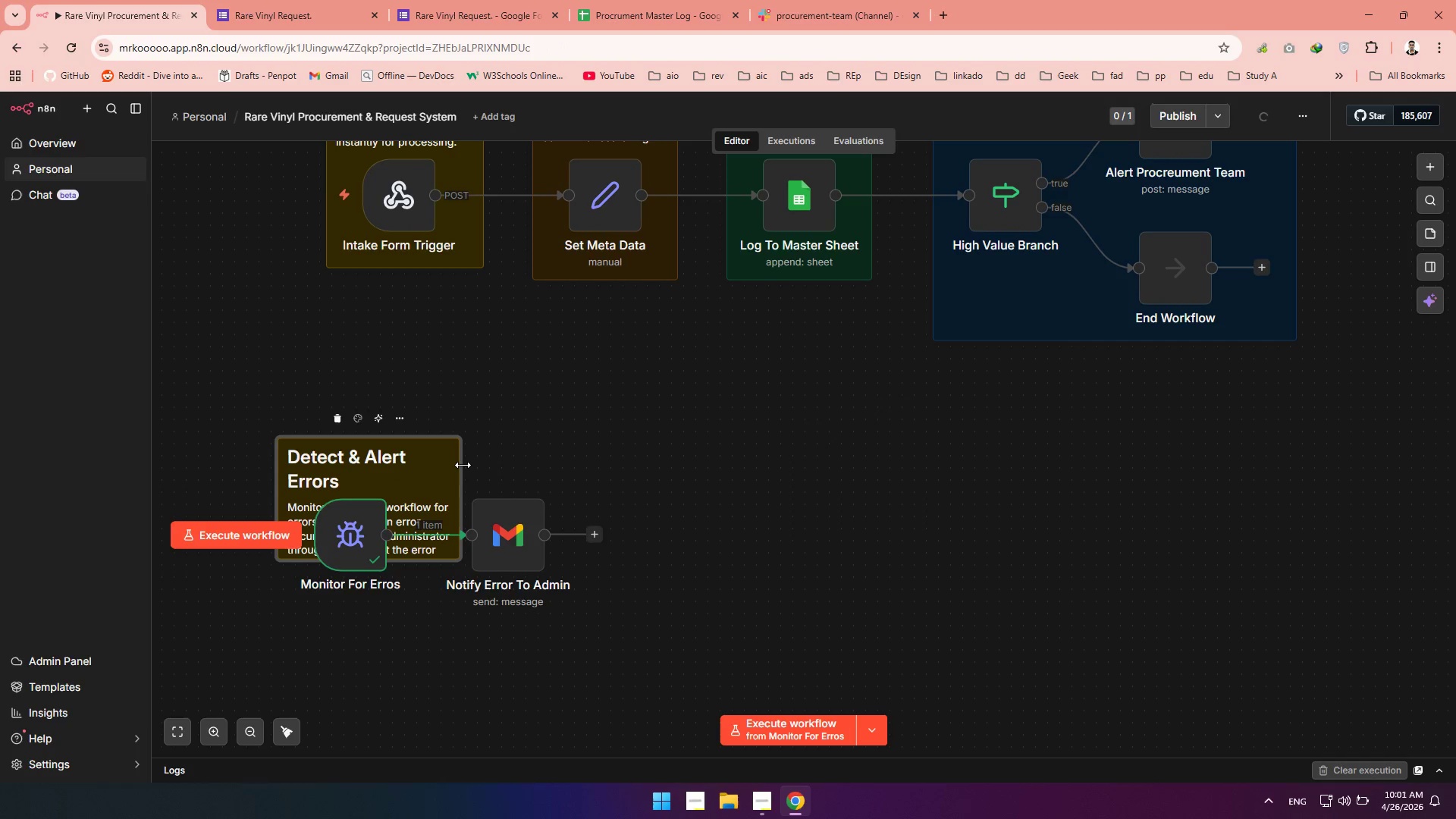 
left_click_drag(start_coordinate=[463, 465], to_coordinate=[718, 479])
 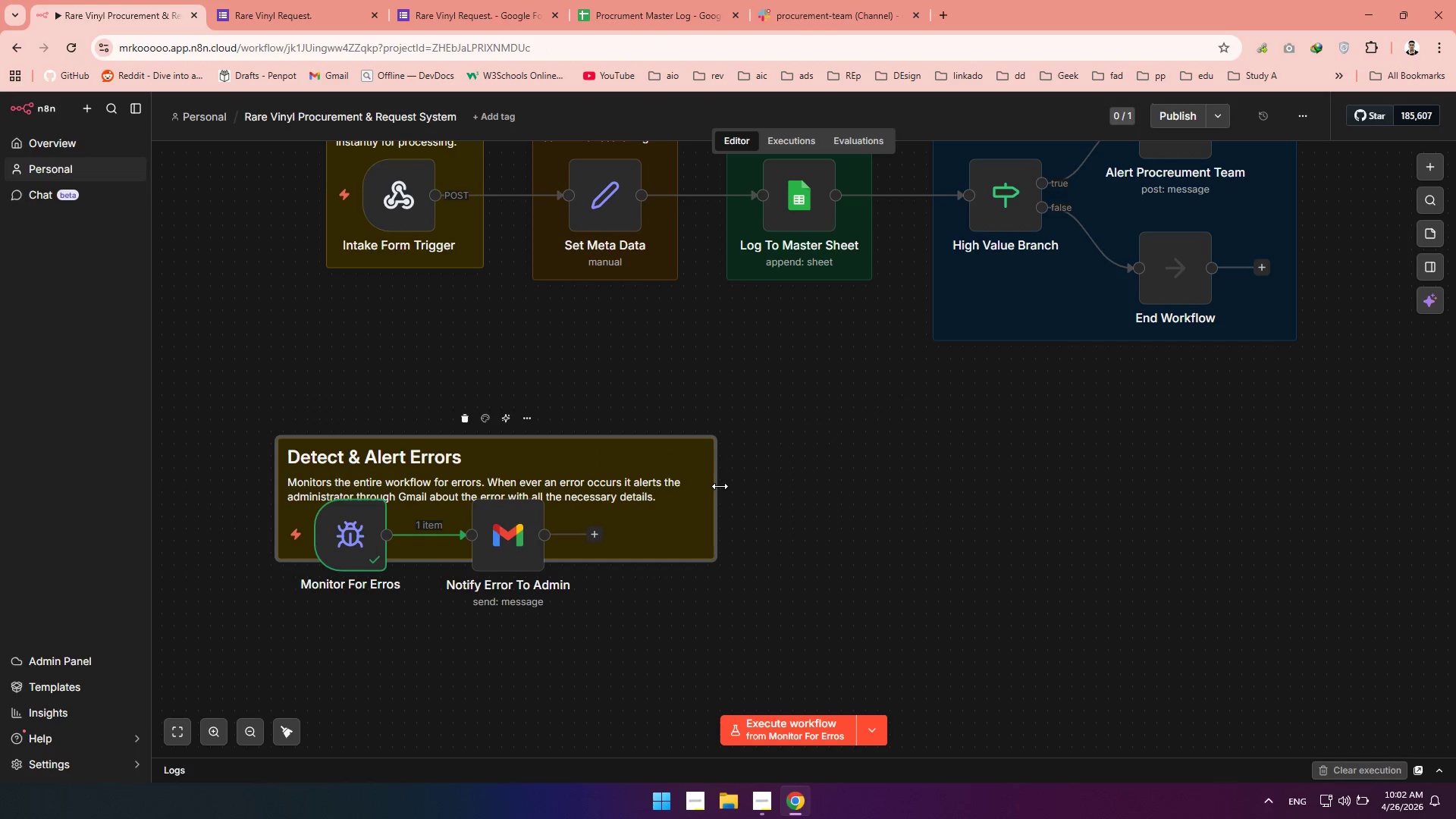 
left_click_drag(start_coordinate=[720, 486], to_coordinate=[701, 488])
 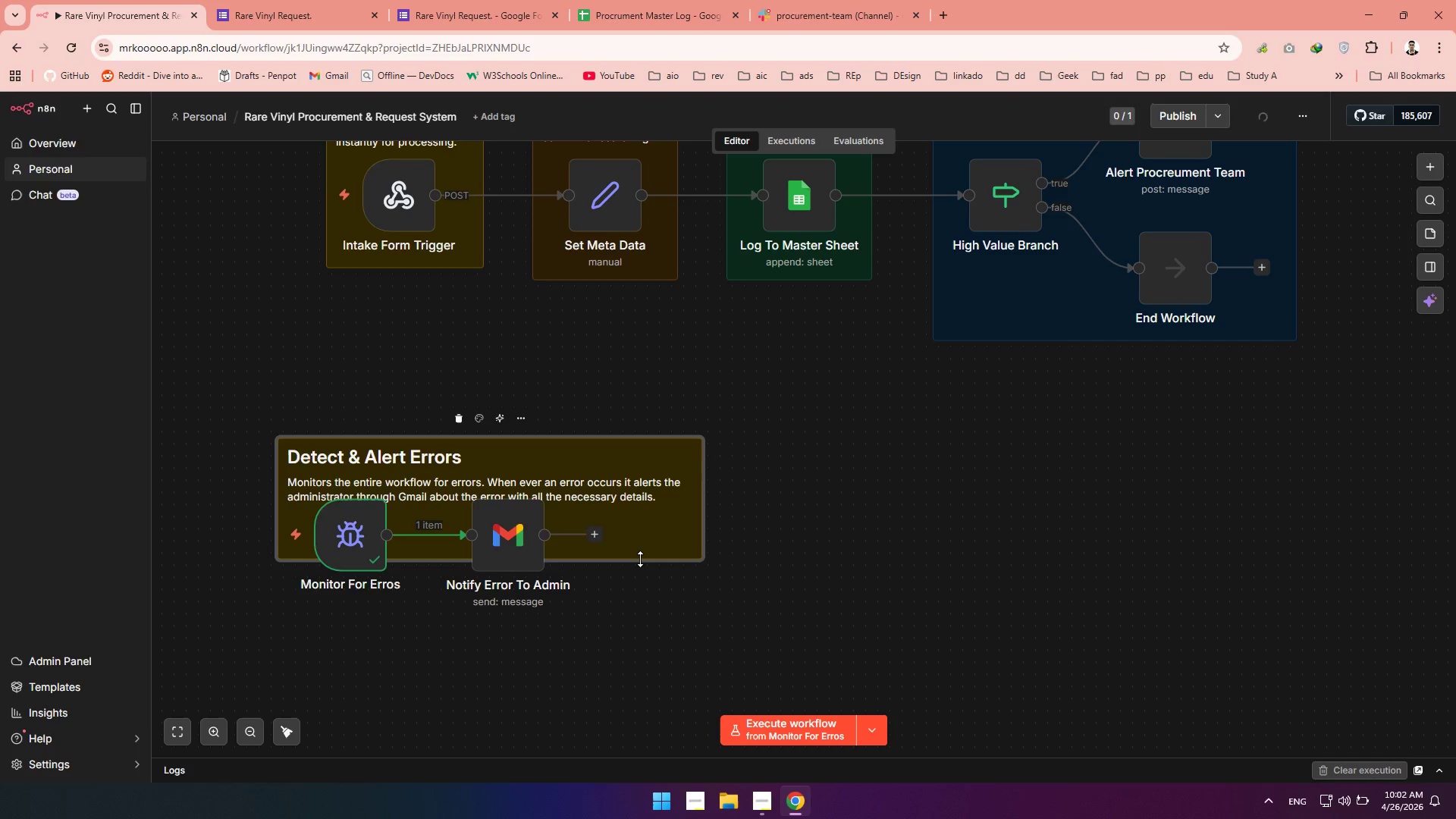 
left_click_drag(start_coordinate=[640, 559], to_coordinate=[632, 634])
 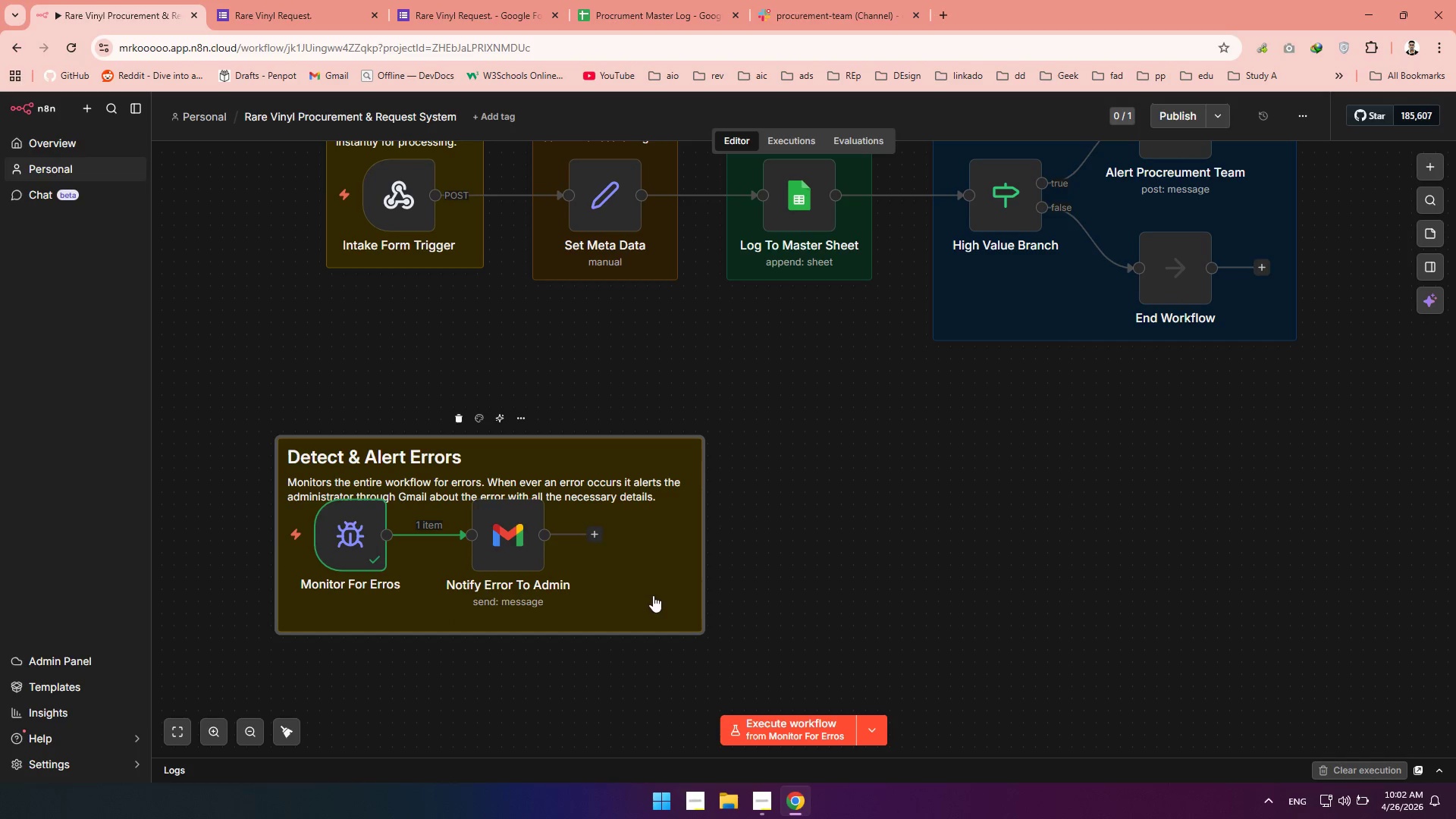 
left_click_drag(start_coordinate=[653, 595], to_coordinate=[650, 564])
 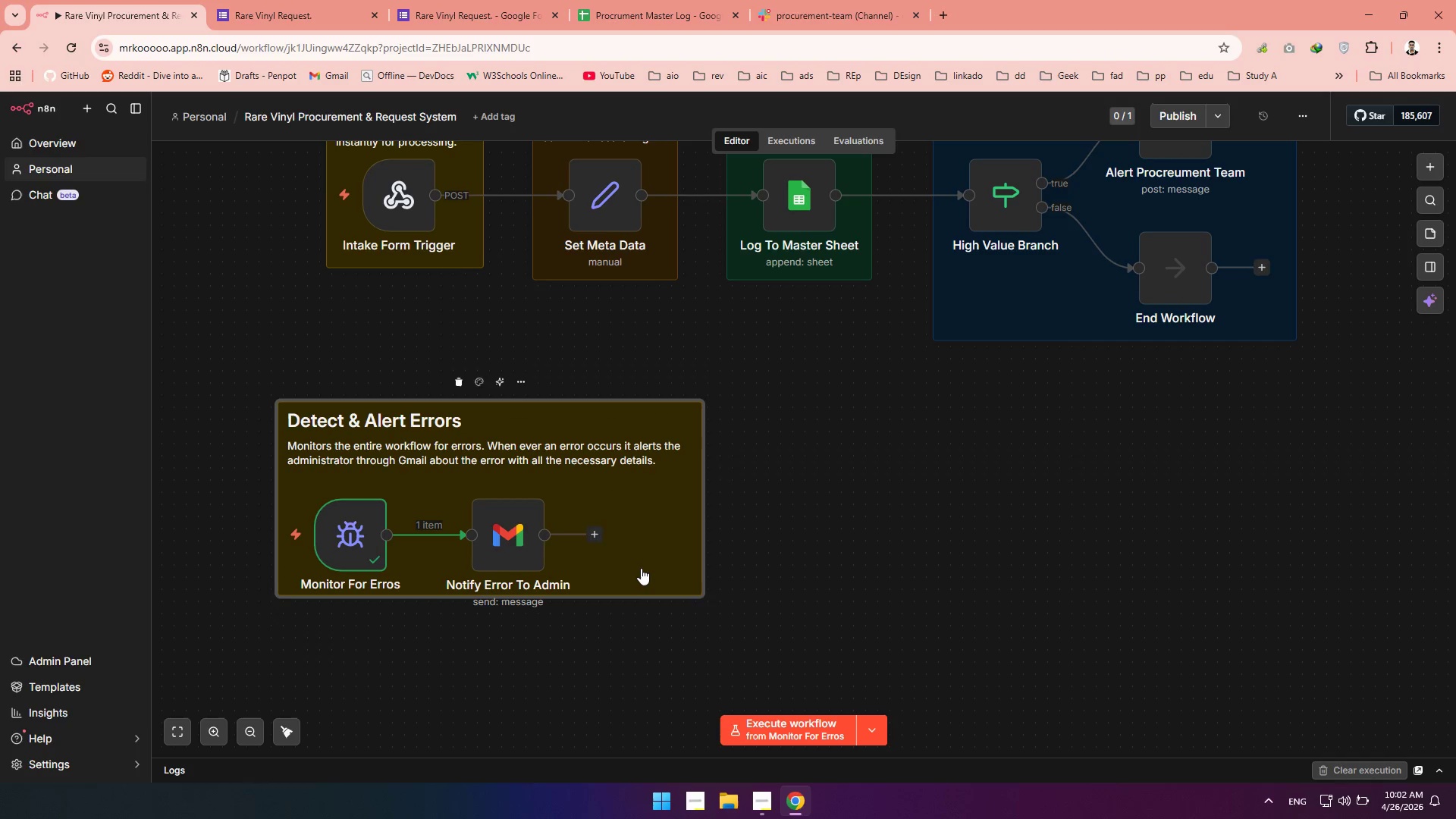 
left_click_drag(start_coordinate=[650, 564], to_coordinate=[620, 577])
 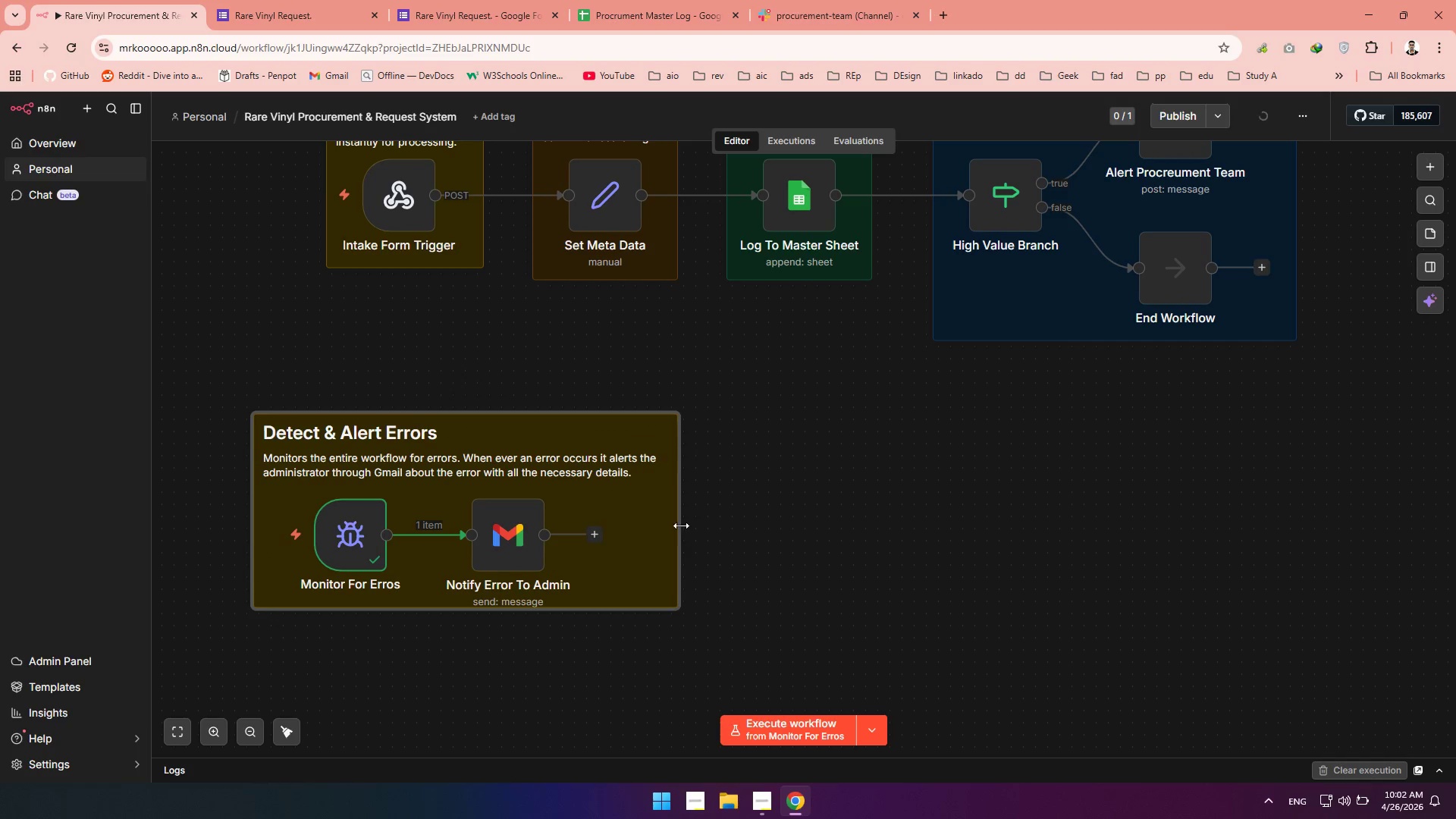 
left_click_drag(start_coordinate=[677, 524], to_coordinate=[637, 518])
 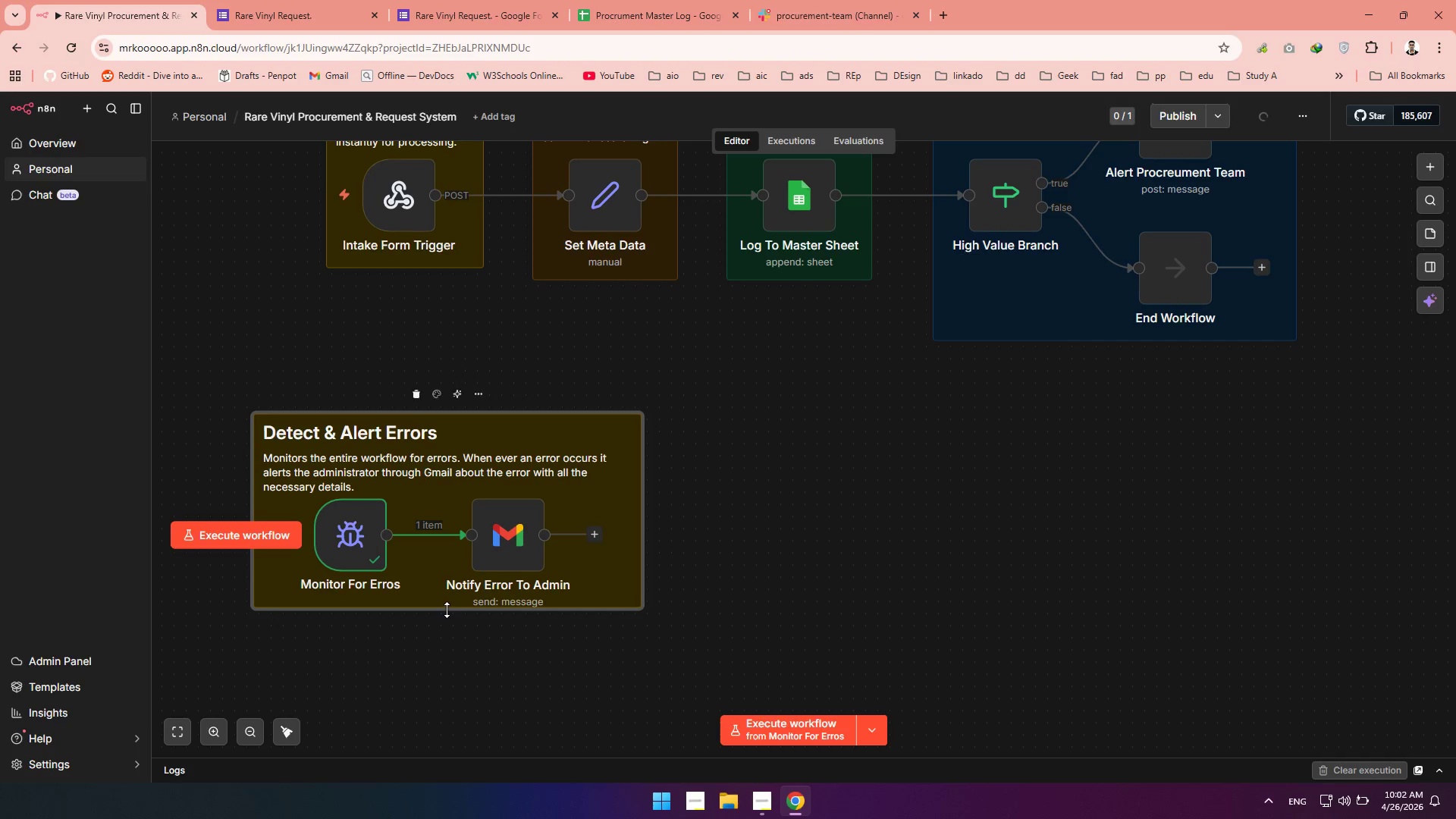 
left_click_drag(start_coordinate=[447, 609], to_coordinate=[444, 617])
 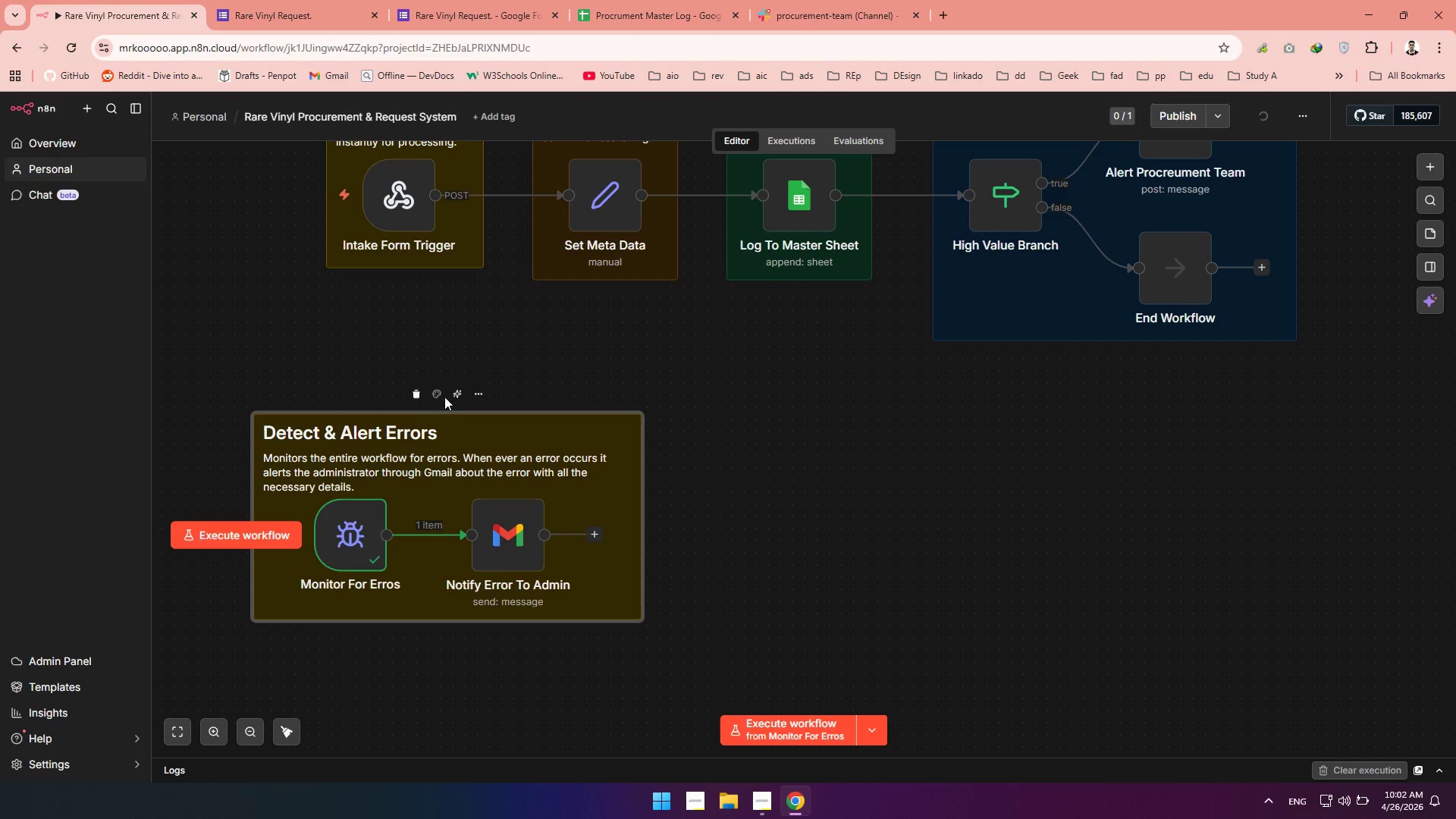 
mouse_move([443, 391])
 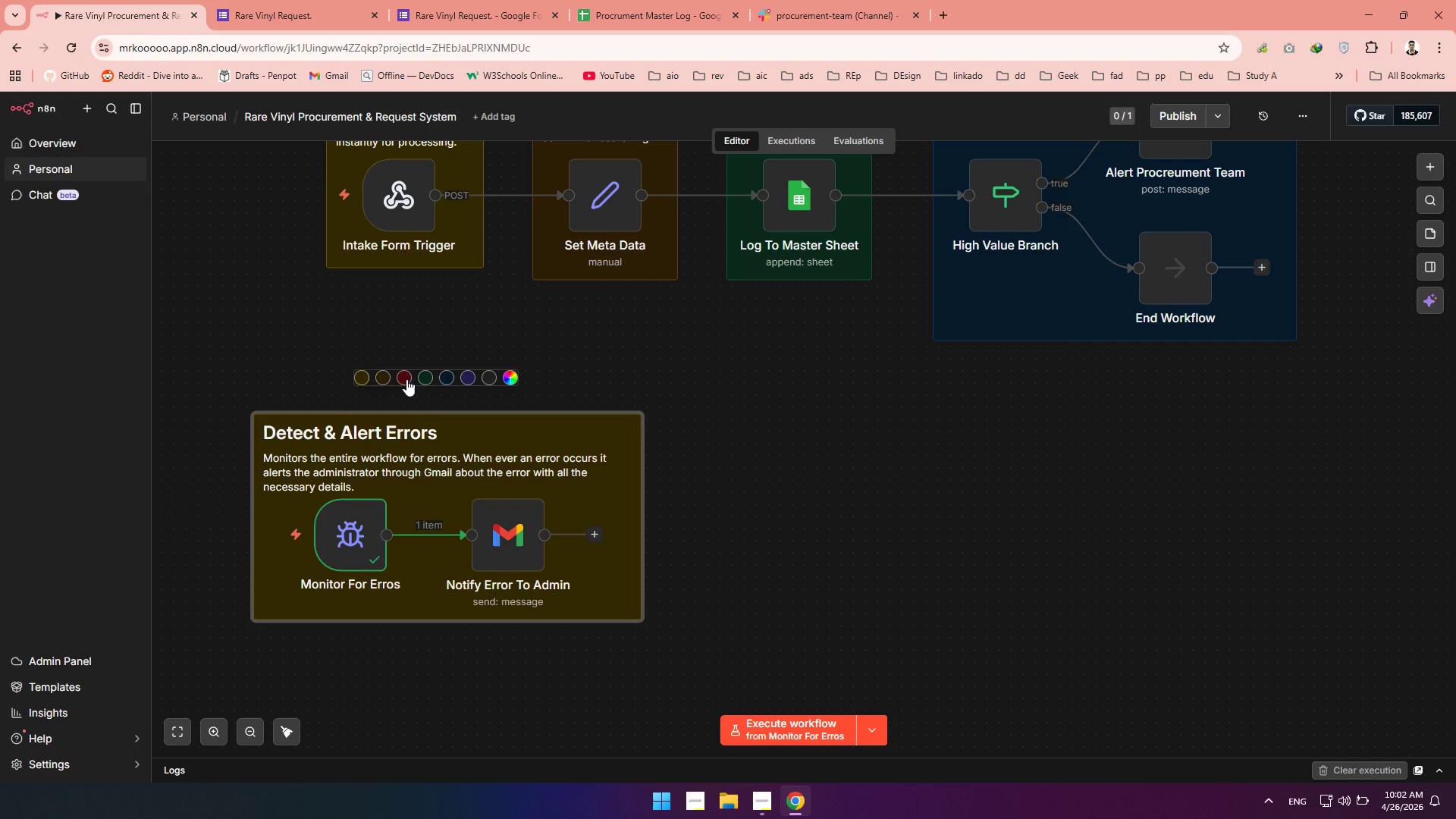 
left_click([406, 379])
 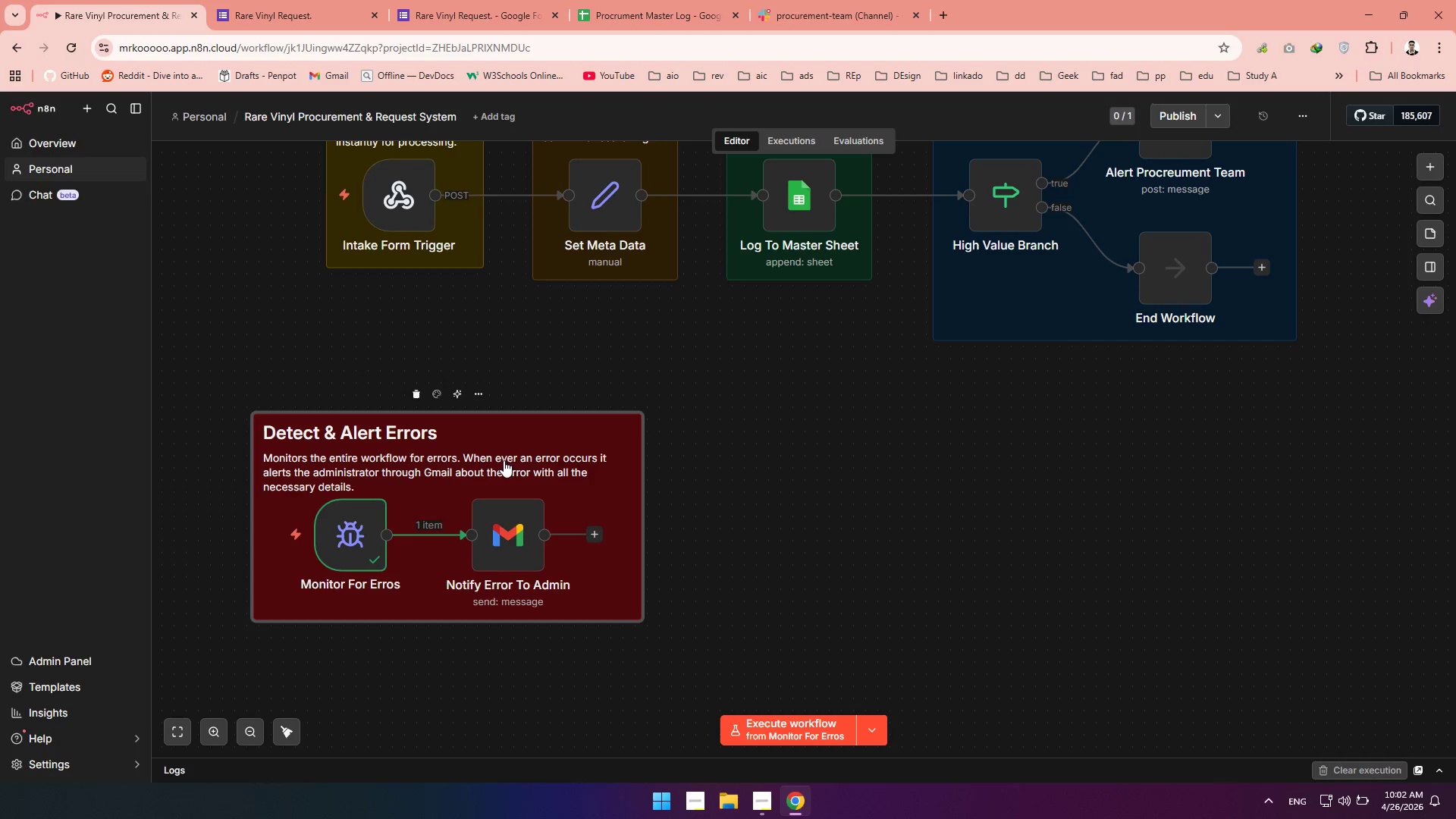 
left_click_drag(start_coordinate=[504, 460], to_coordinate=[505, 450])
 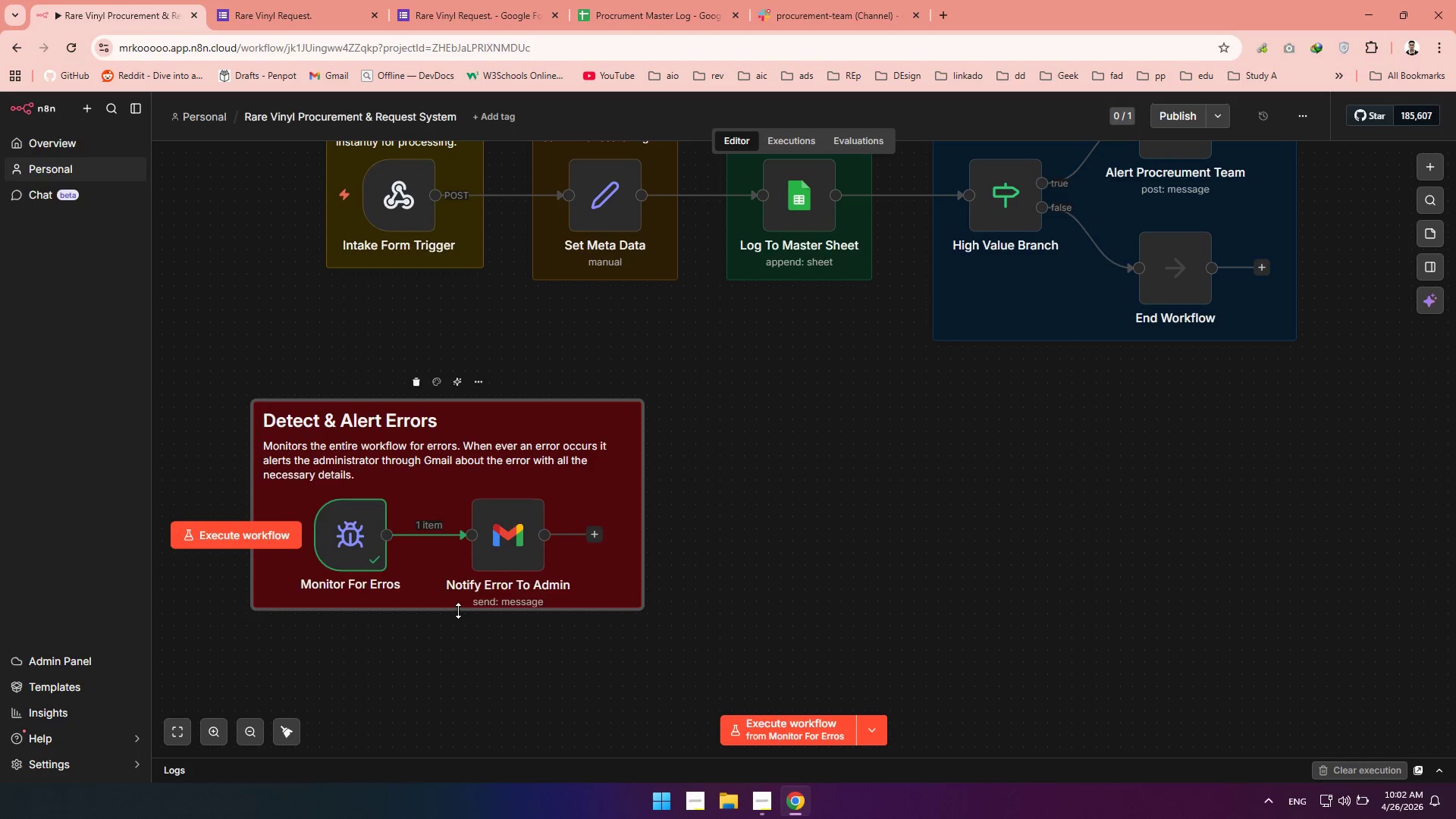 
left_click_drag(start_coordinate=[458, 610], to_coordinate=[458, 614])
 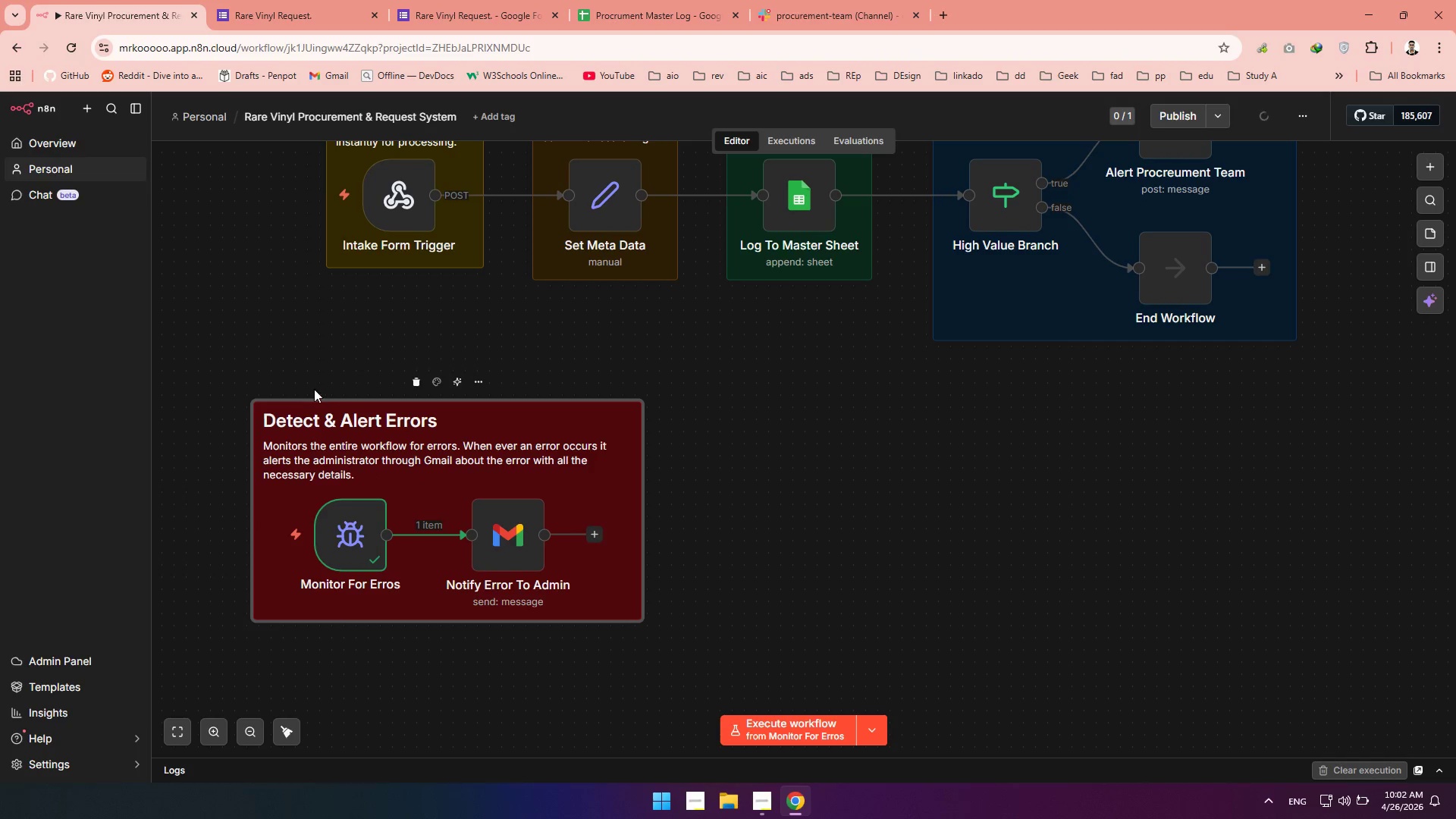 
hold_key(key=ControlLeft, duration=1.03)
 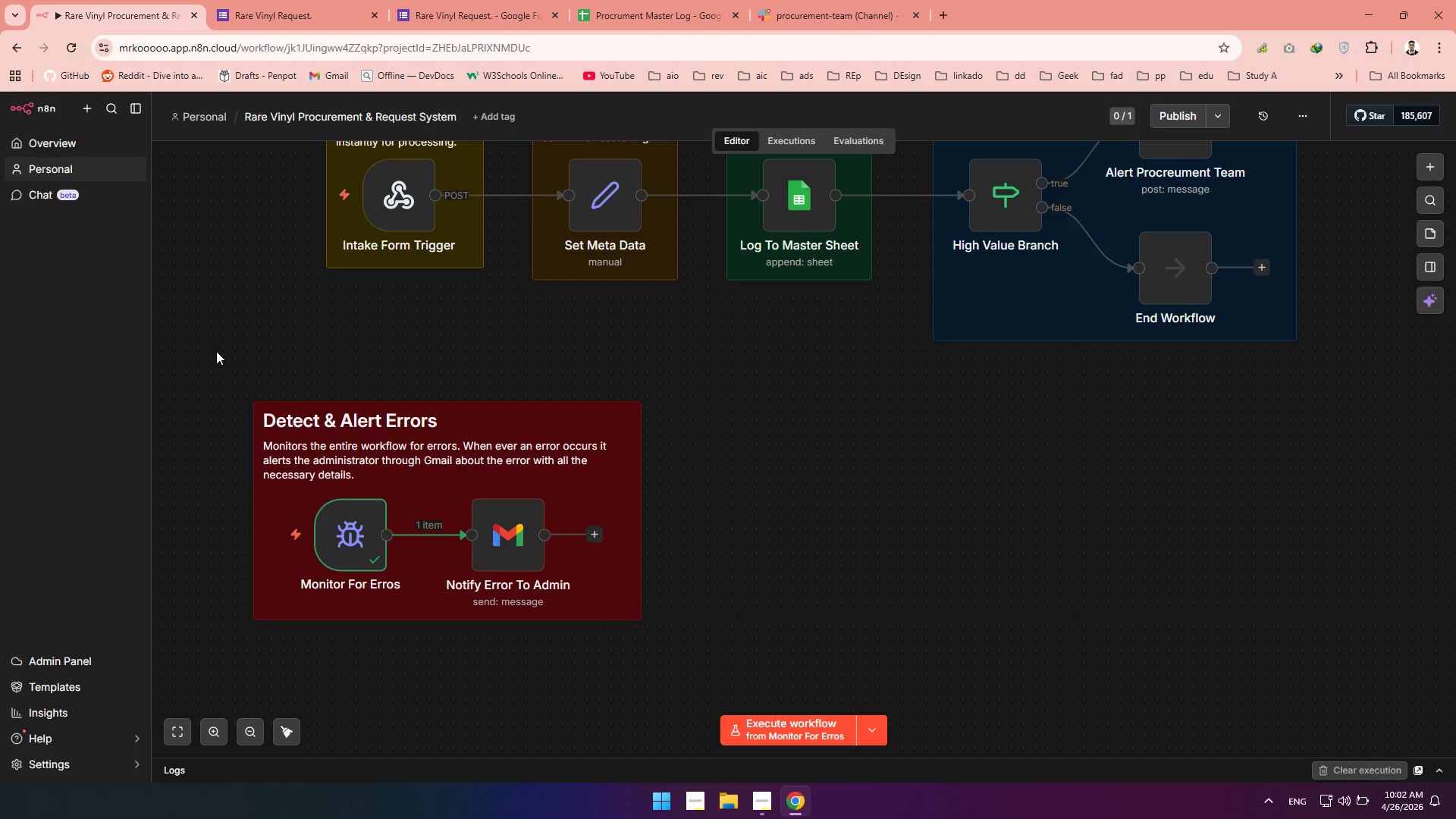 
left_click_drag(start_coordinate=[216, 351], to_coordinate=[748, 662])
 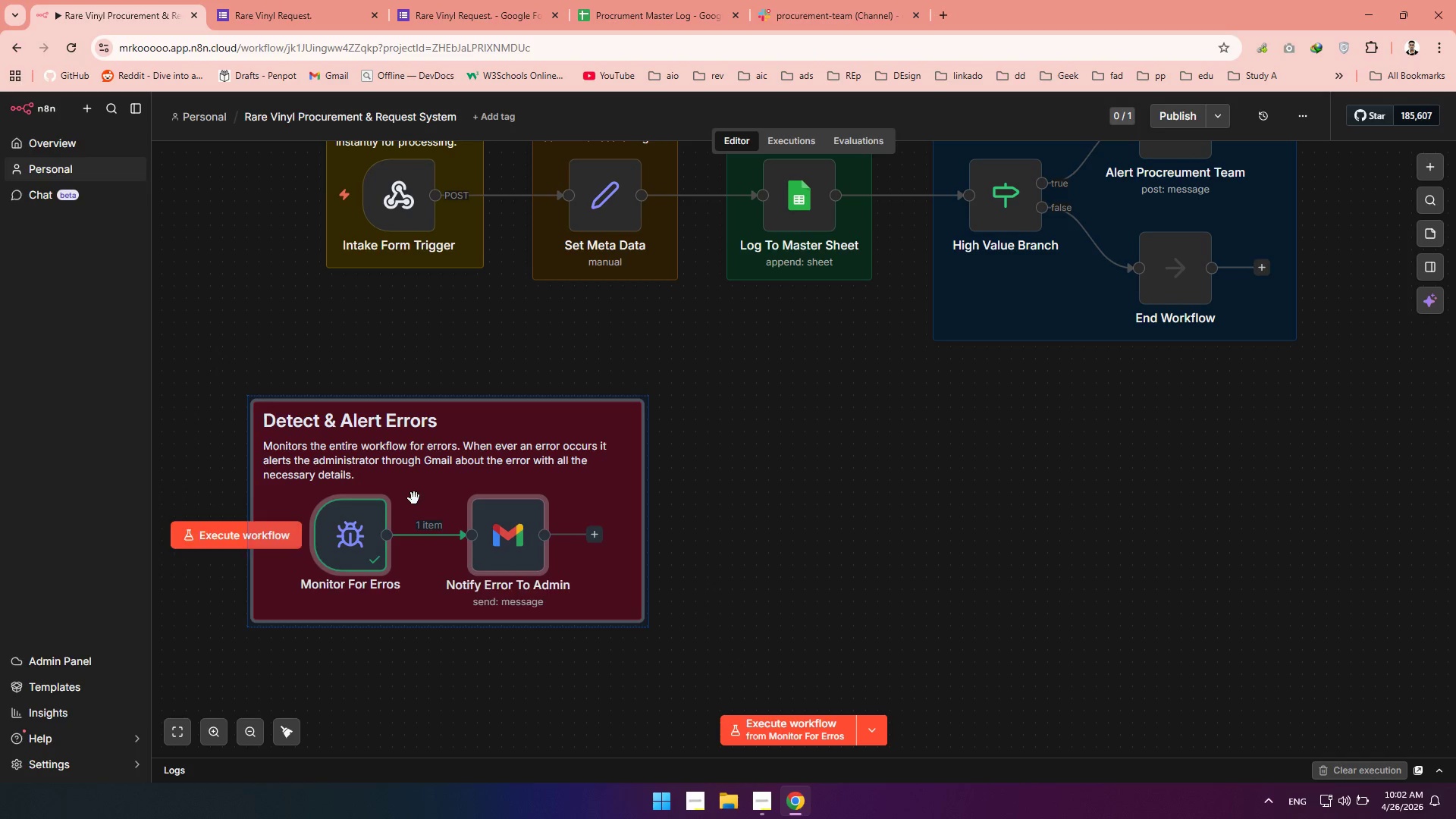 
left_click_drag(start_coordinate=[414, 498], to_coordinate=[482, 503])
 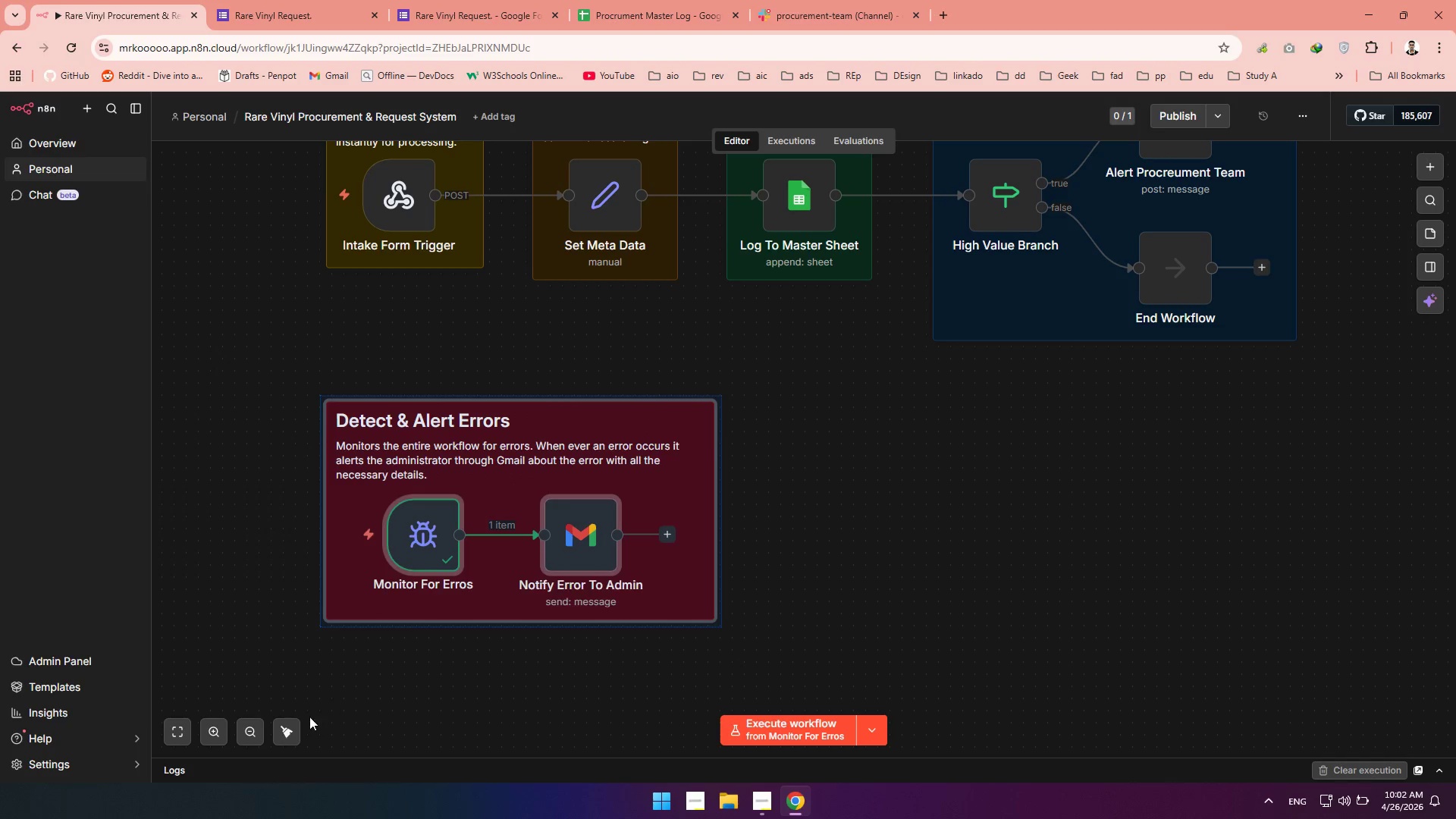 
hold_key(key=Space, duration=1.5)
 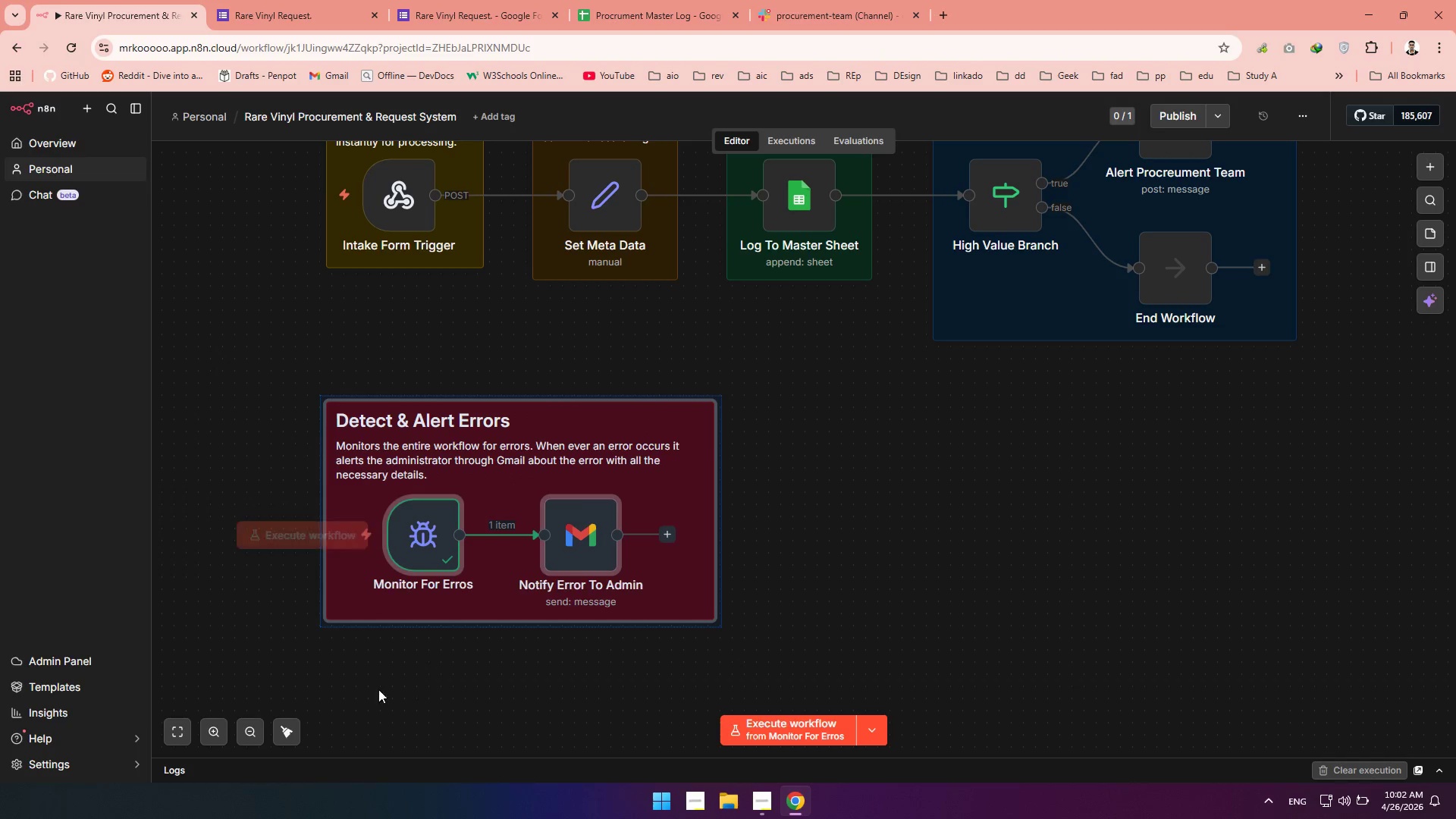 
hold_key(key=Space, duration=0.33)
 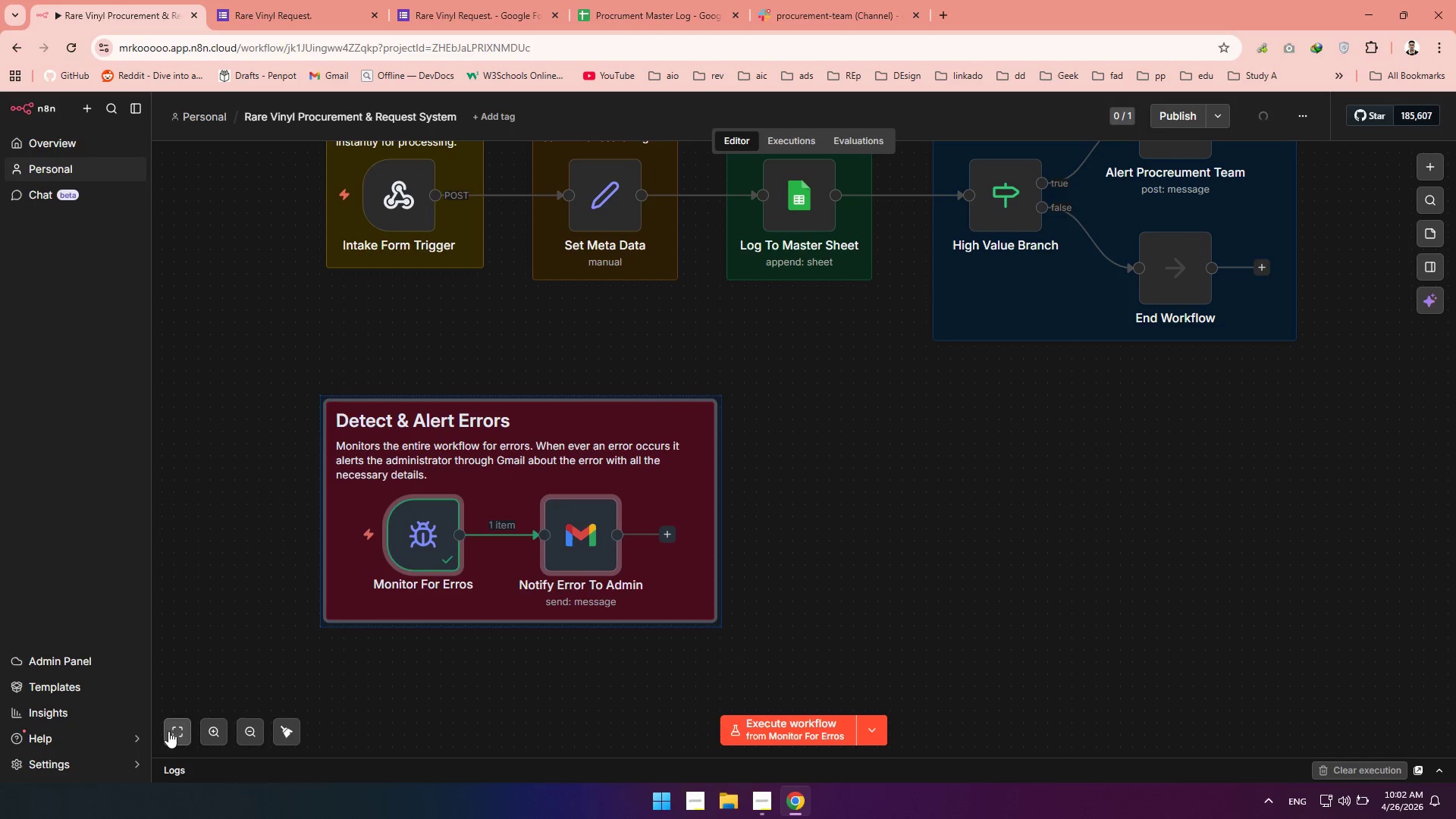 
left_click([293, 733])
 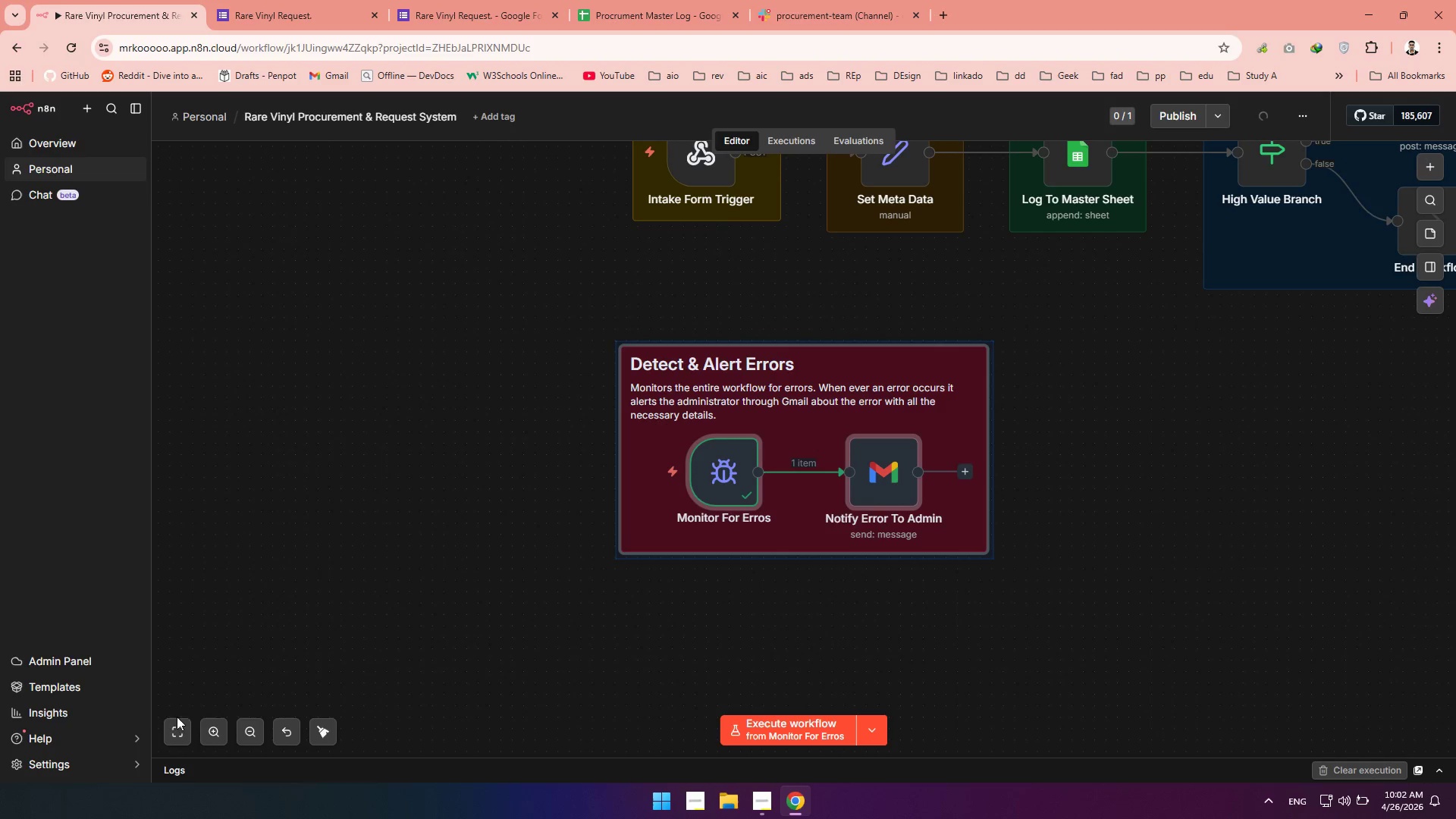 
left_click([171, 736])
 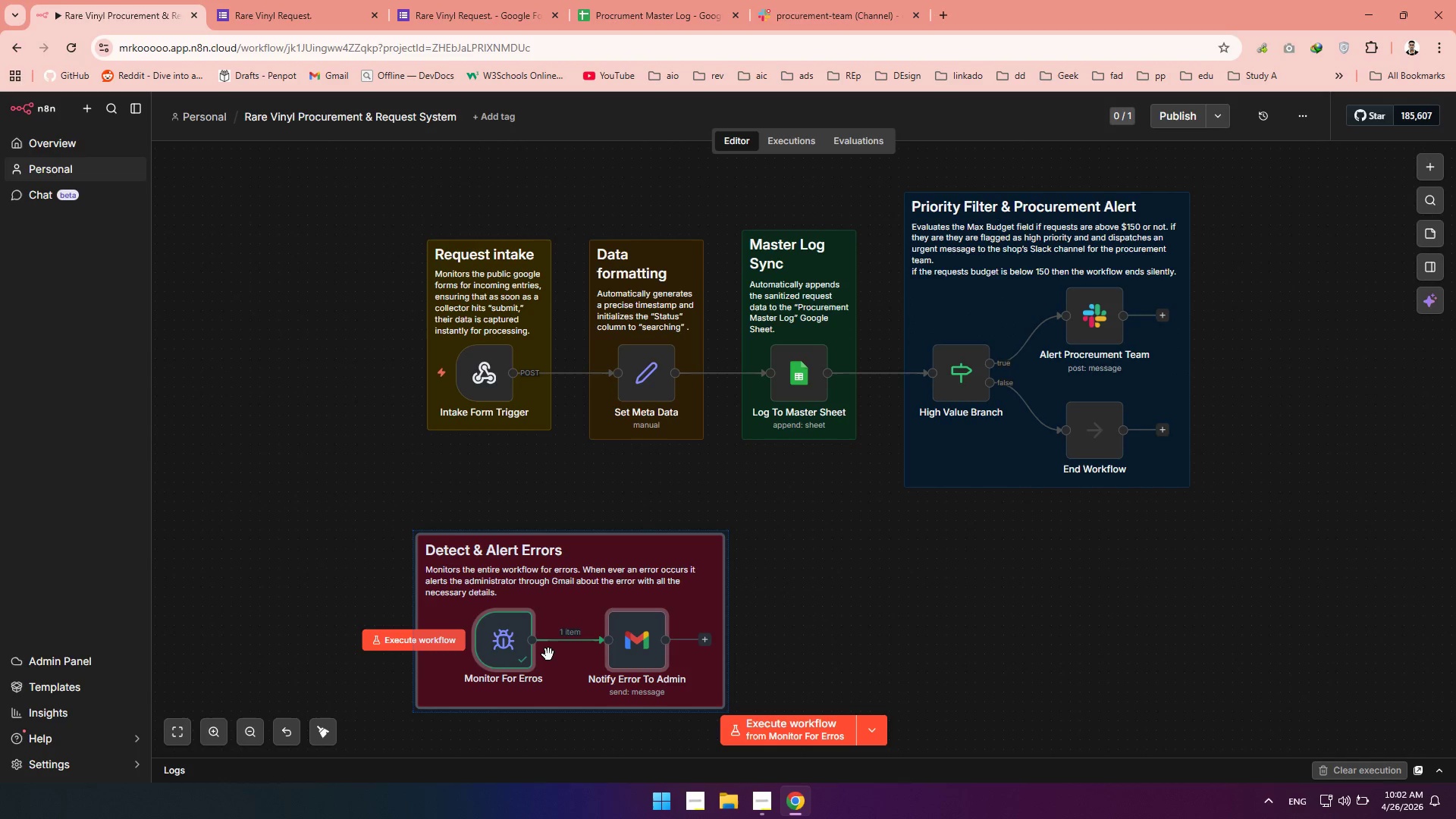 
left_click_drag(start_coordinate=[548, 651], to_coordinate=[554, 619])
 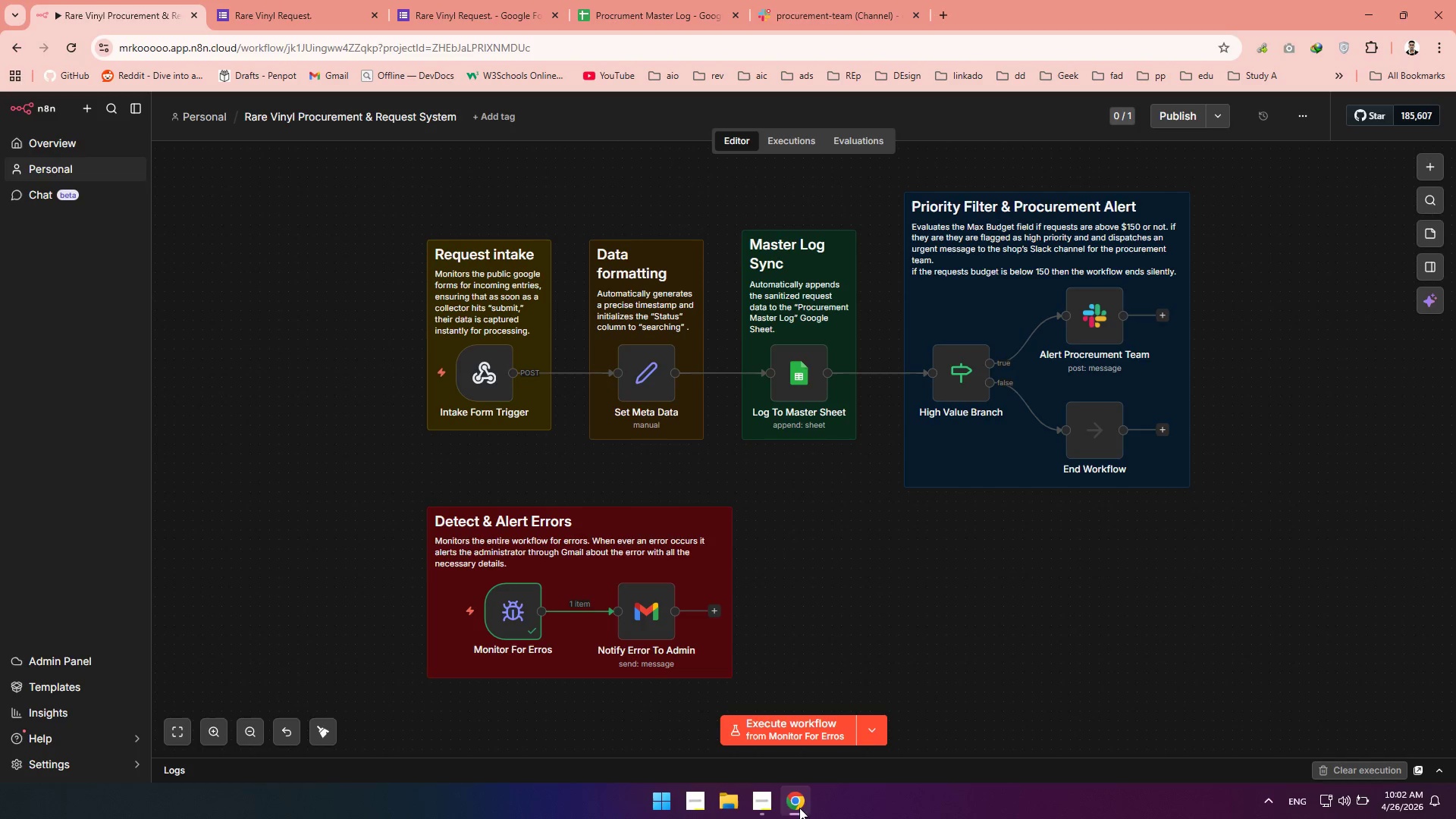 
left_click([772, 805])